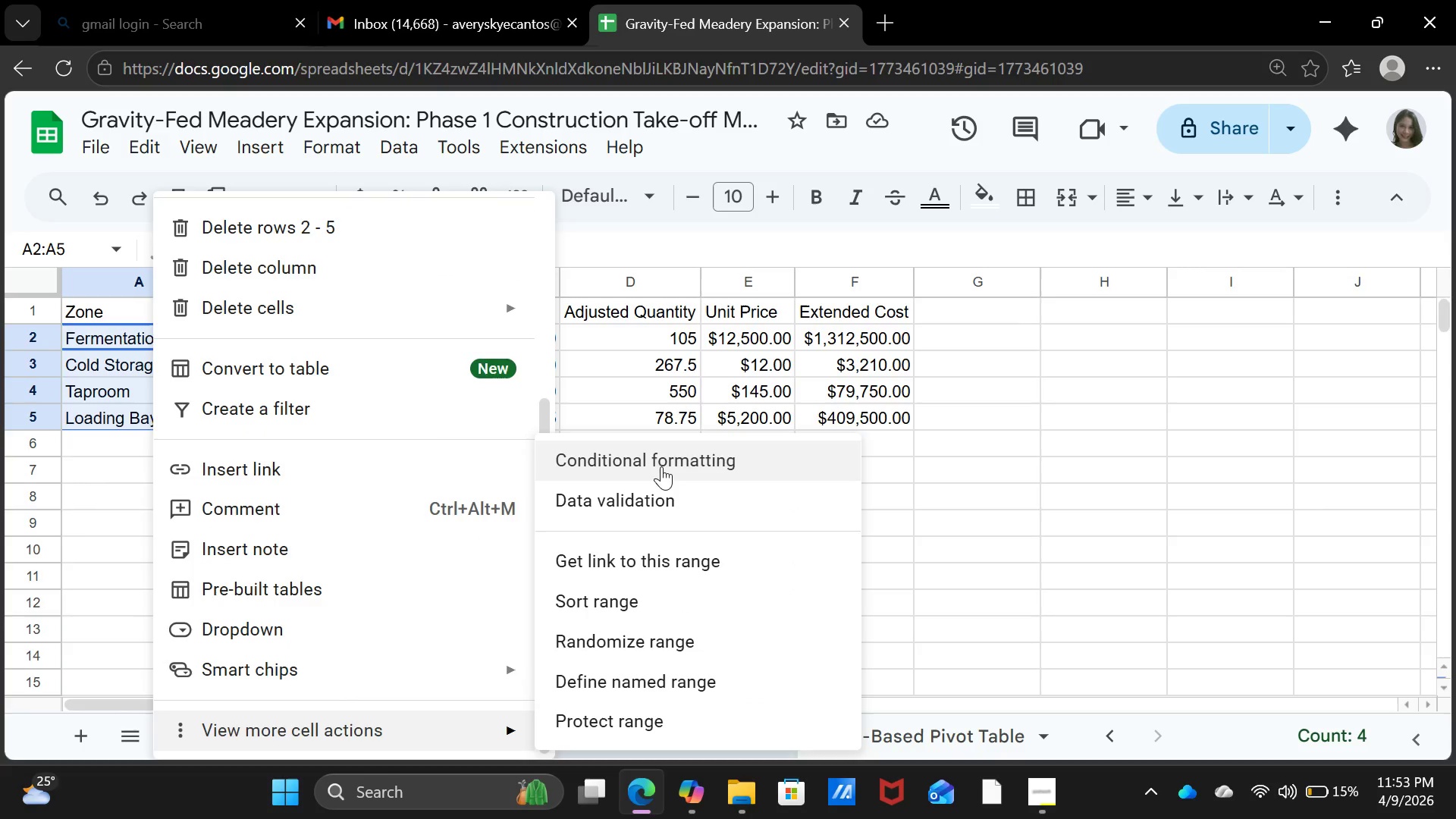 
left_click([667, 454])
 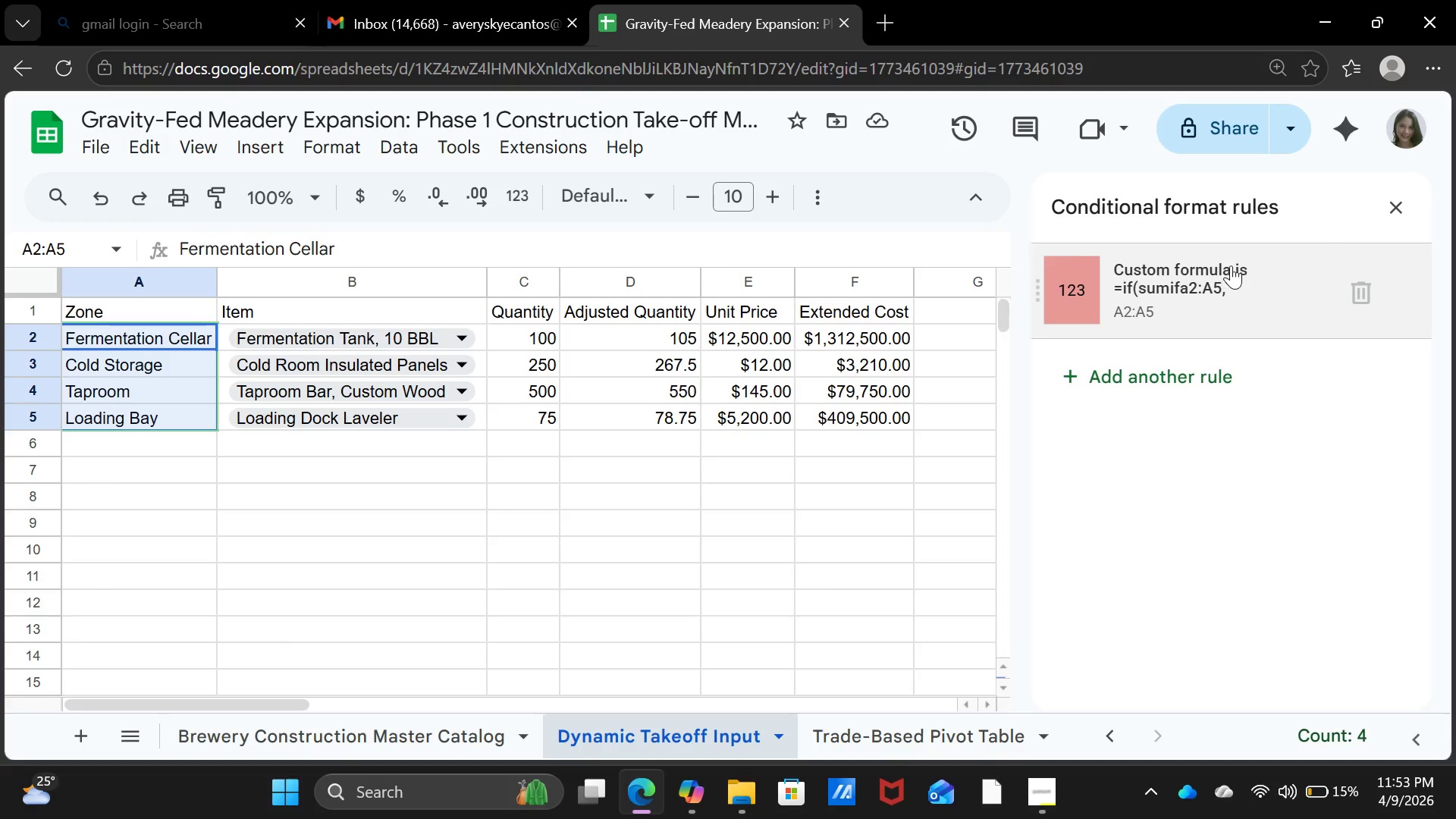 
left_click([1219, 287])
 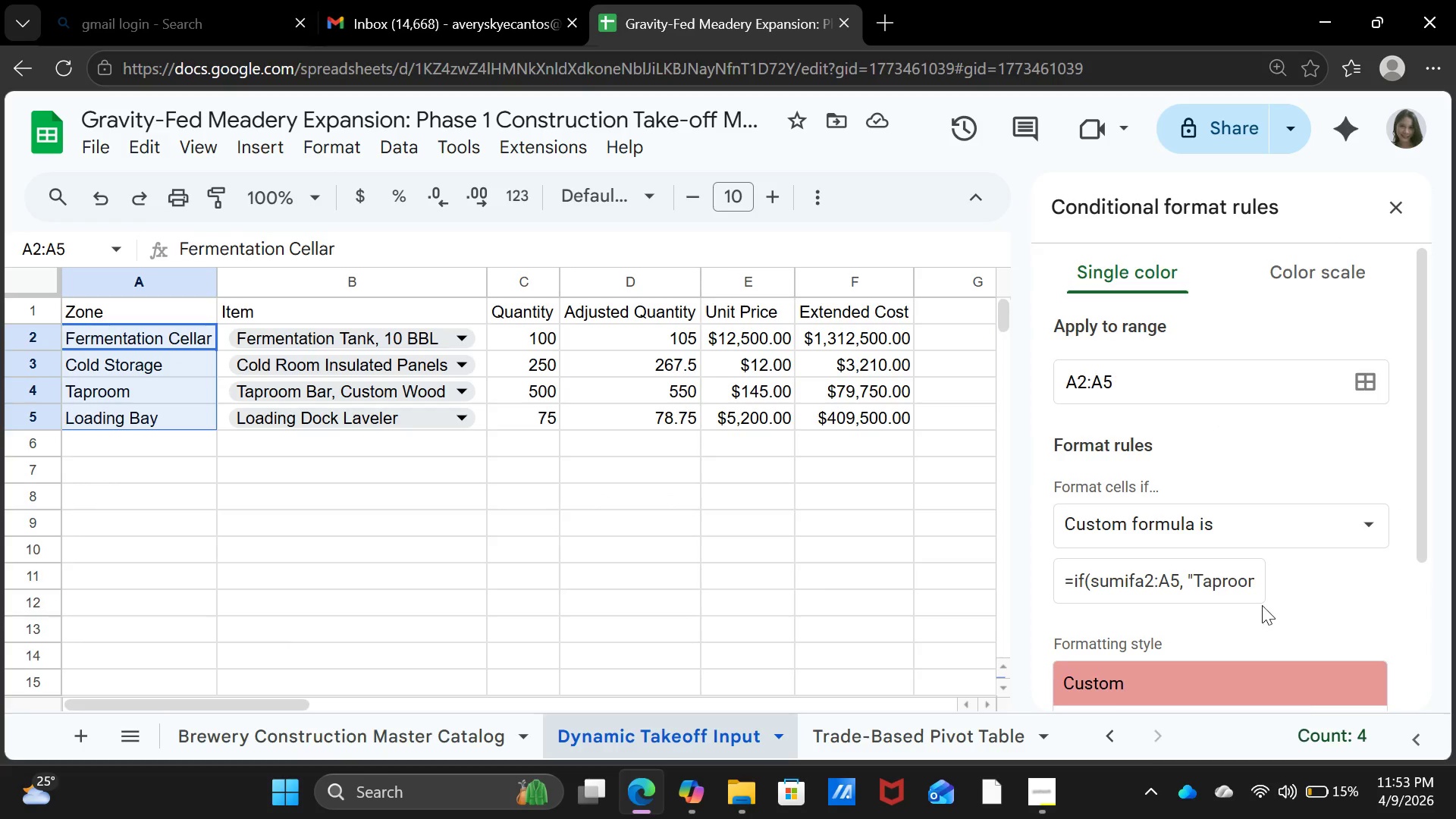 
left_click([1244, 592])
 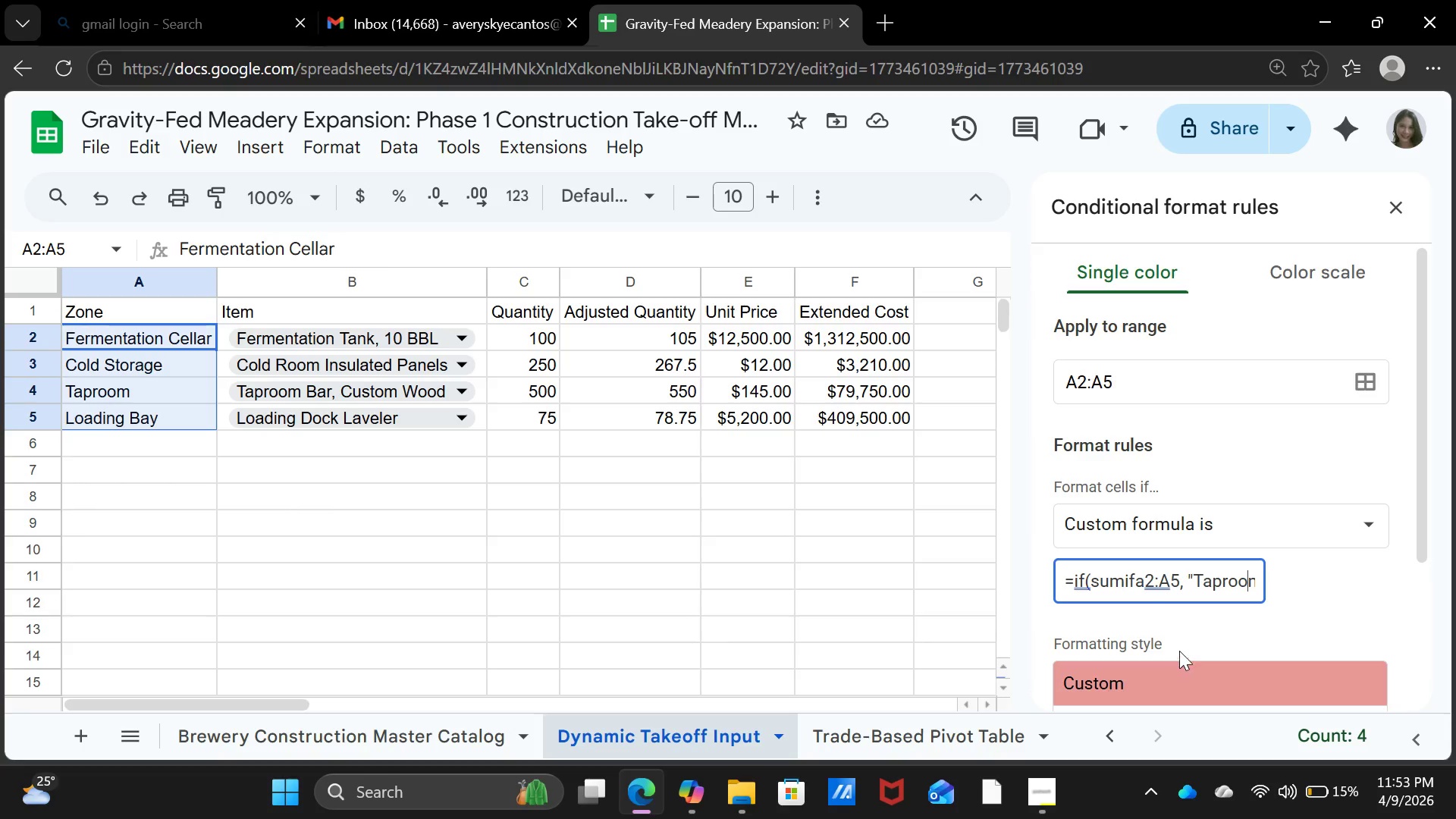 
wait(5.89)
 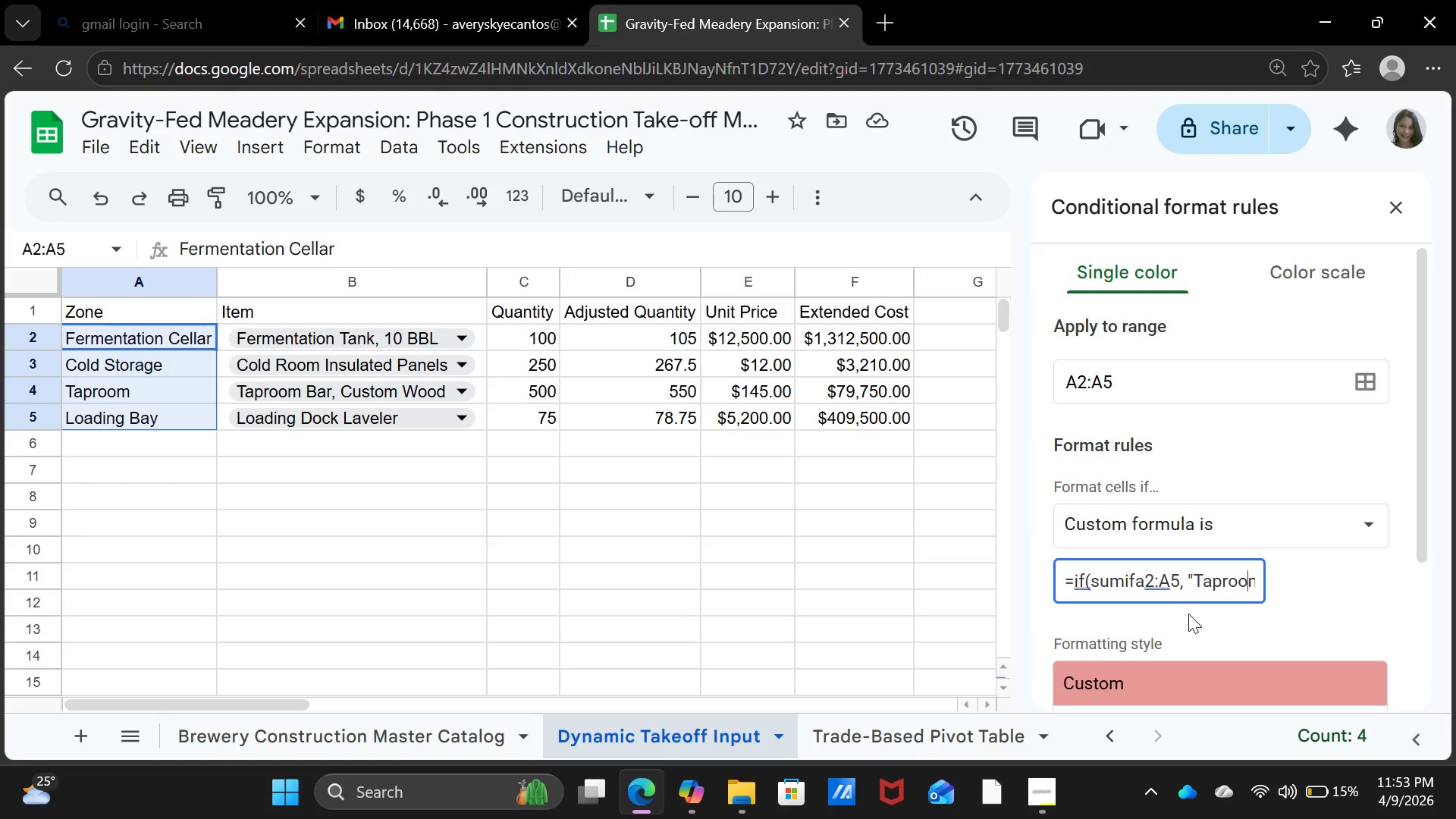 
key(ArrowRight)
 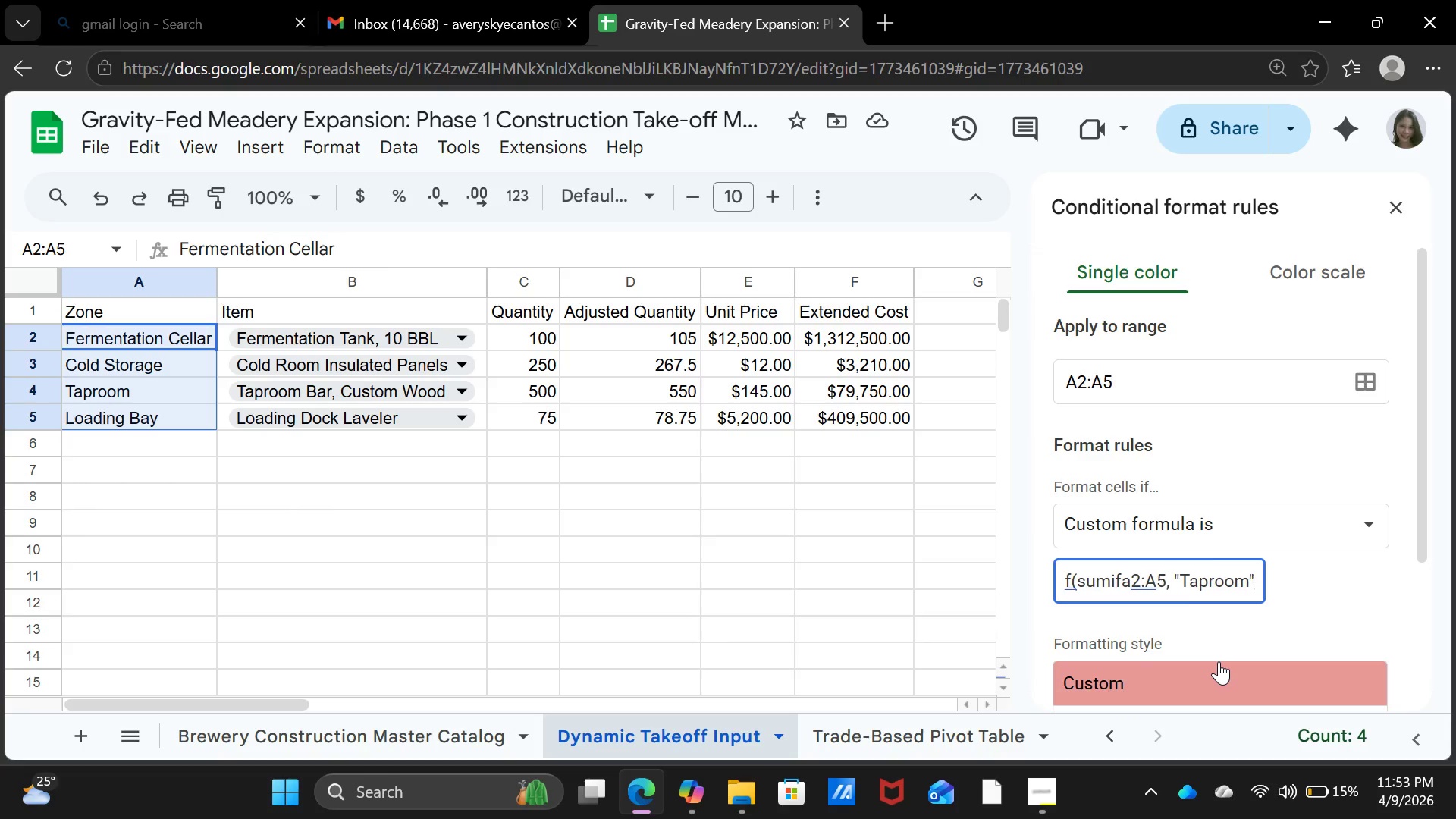 
key(ArrowRight)
 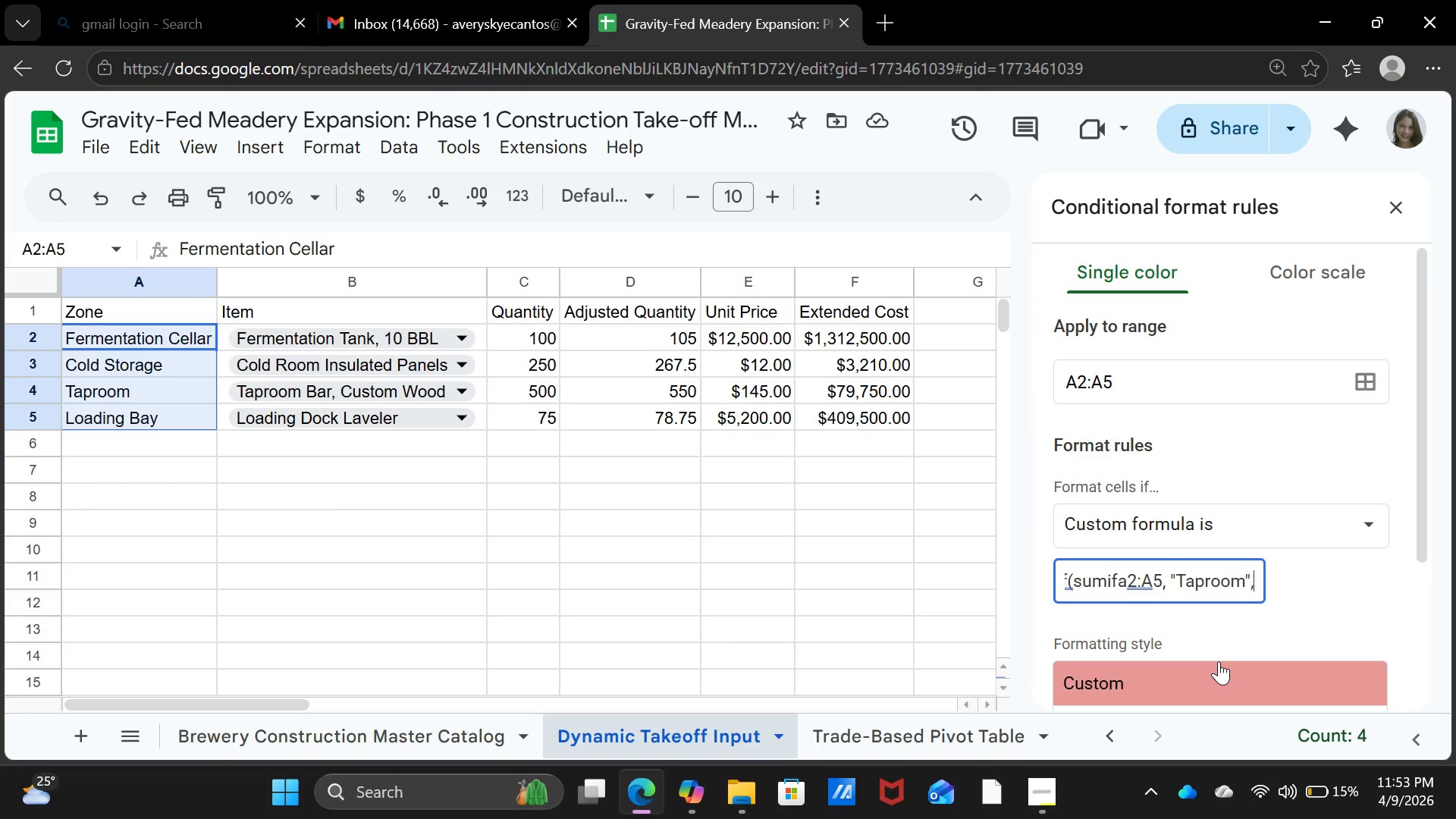 
key(ArrowRight)
 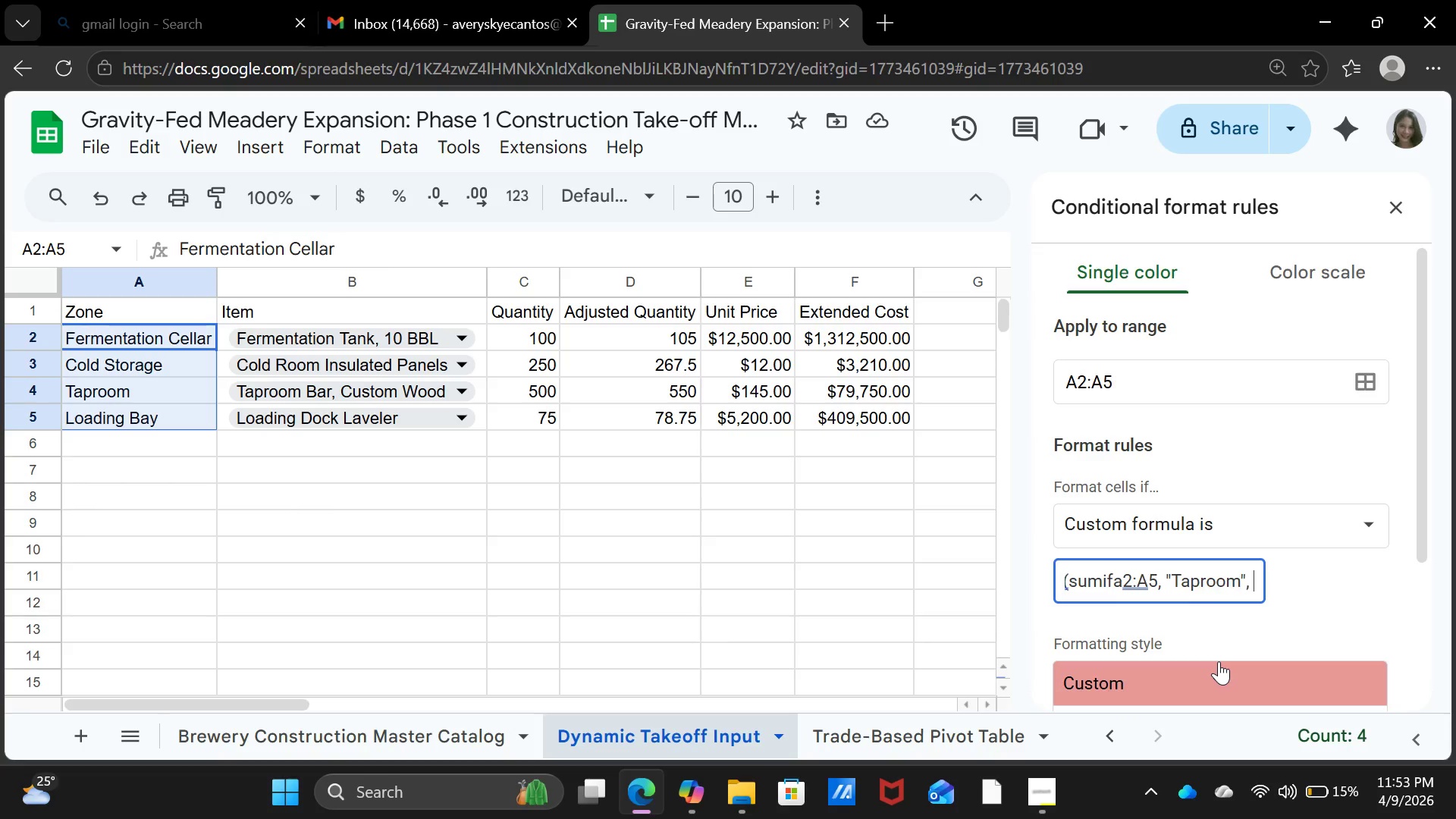 
key(ArrowRight)
 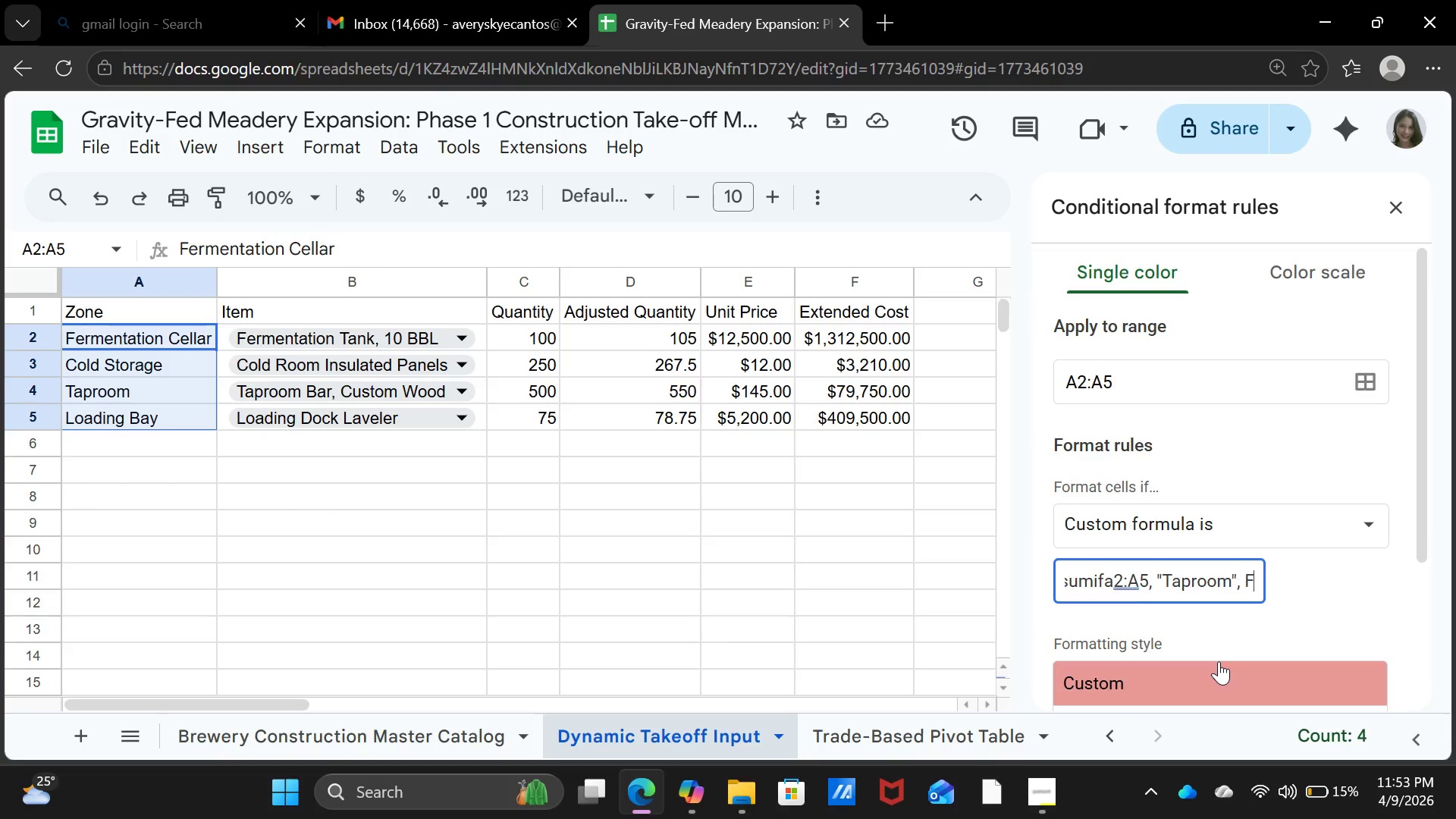 
key(ArrowRight)
 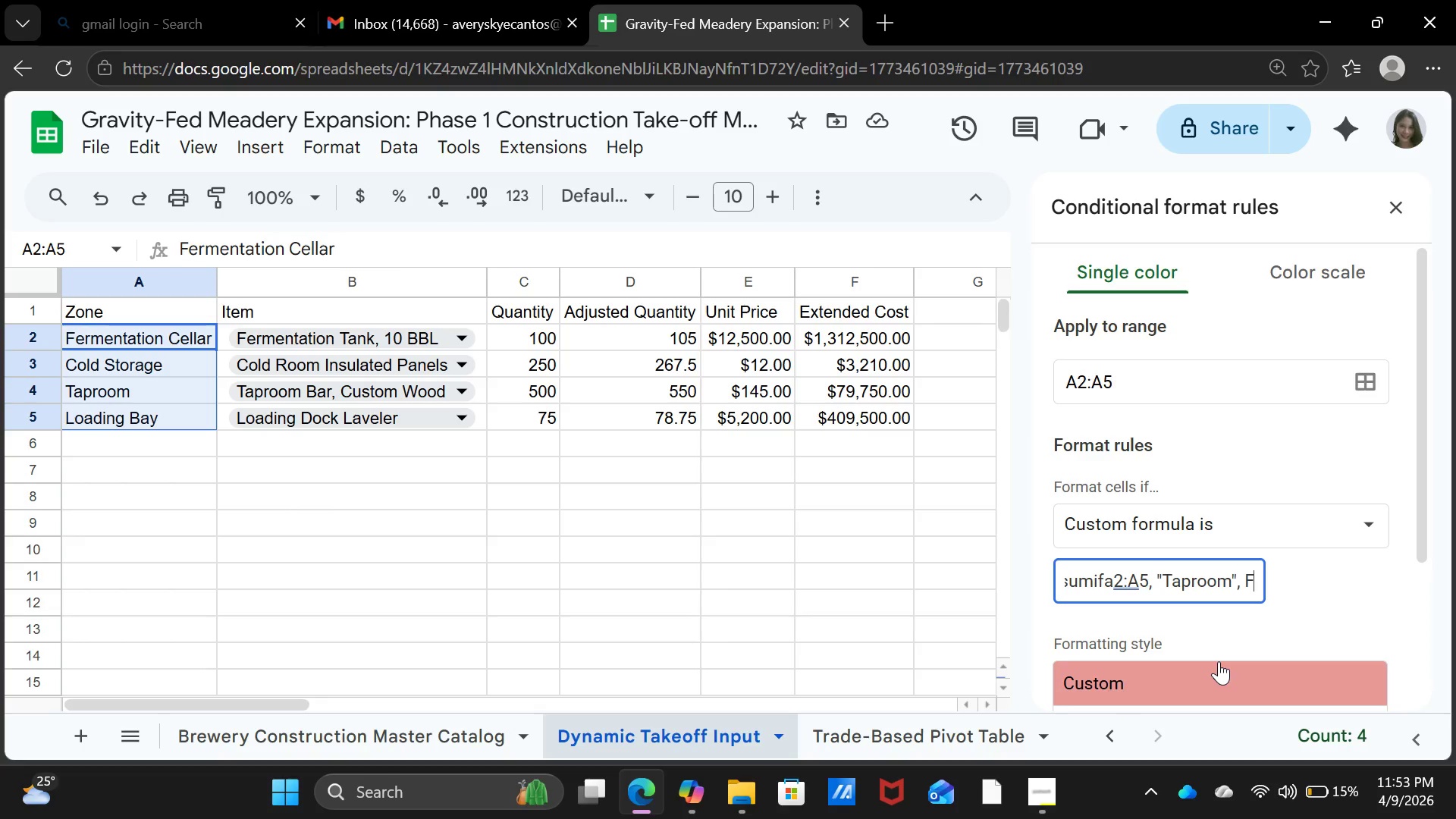 
wait(9.58)
 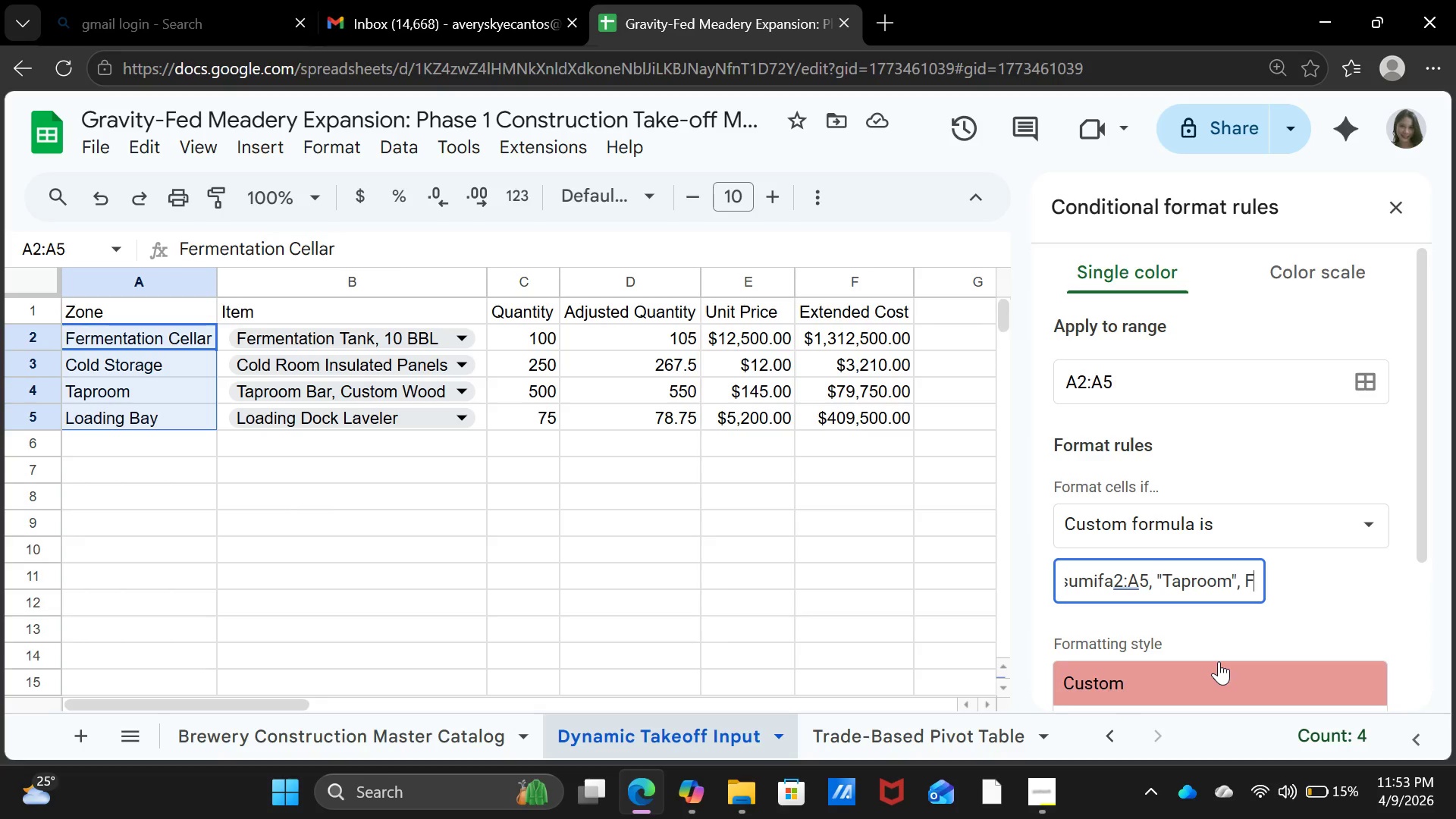 
key(ArrowRight)
 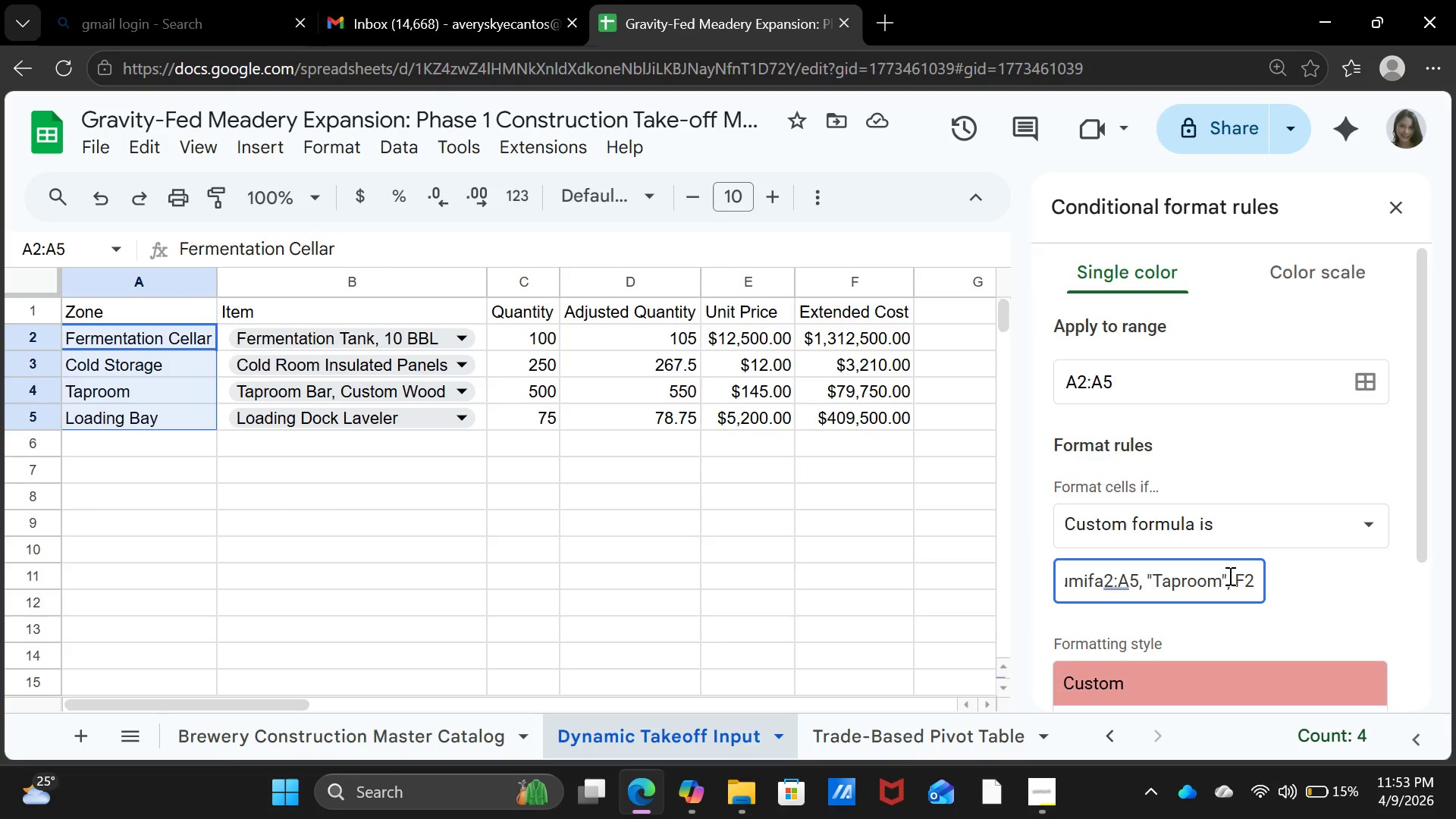 
wait(7.86)
 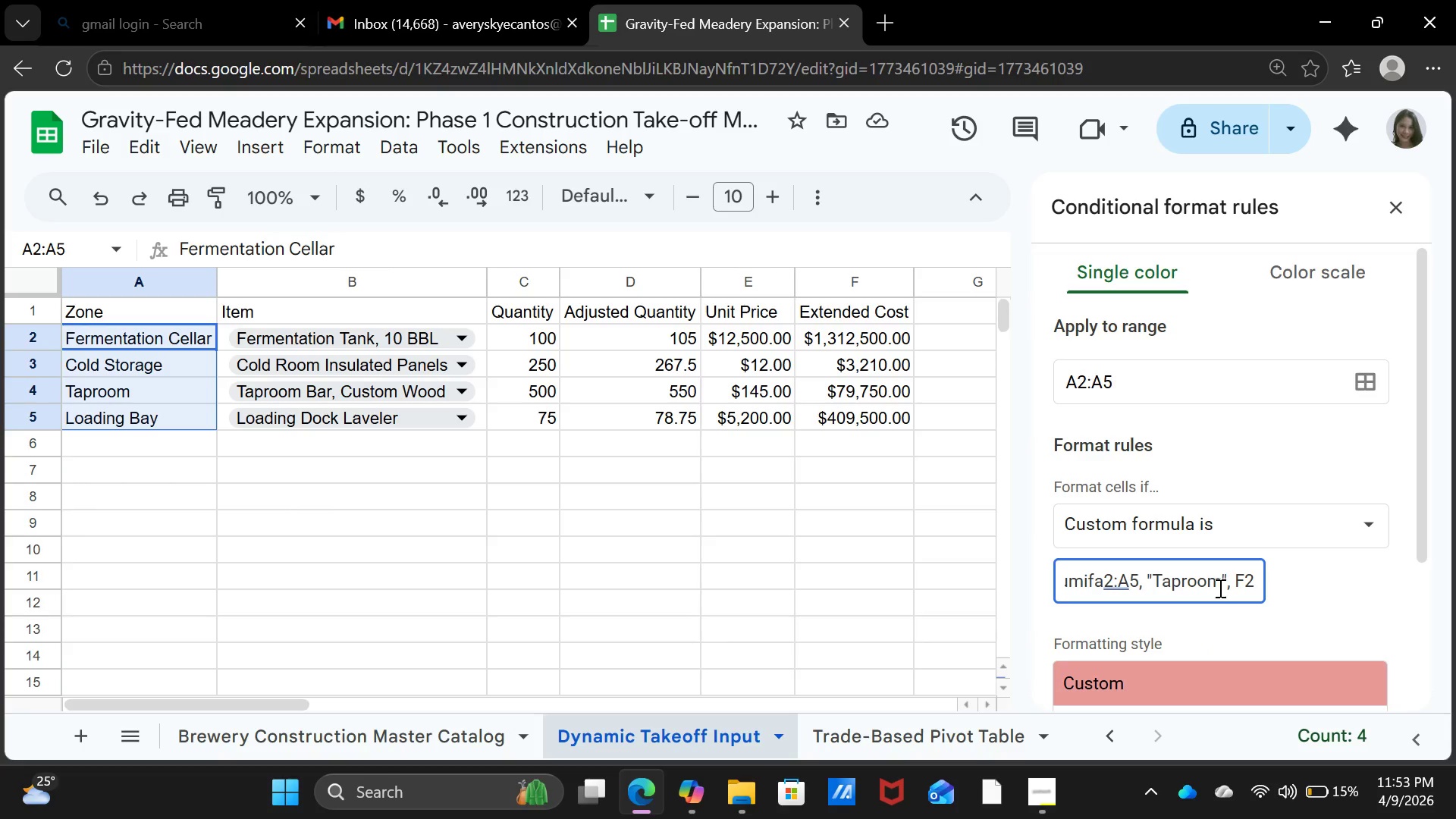 
left_click([1228, 576])
 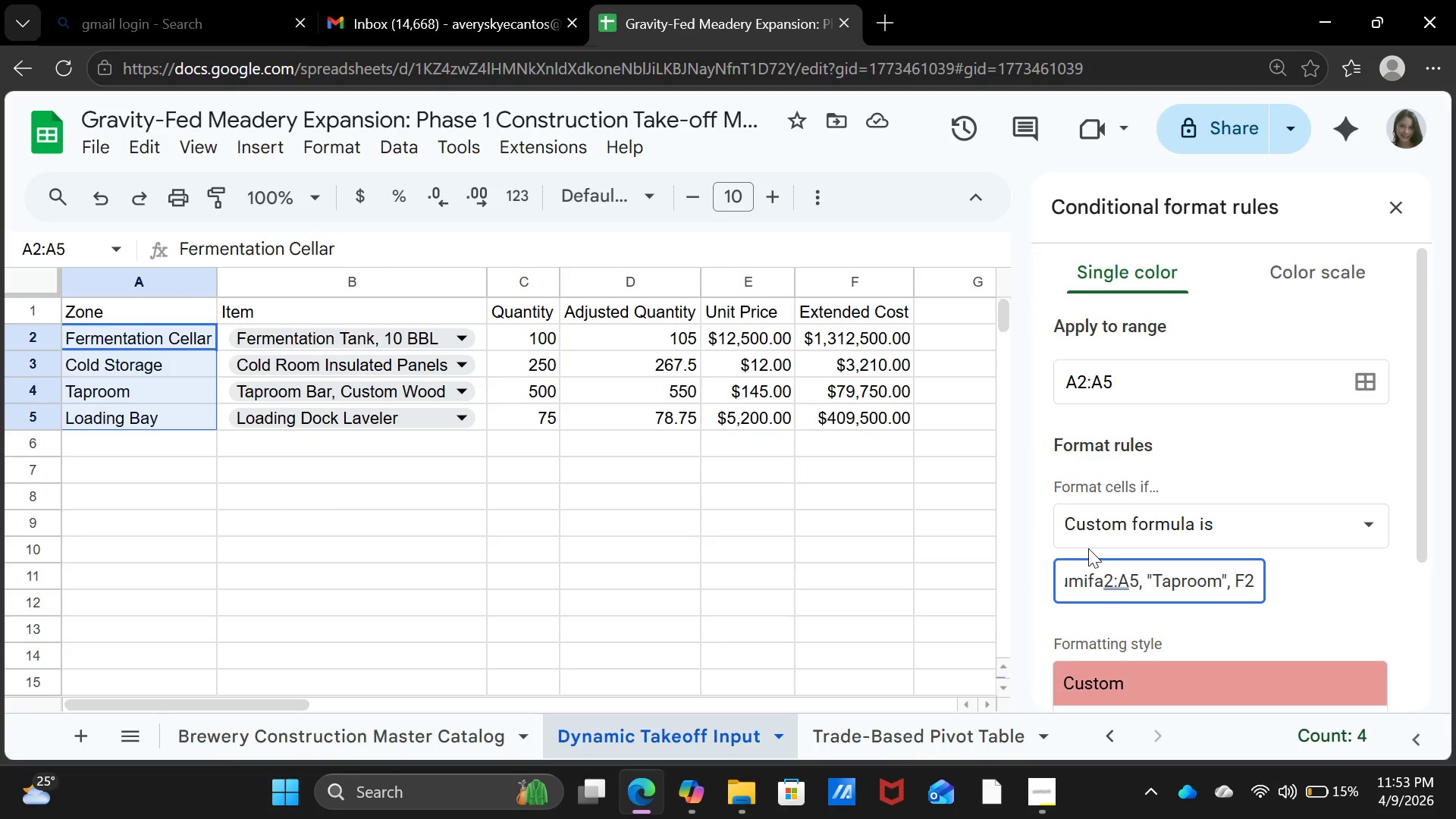 
key(Backspace)
 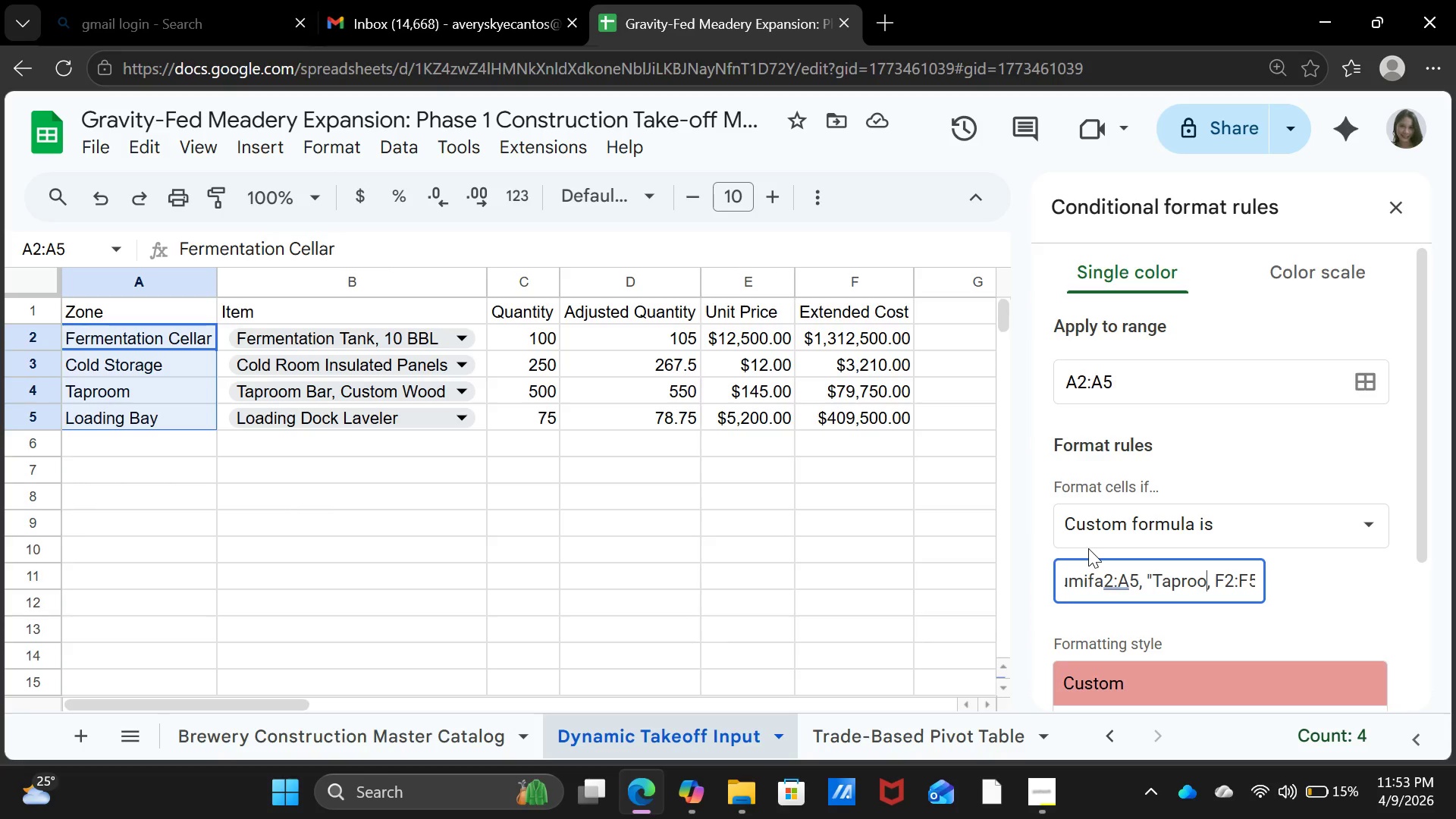 
key(Backspace)
 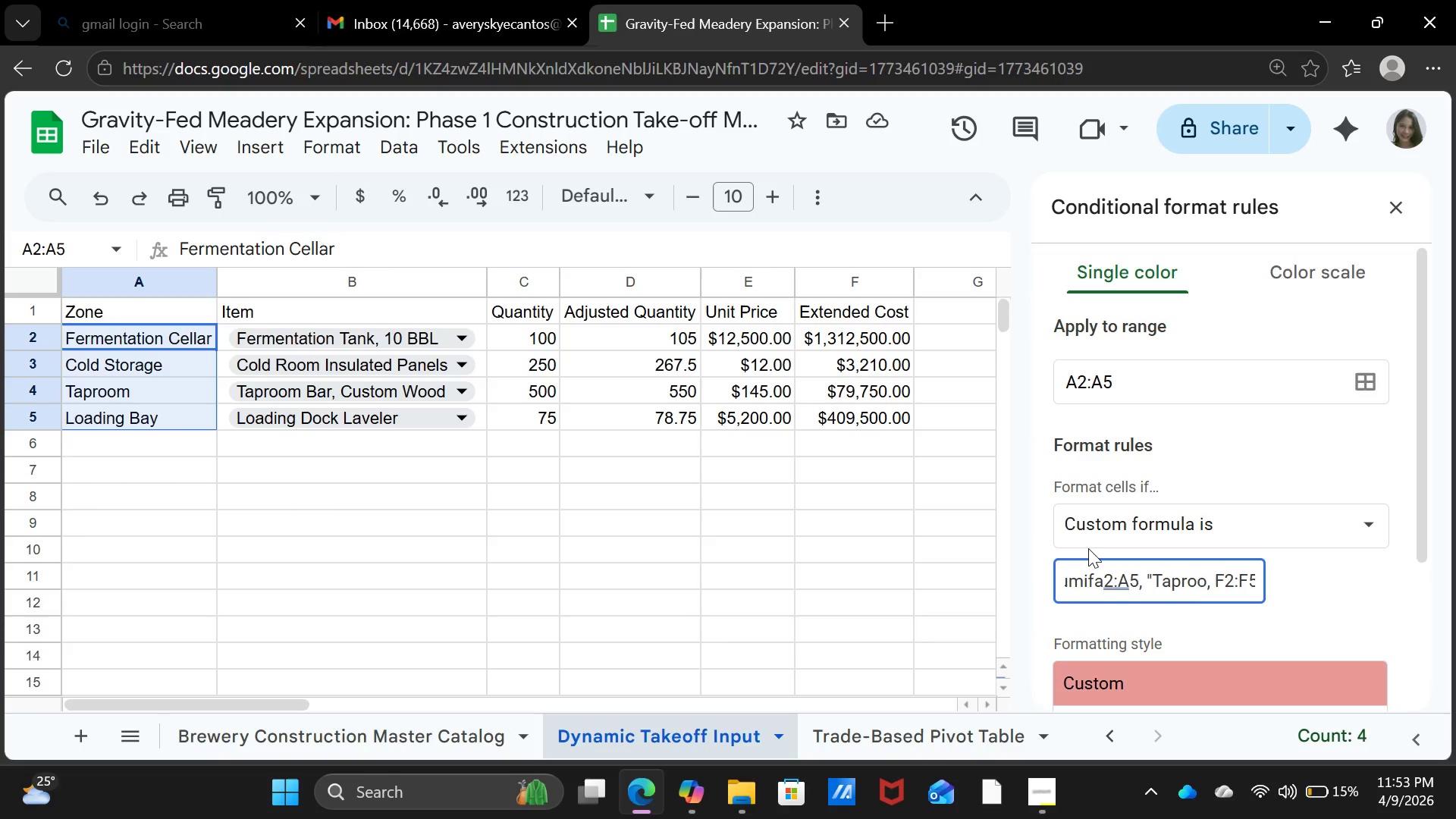 
key(Backspace)
 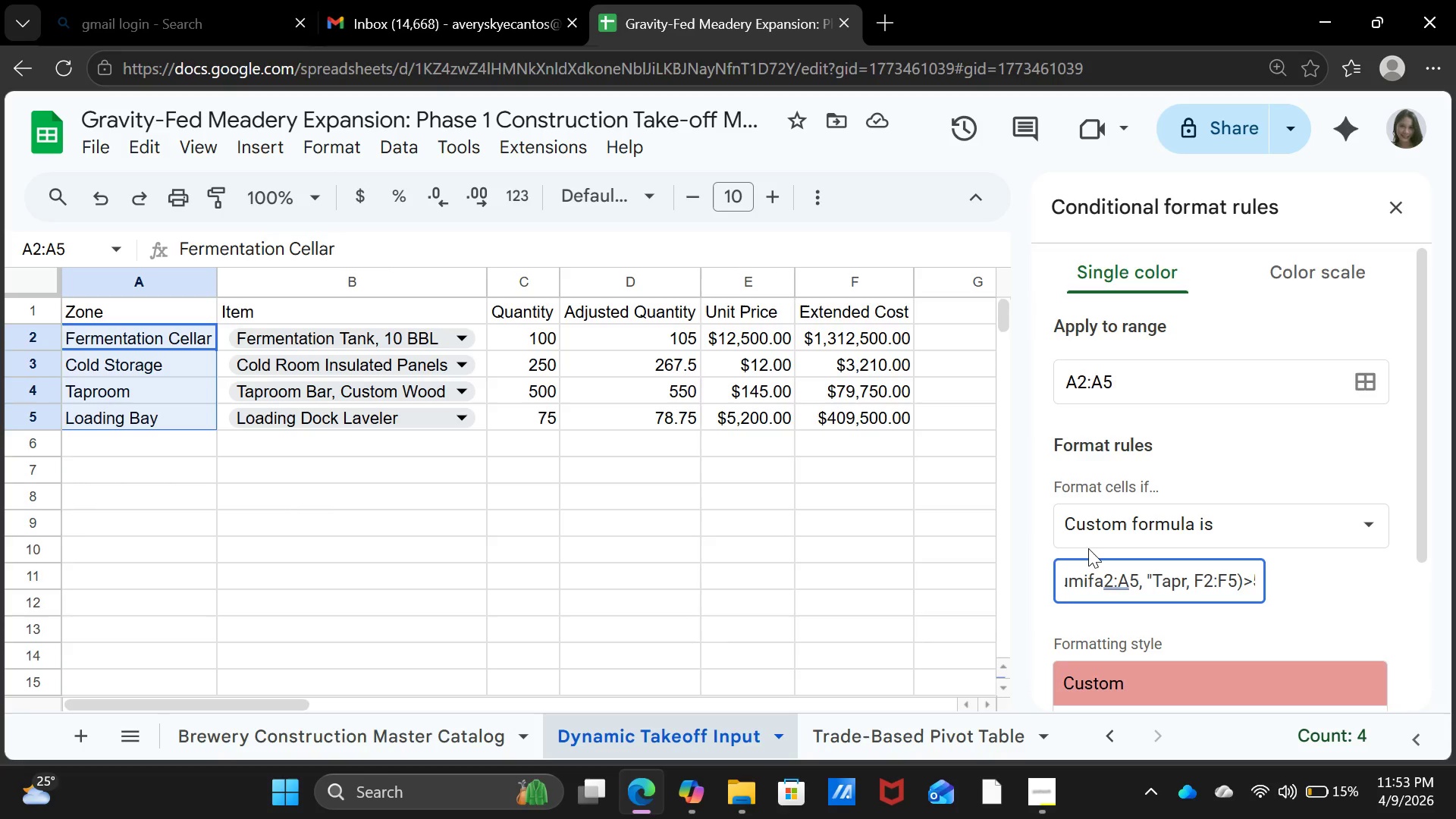 
key(Backspace)
 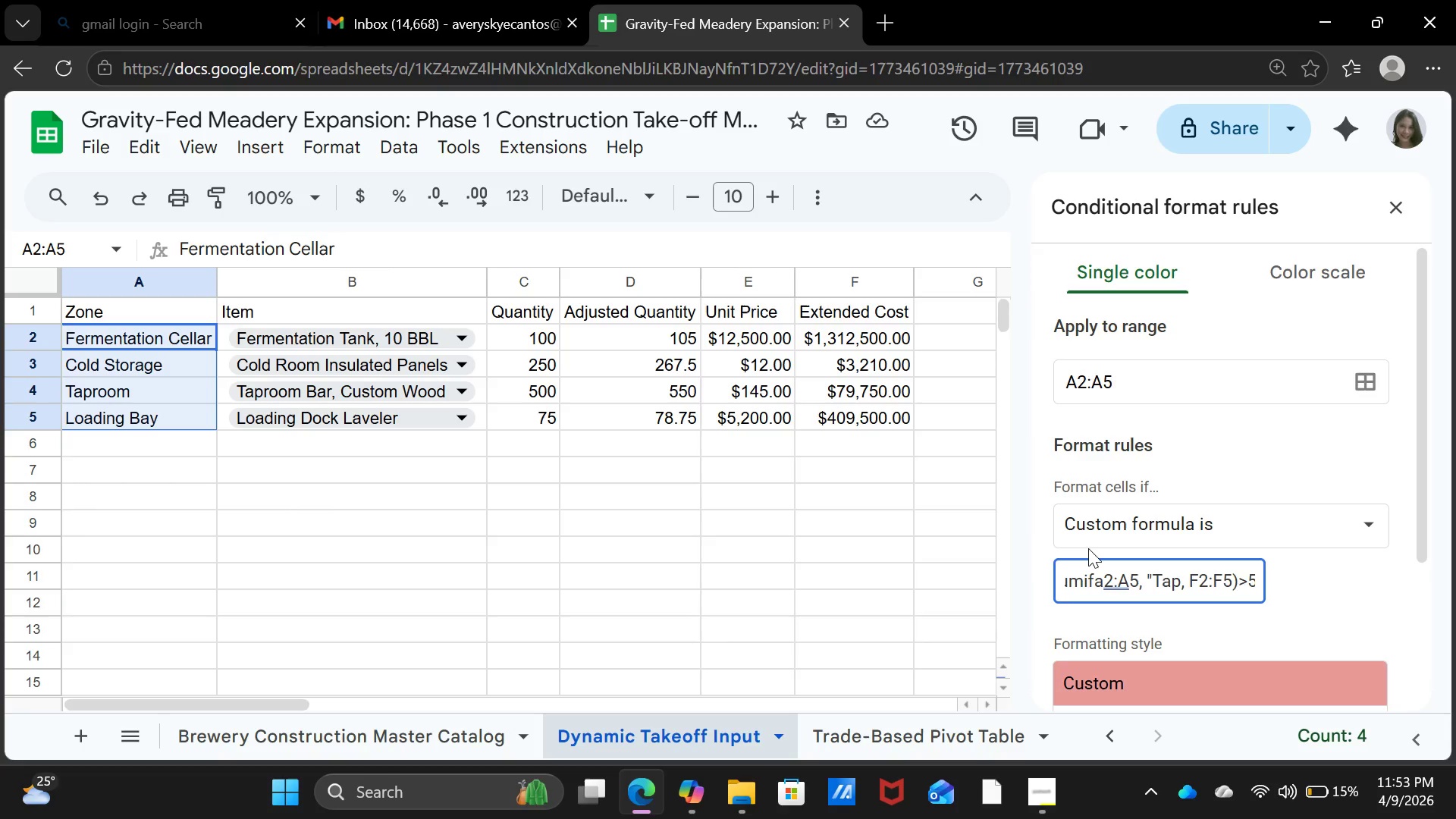 
key(Backspace)
 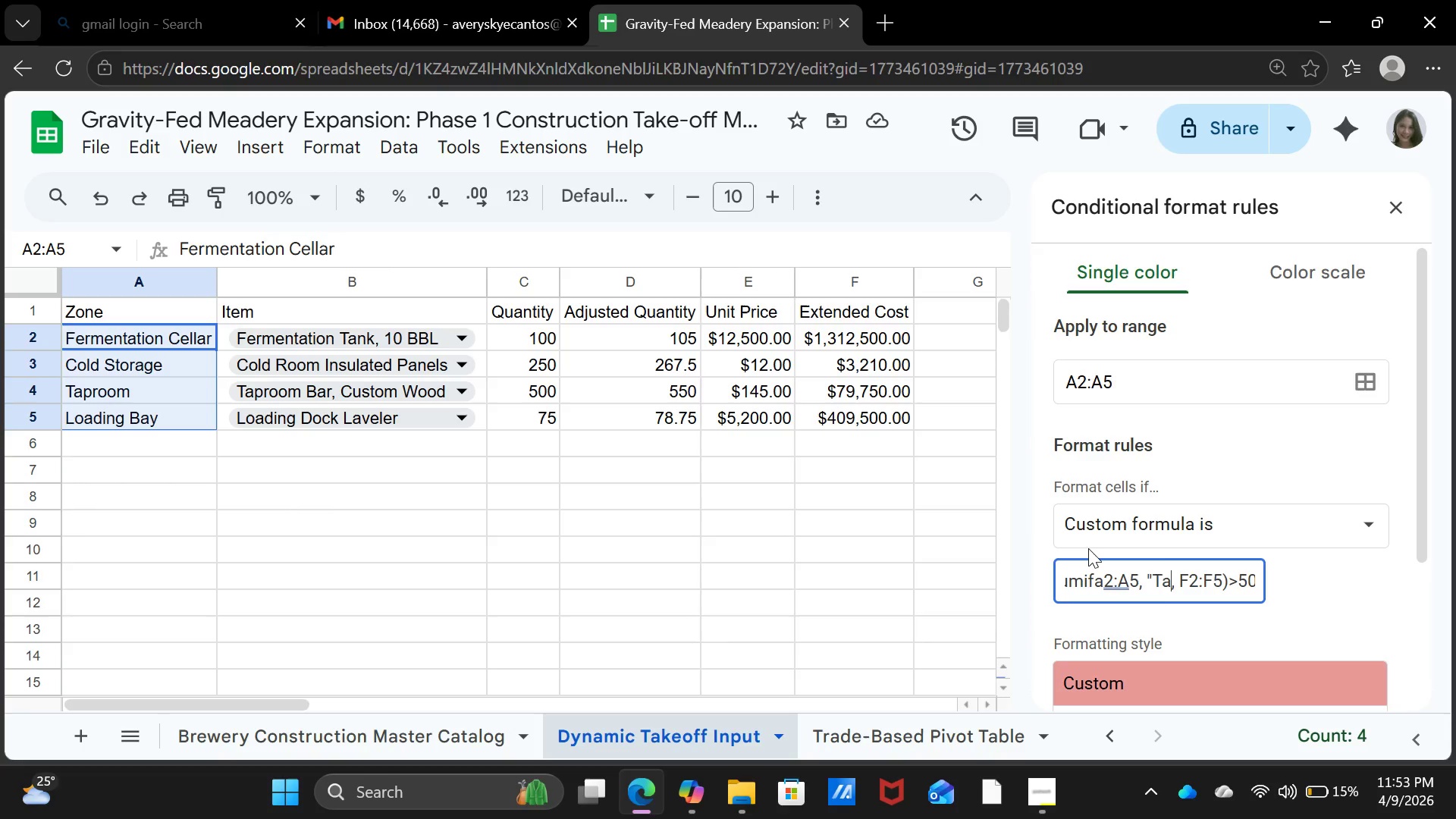 
key(Backspace)
 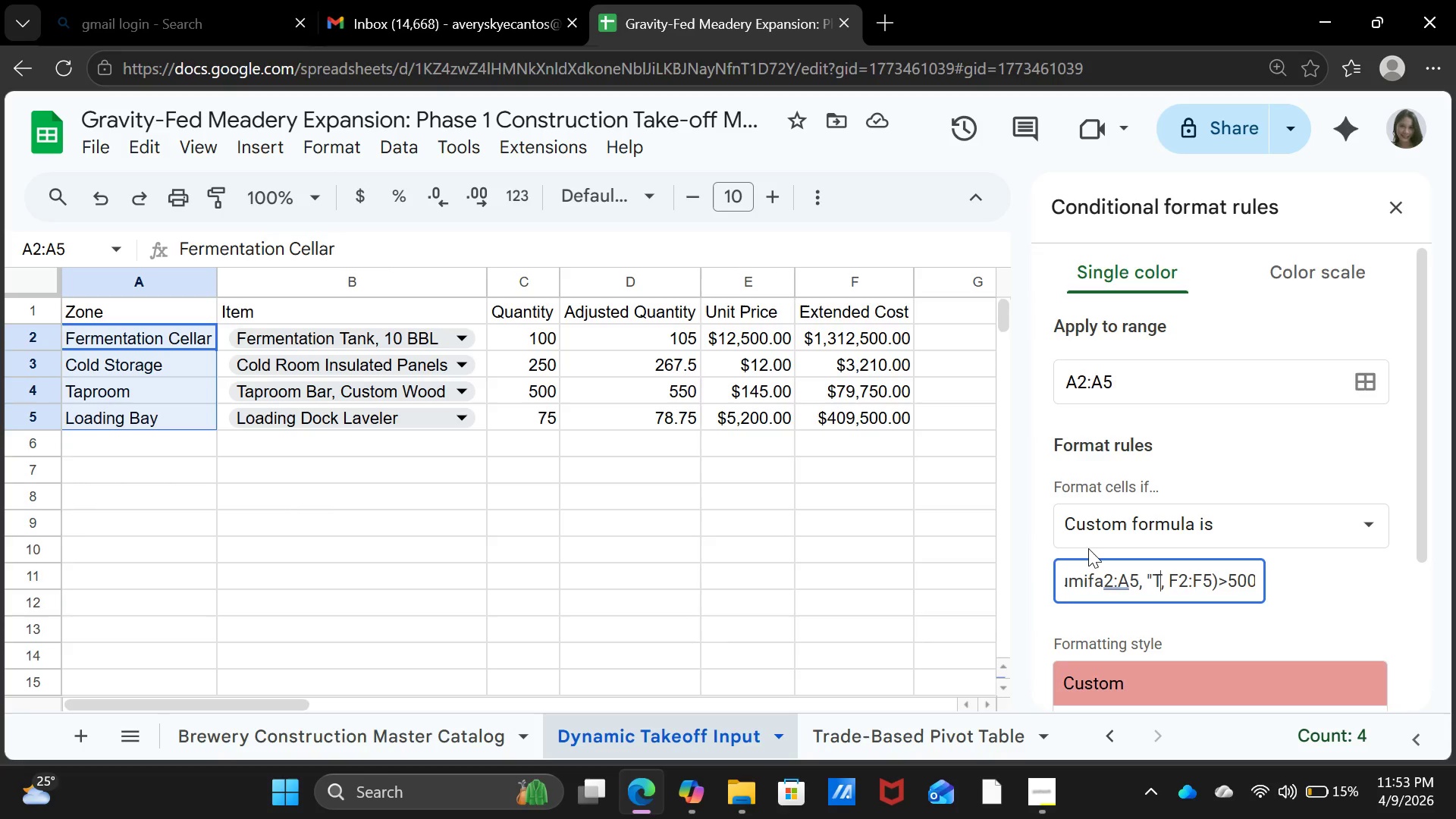 
key(Backspace)
 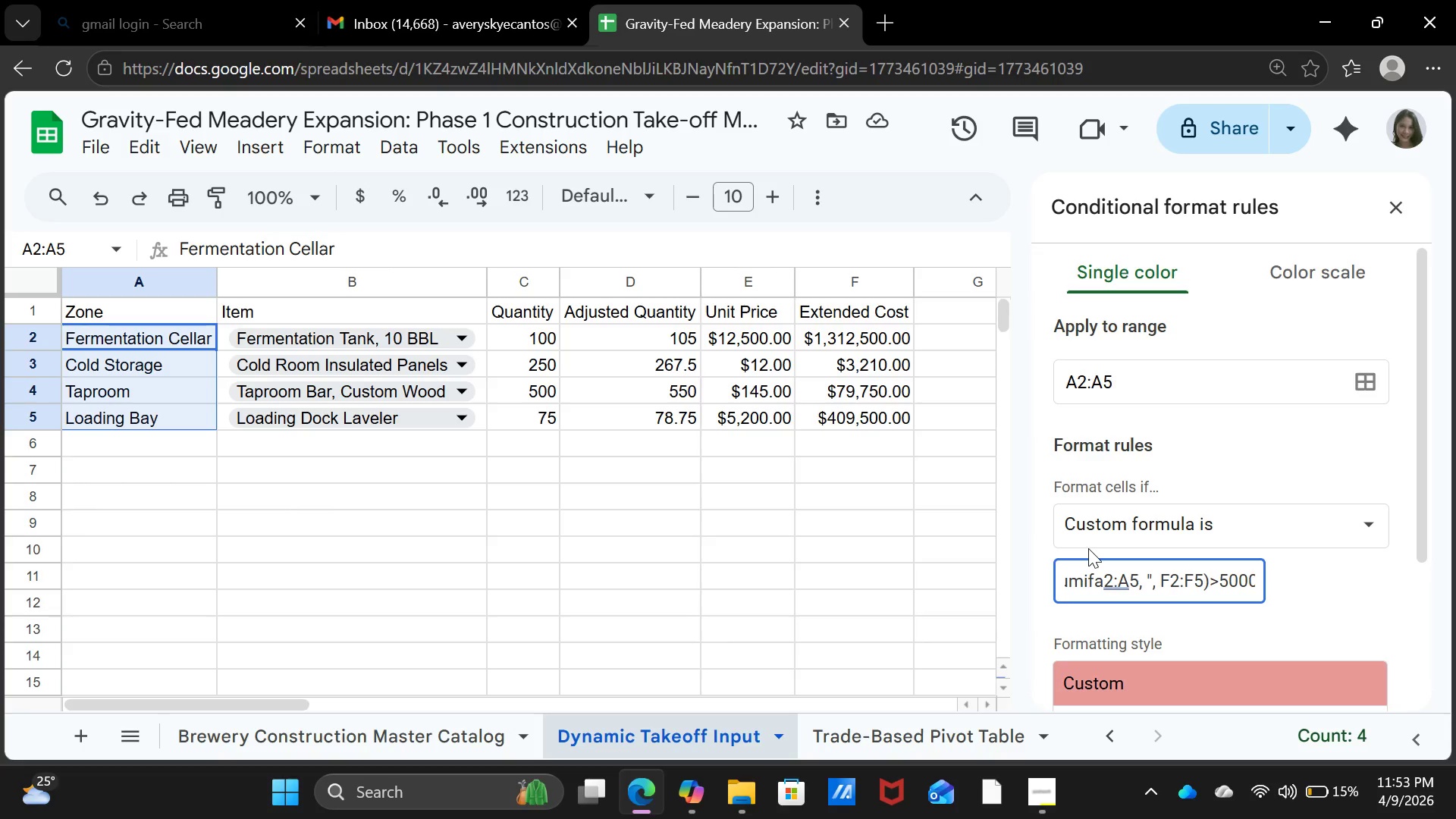 
key(Backspace)
 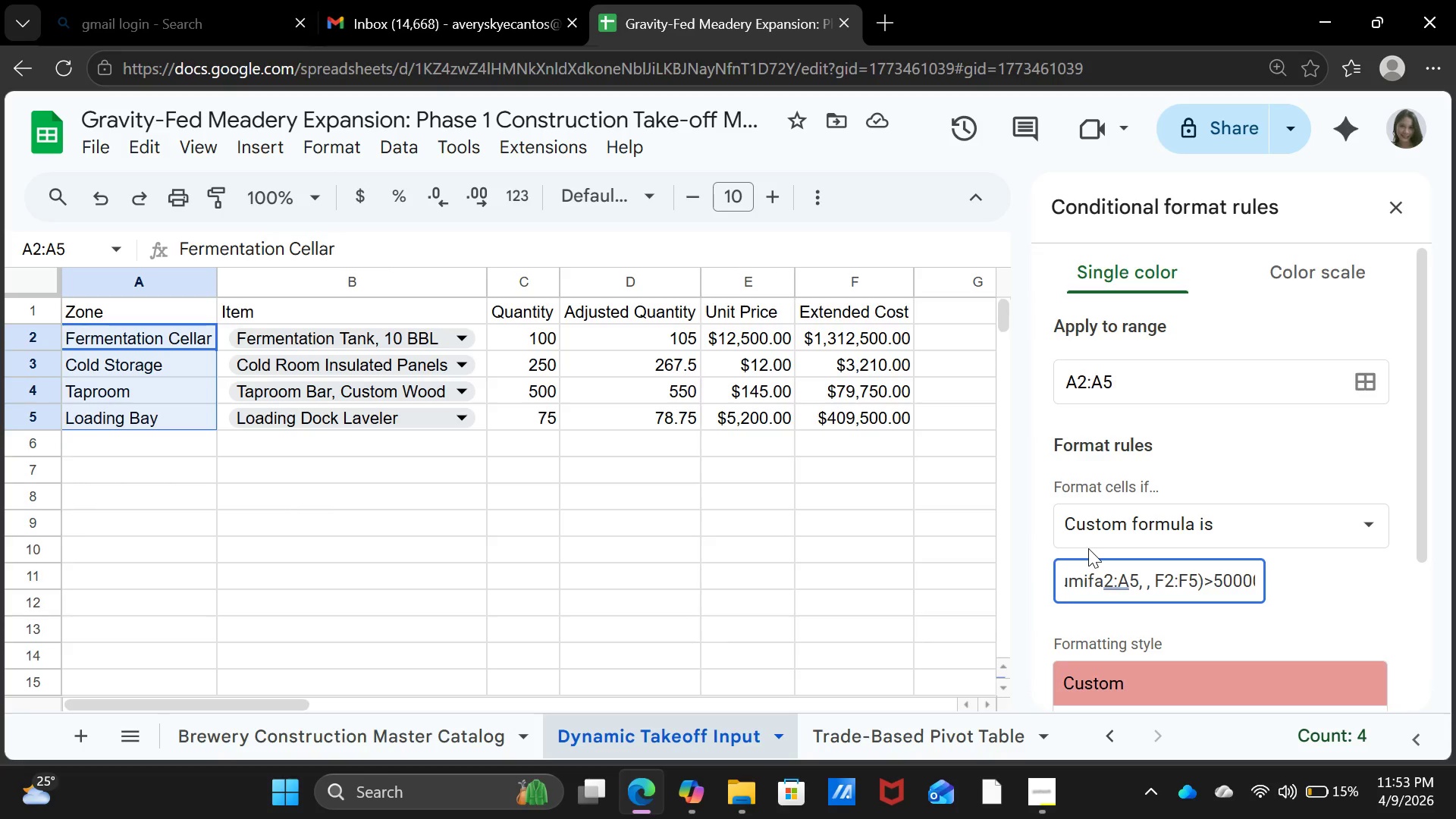 
key(Backspace)
 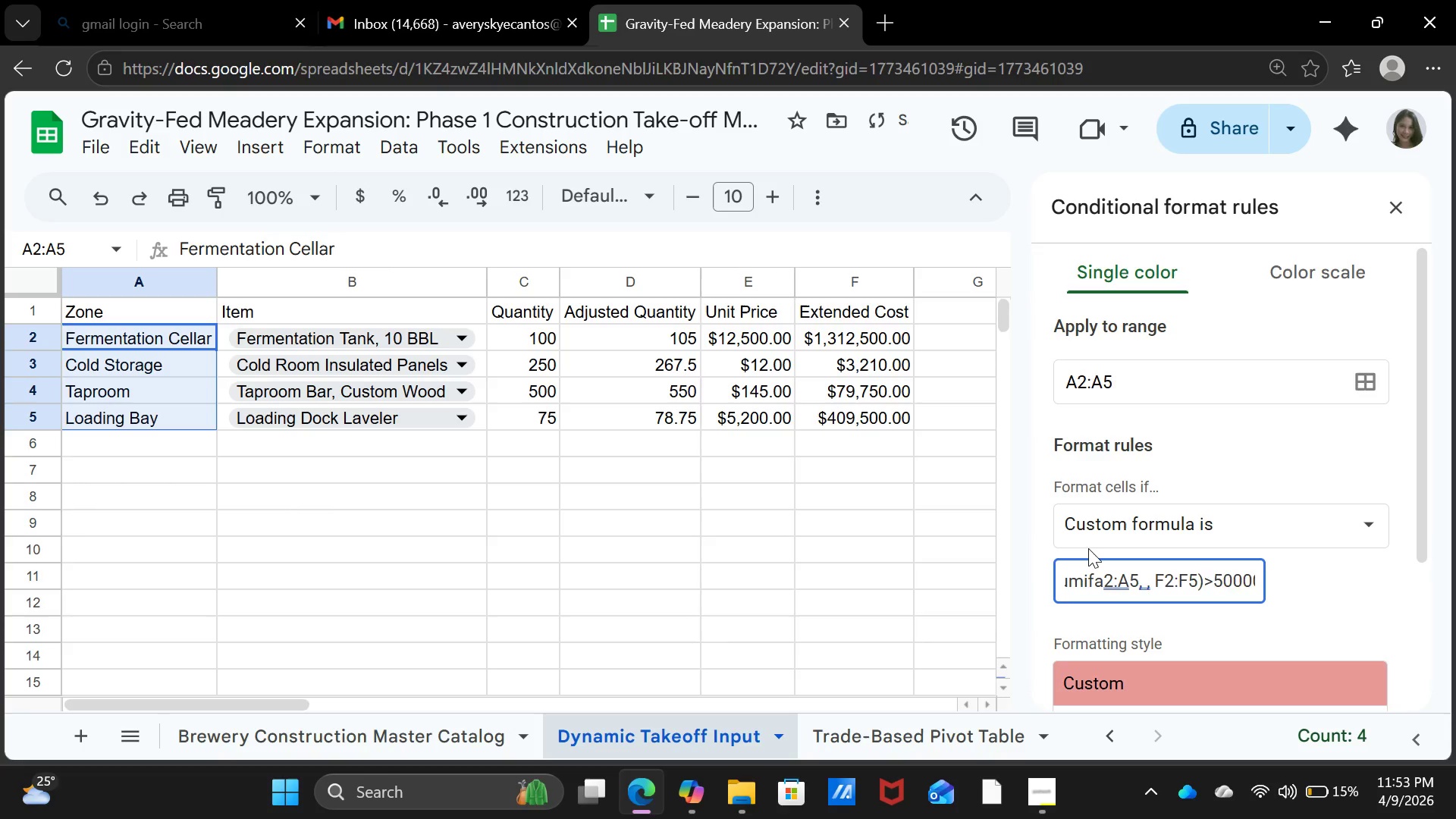 
key(Backspace)
 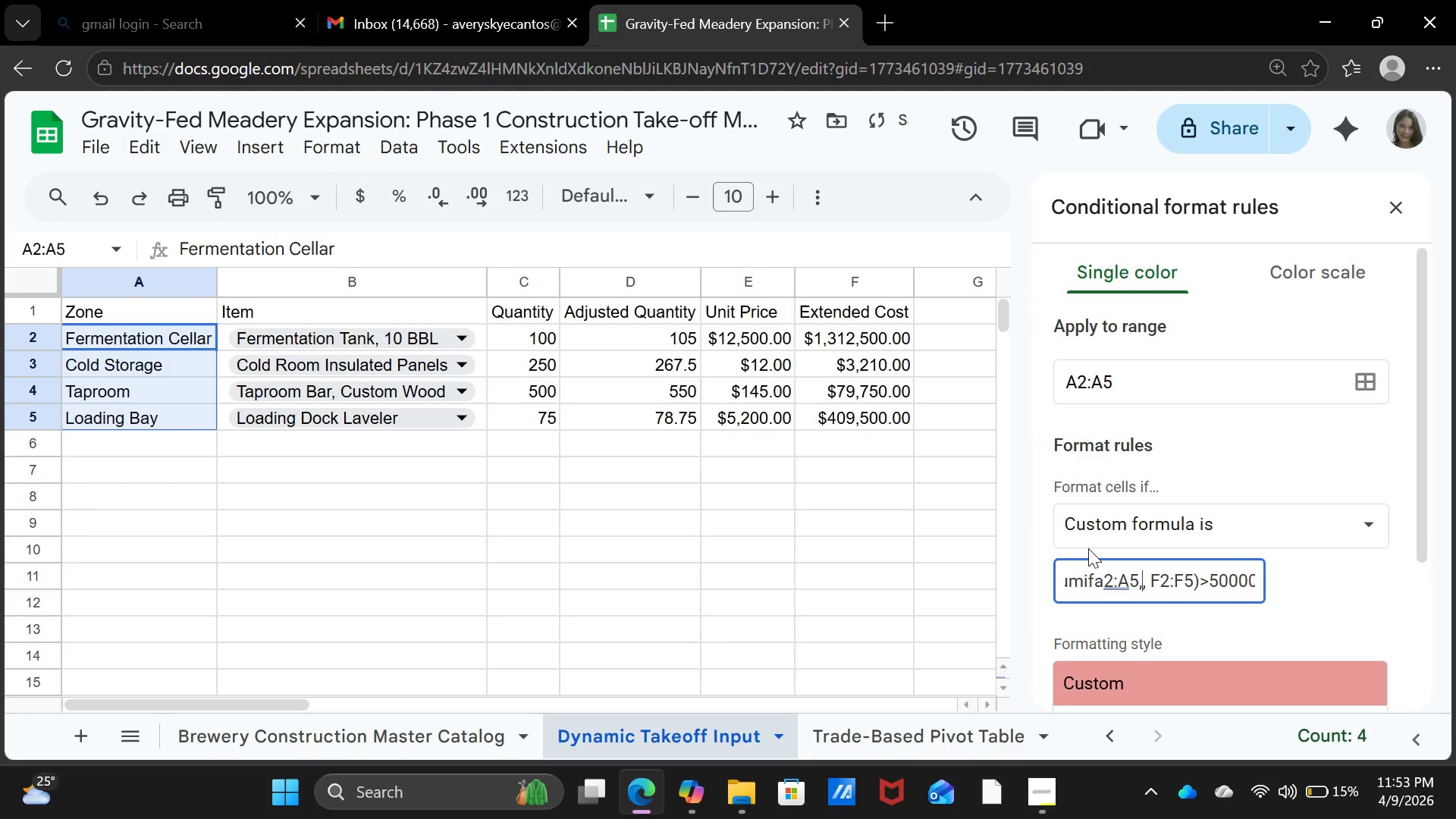 
key(Backspace)
 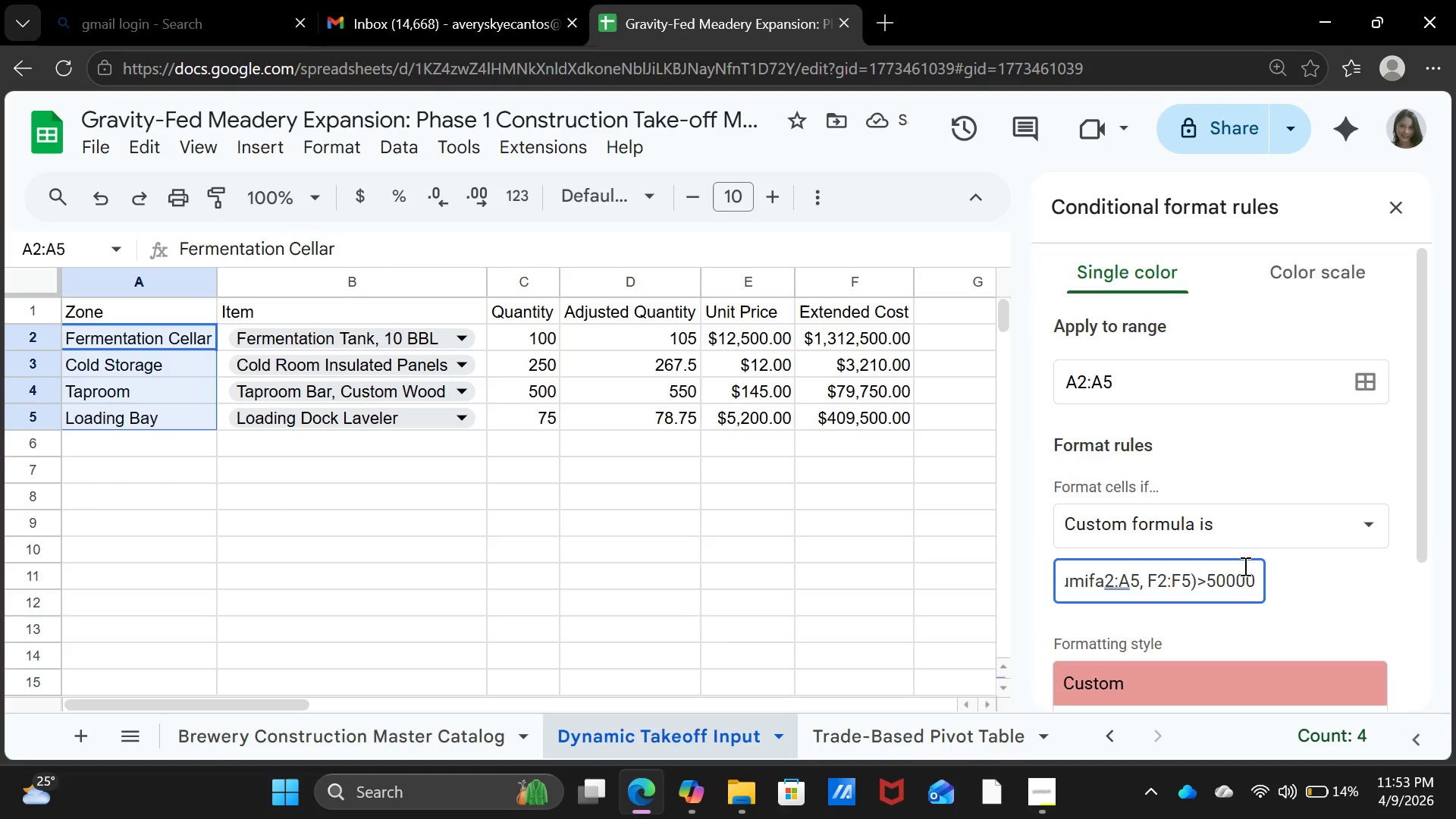 
left_click([1258, 576])
 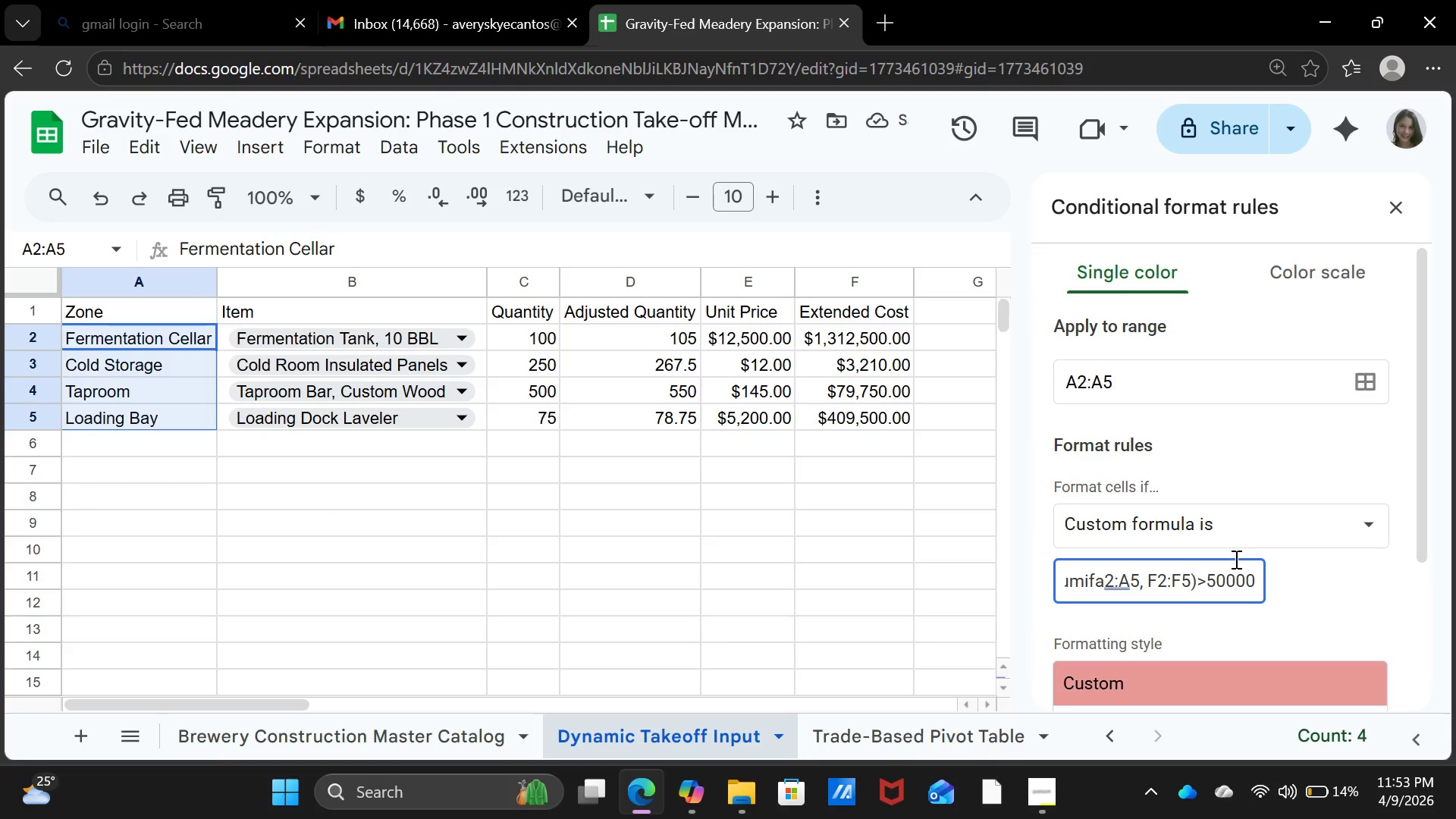 
key(ArrowRight)
 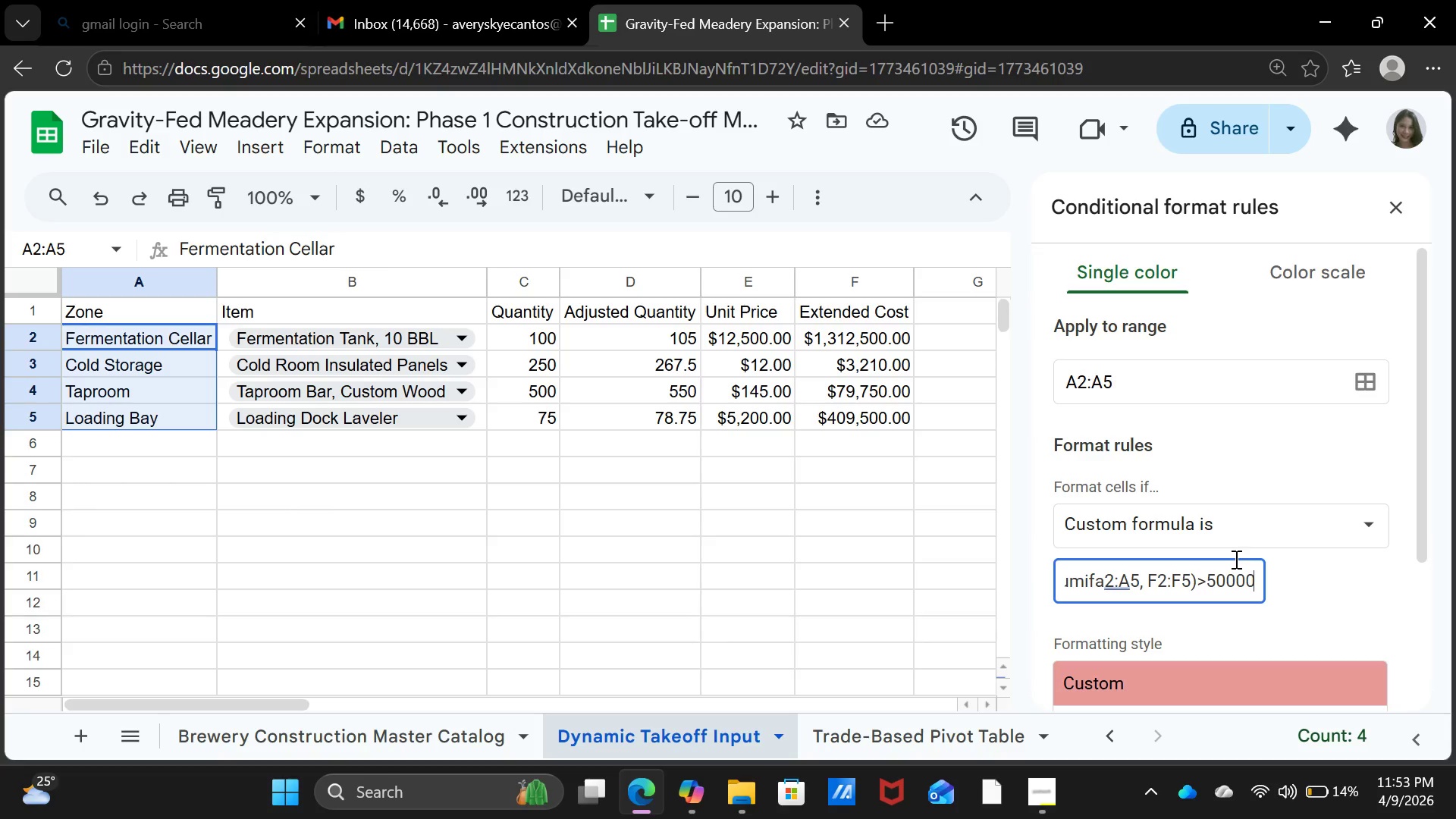 
key(ArrowRight)
 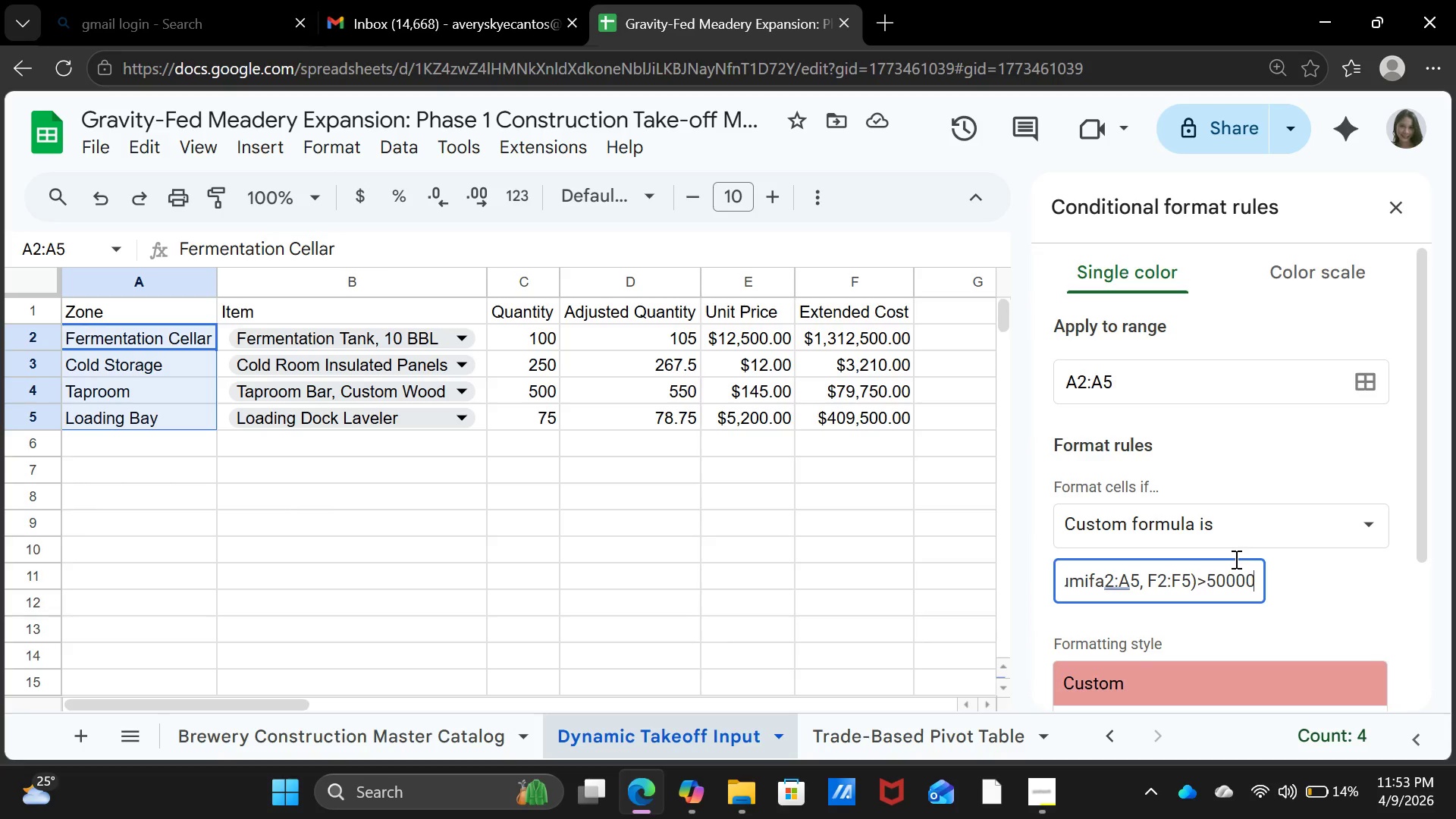 
key(ArrowRight)
 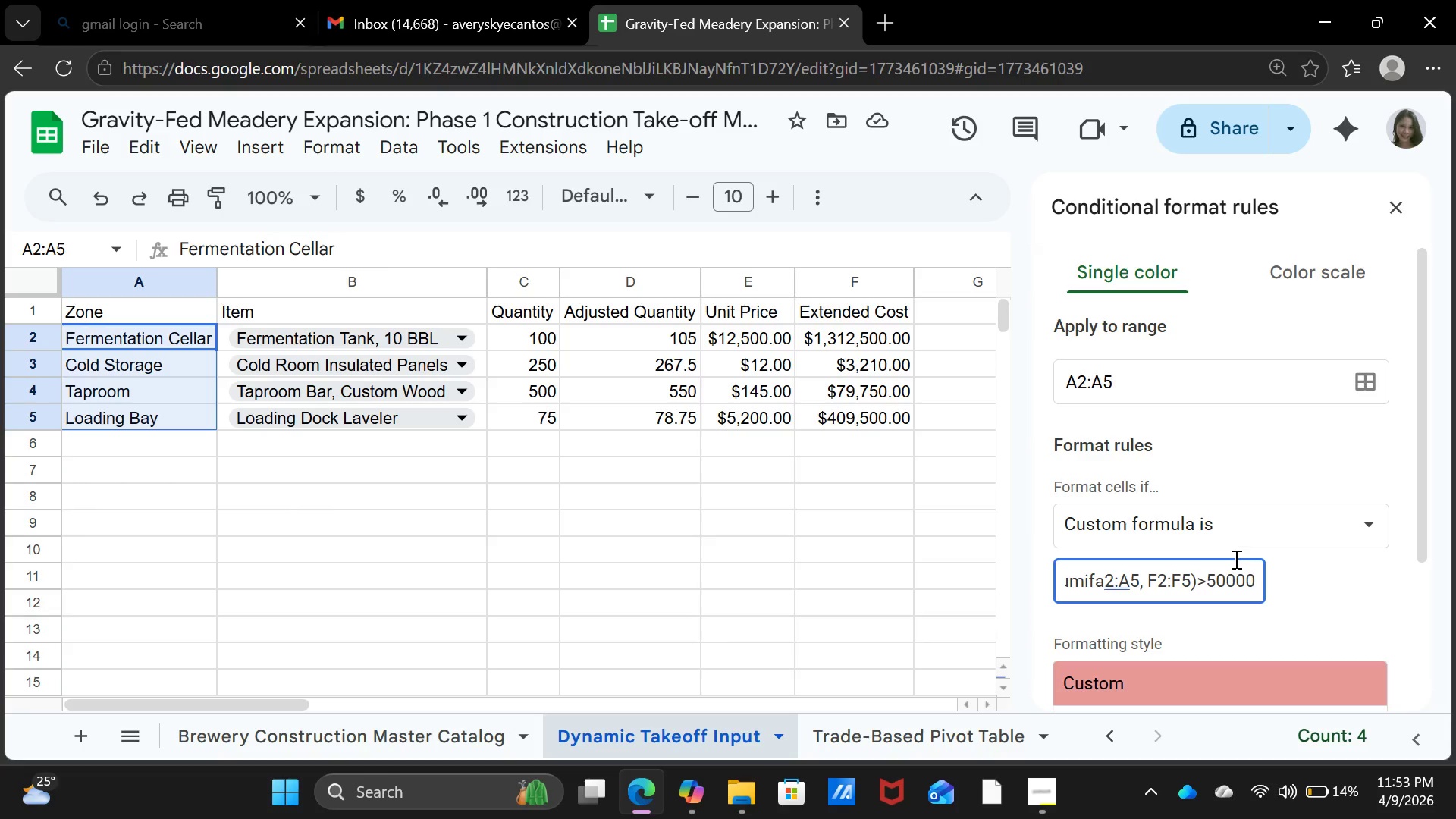 
key(ArrowRight)
 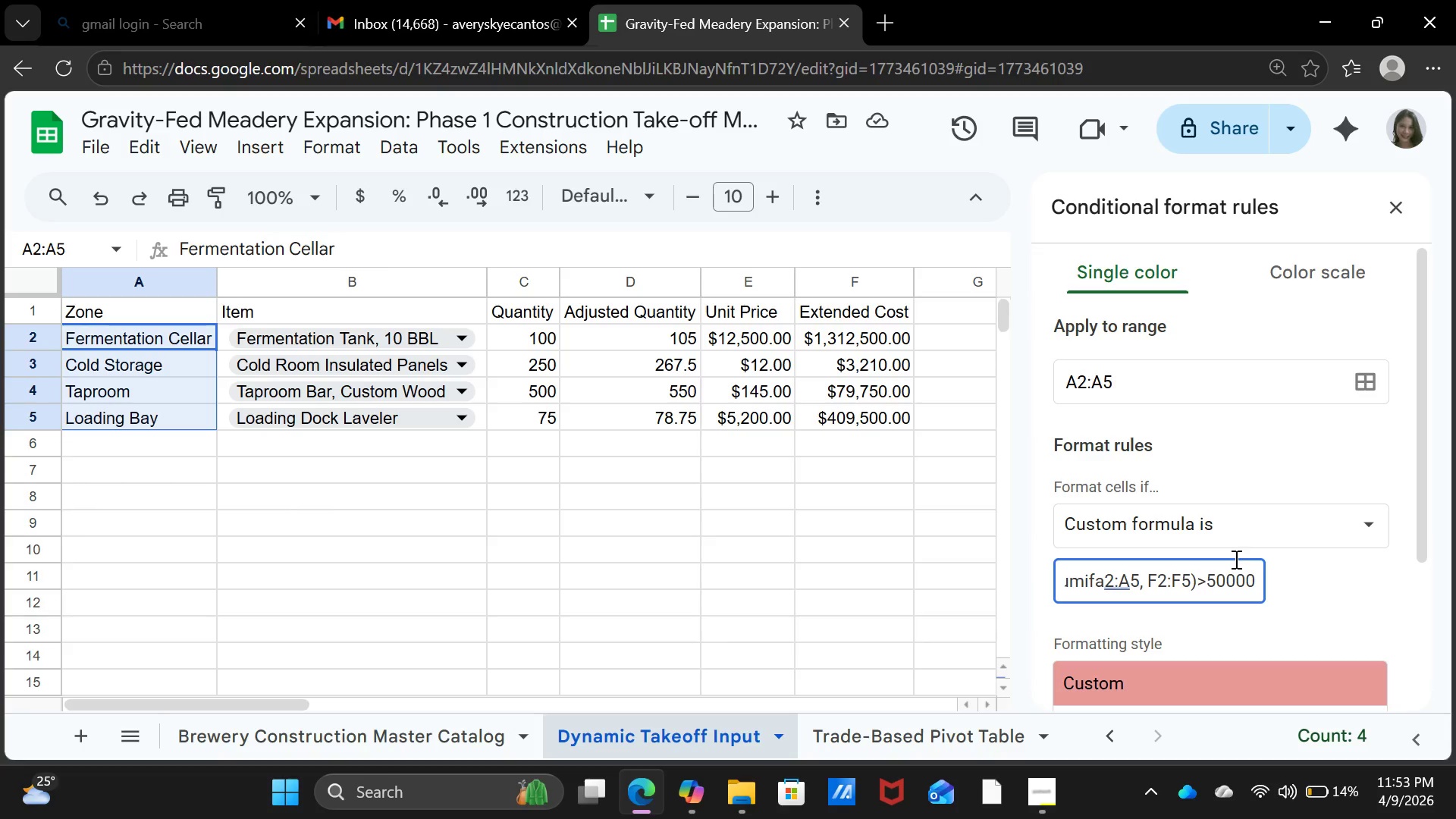 
key(ArrowRight)
 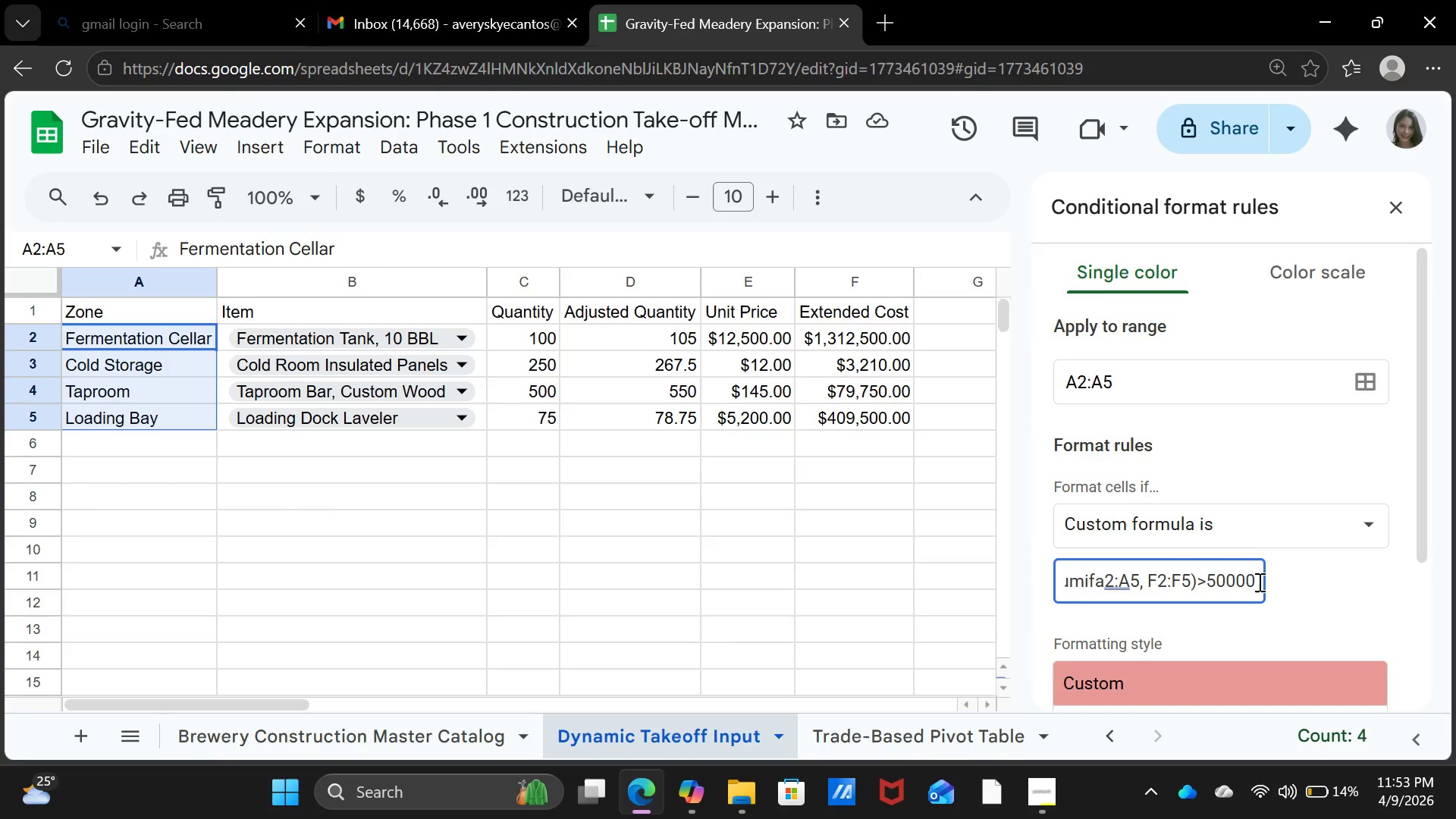 
scroll: coordinate [1258, 582], scroll_direction: down, amount: 2.0
 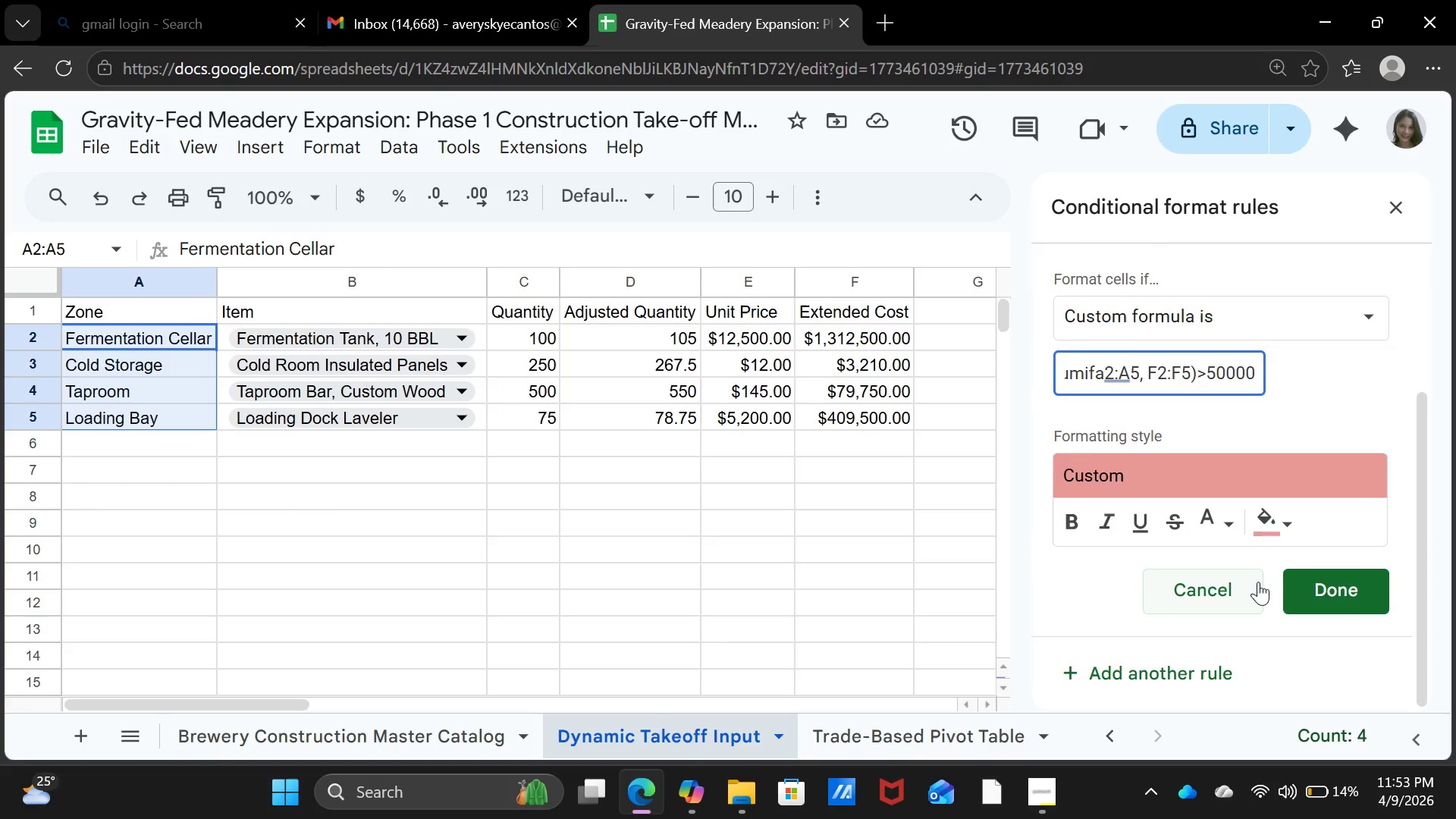 
scroll: coordinate [1258, 582], scroll_direction: up, amount: 2.0
 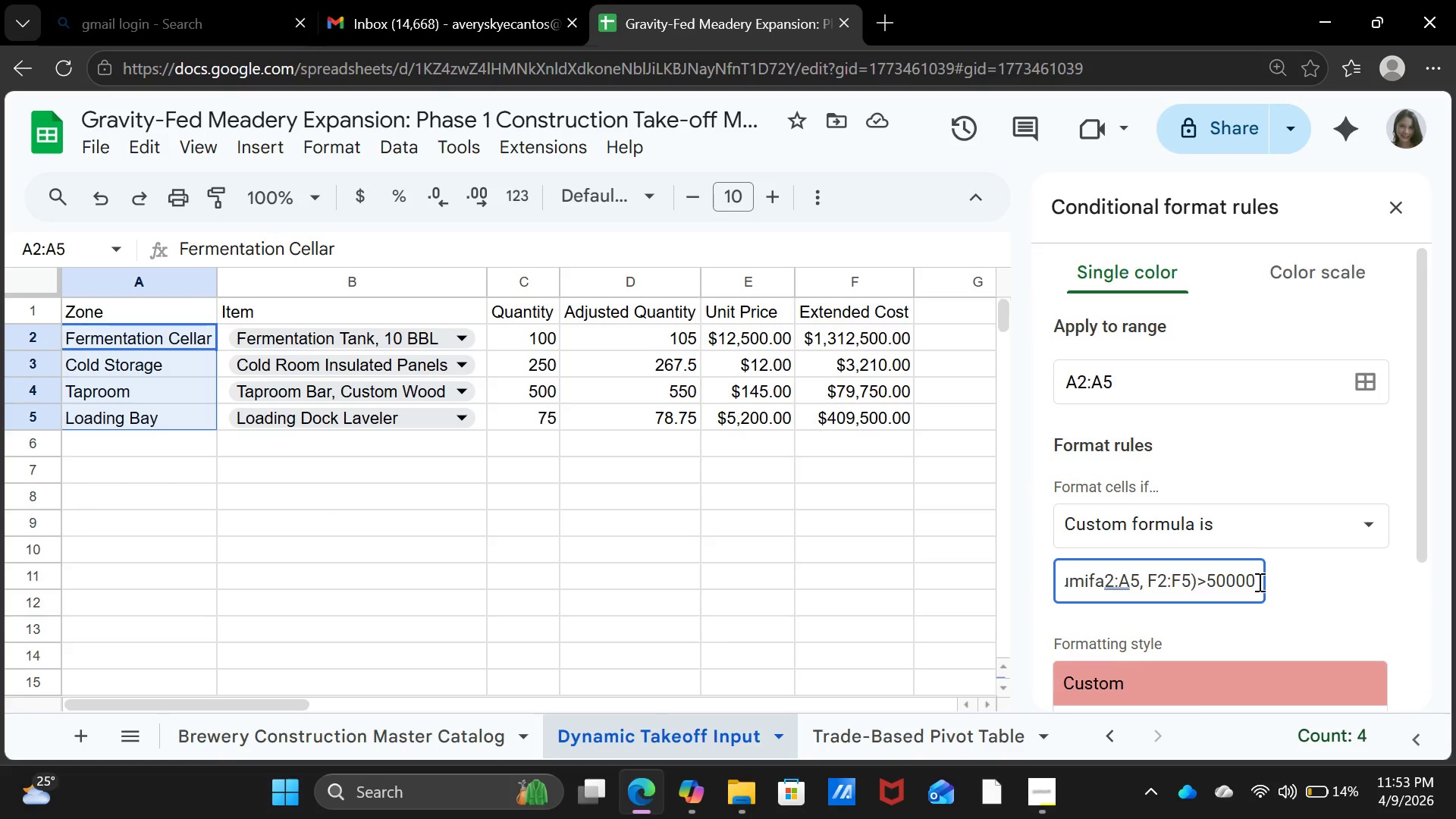 
scroll: coordinate [1258, 582], scroll_direction: down, amount: 2.0
 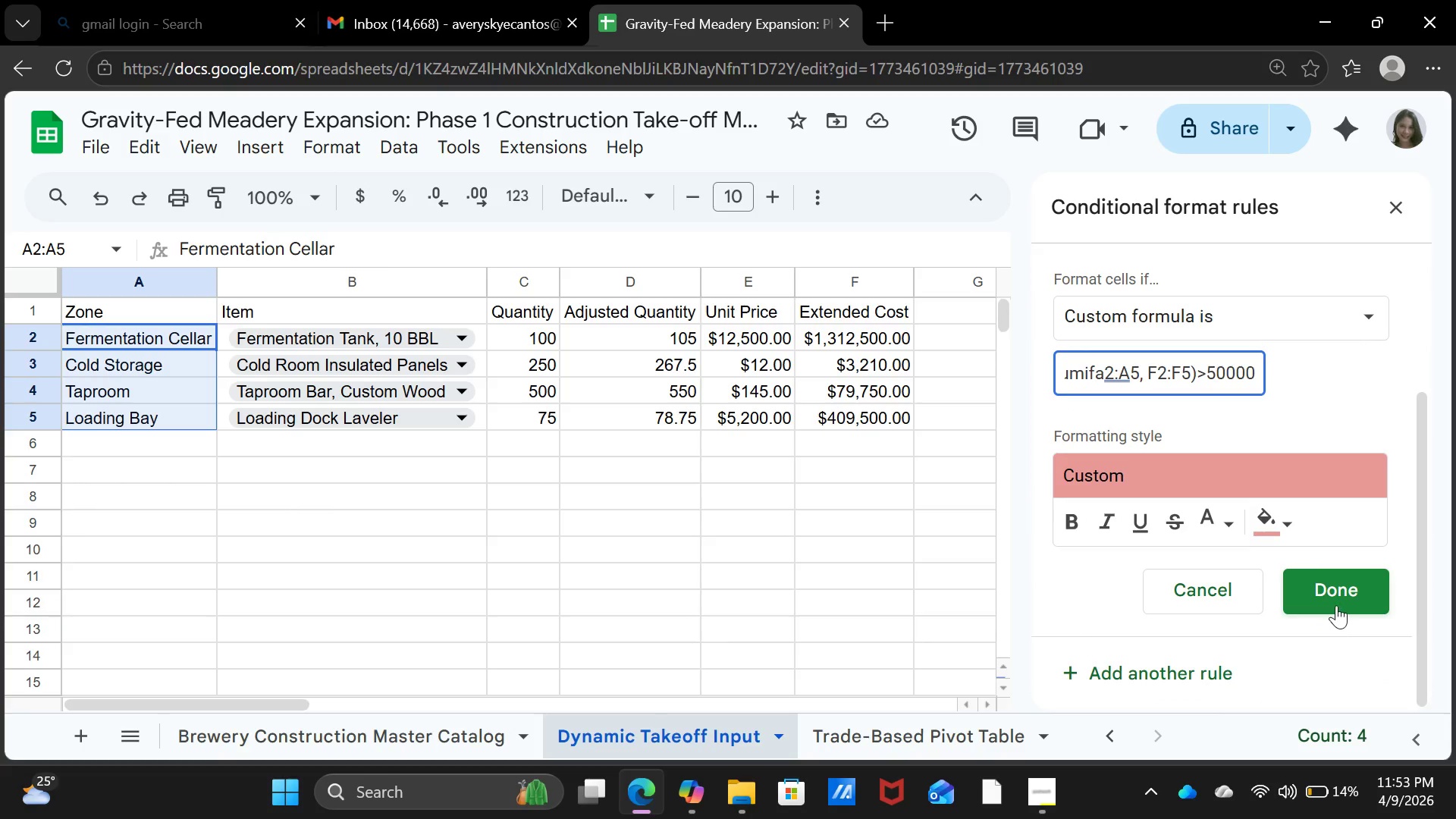 
left_click([1336, 604])
 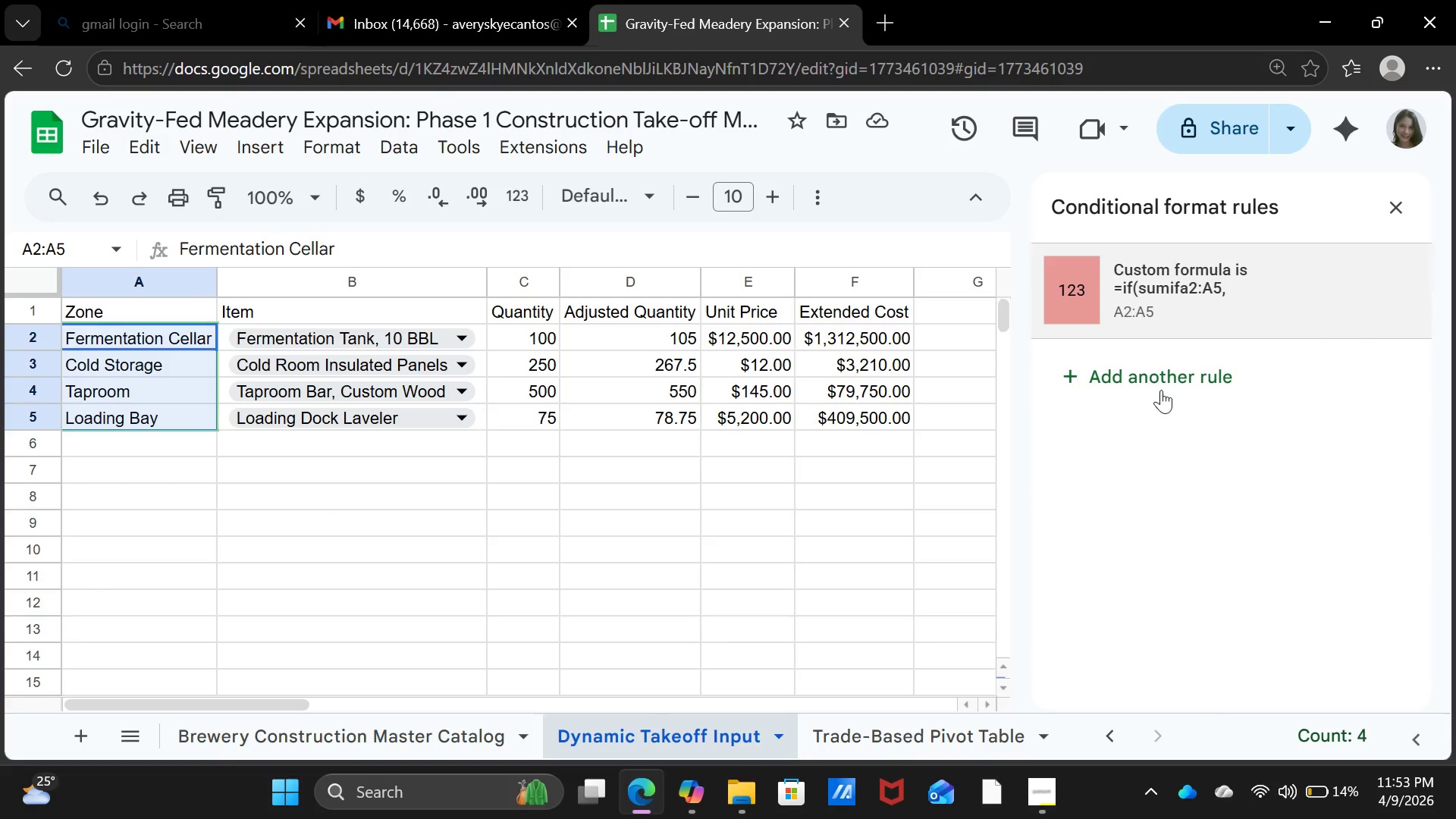 
left_click([1146, 285])
 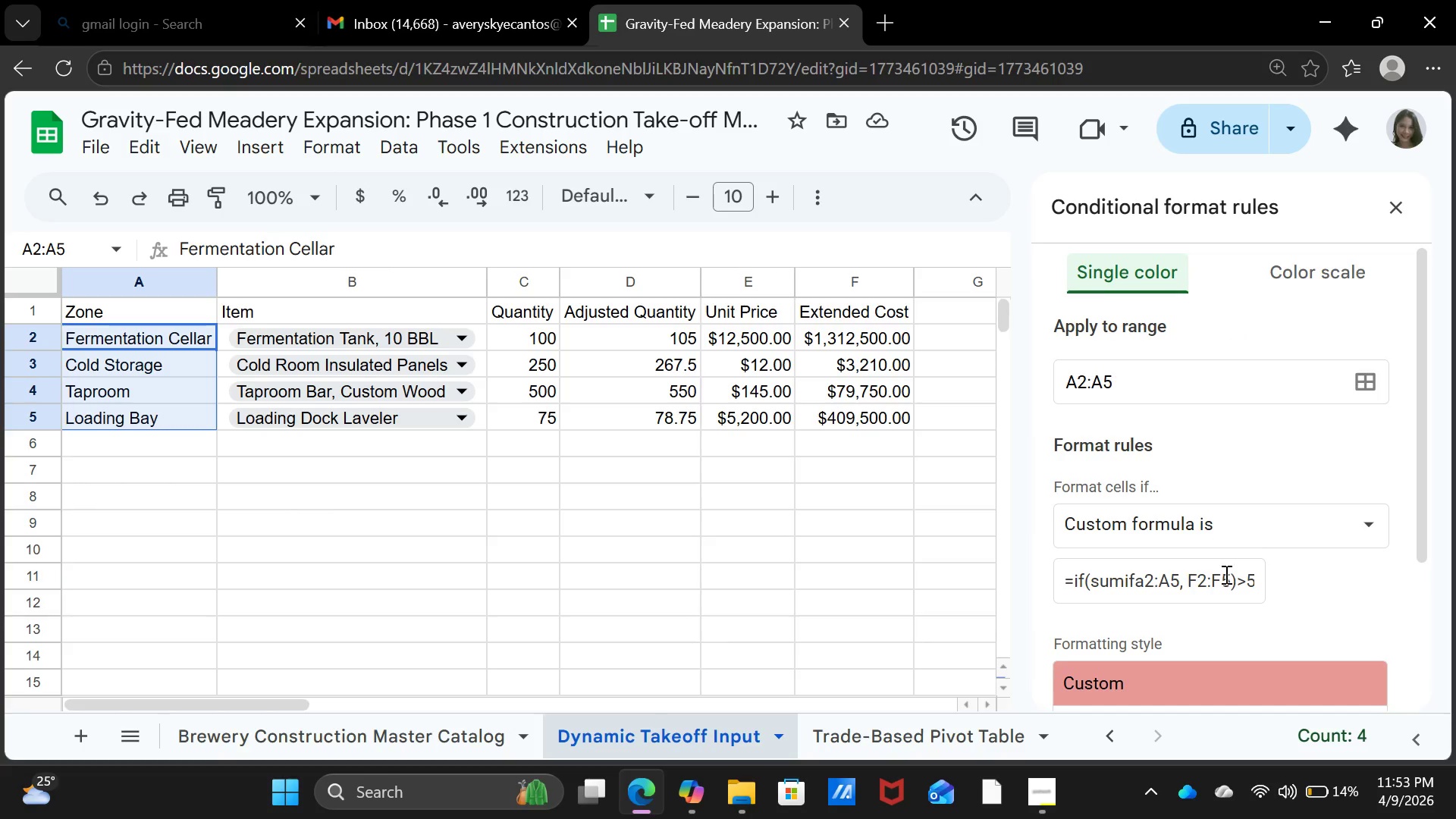 
scroll: coordinate [1221, 614], scroll_direction: down, amount: 3.0
 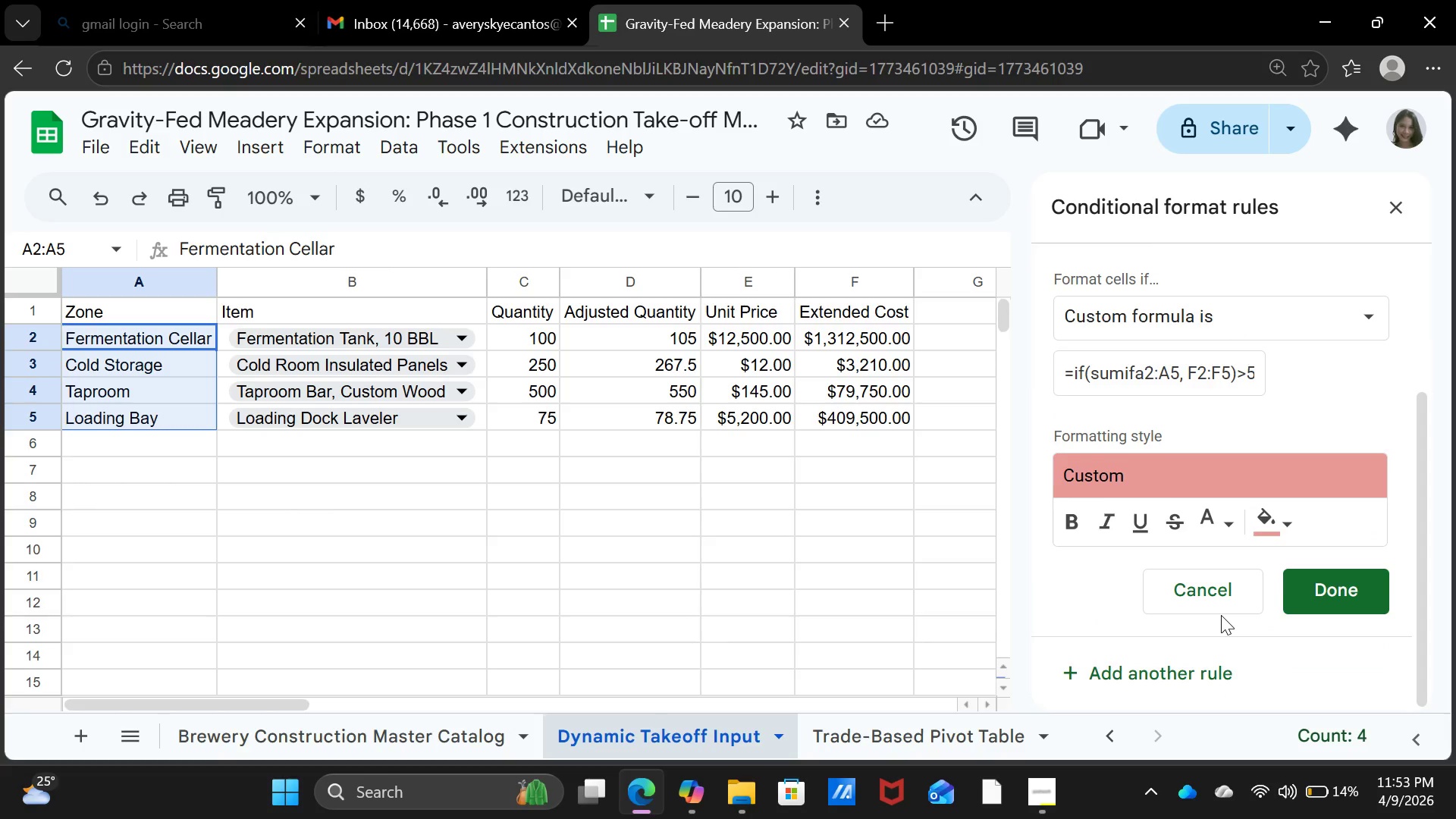 
scroll: coordinate [1221, 615], scroll_direction: up, amount: 2.0
 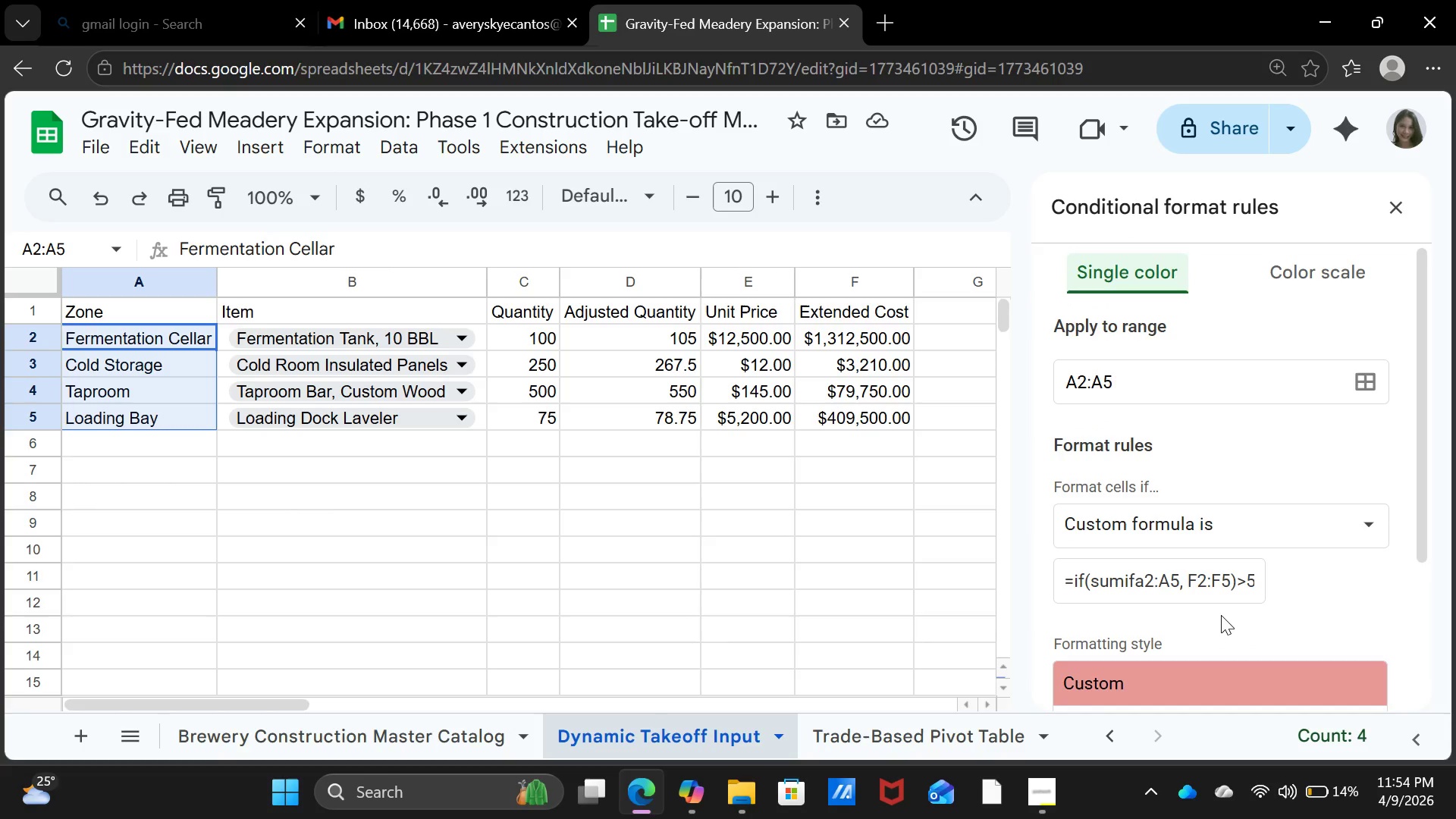 
wait(33.5)
 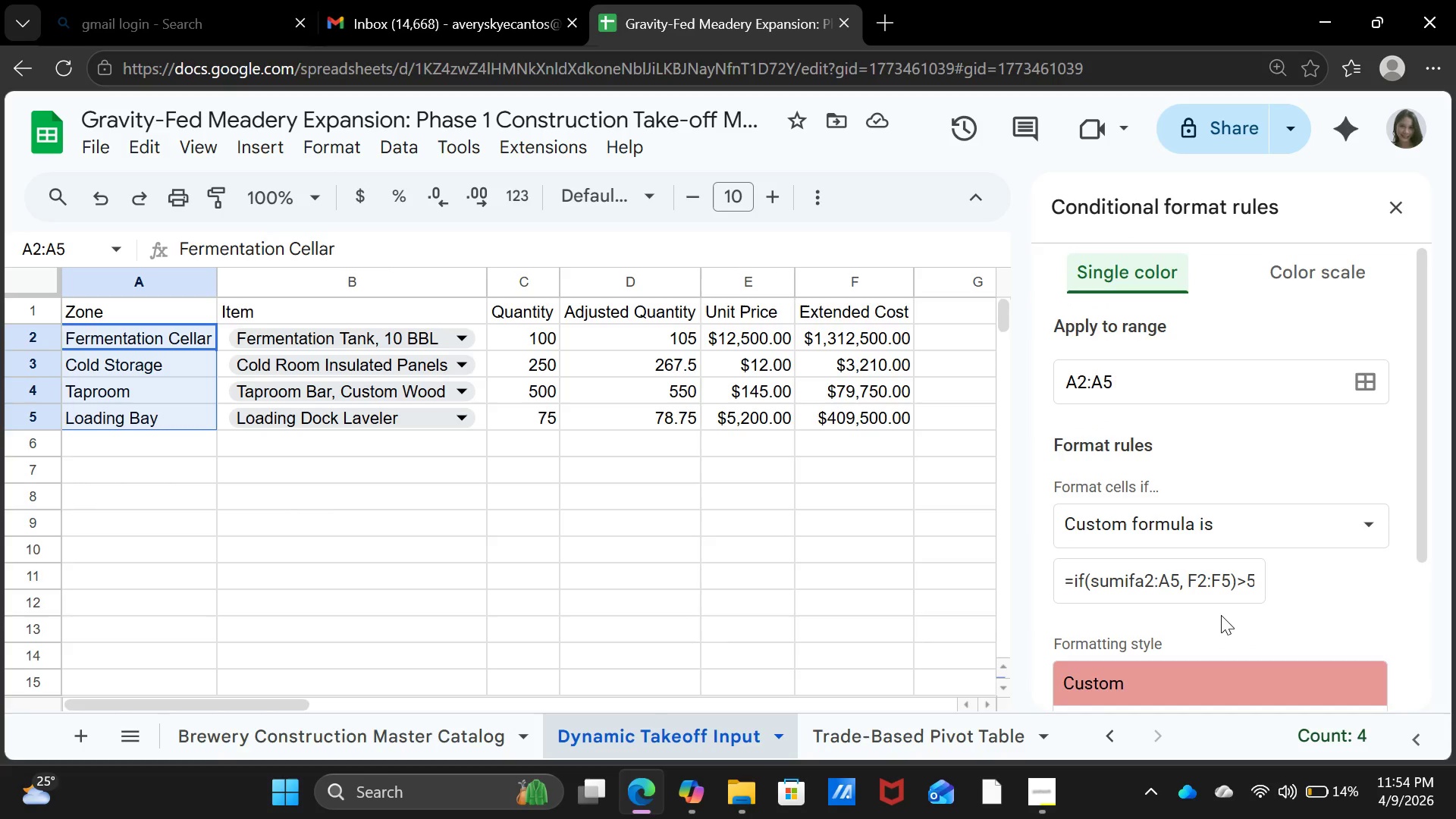 
left_click([860, 739])
 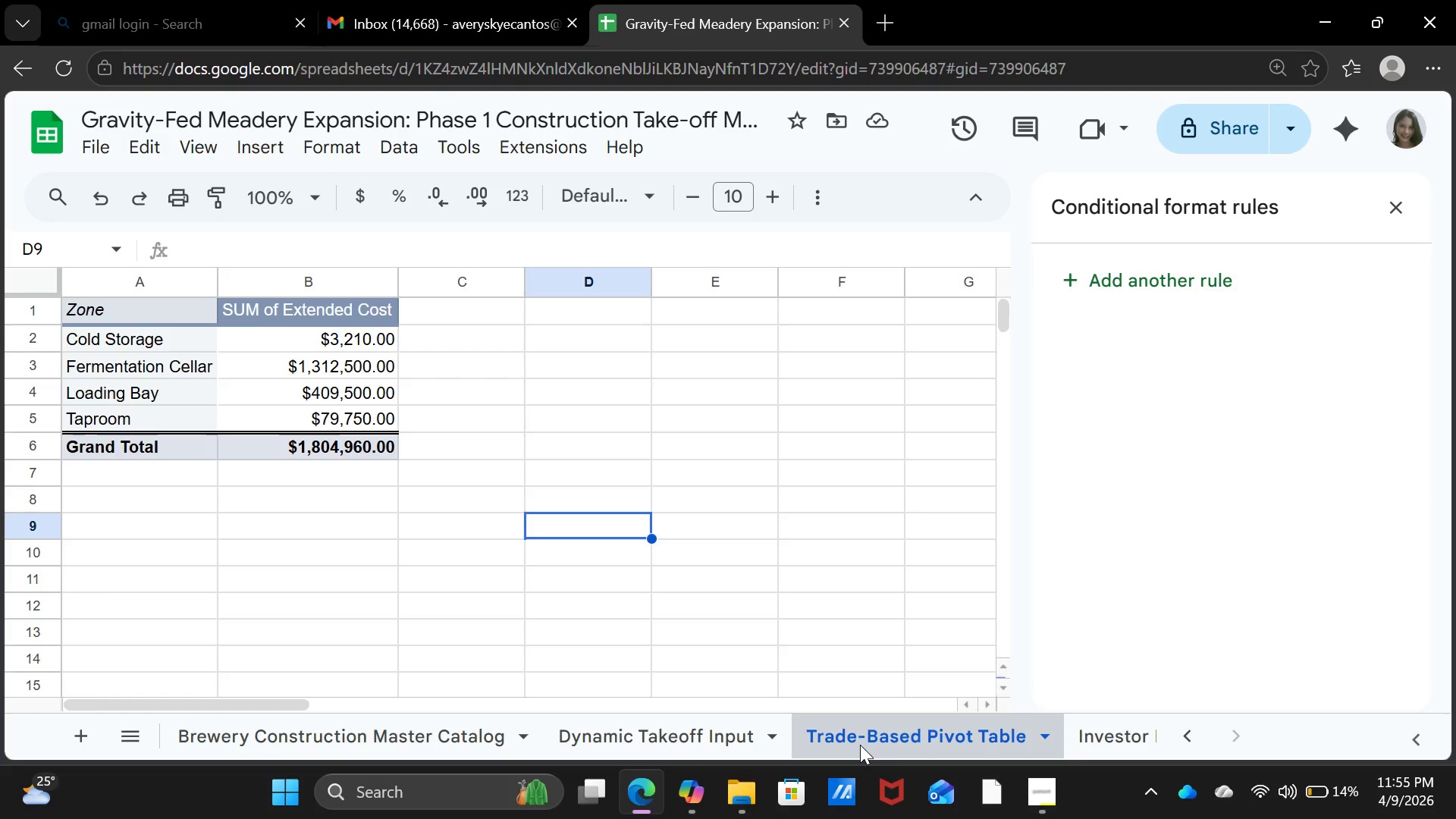 
wait(54.67)
 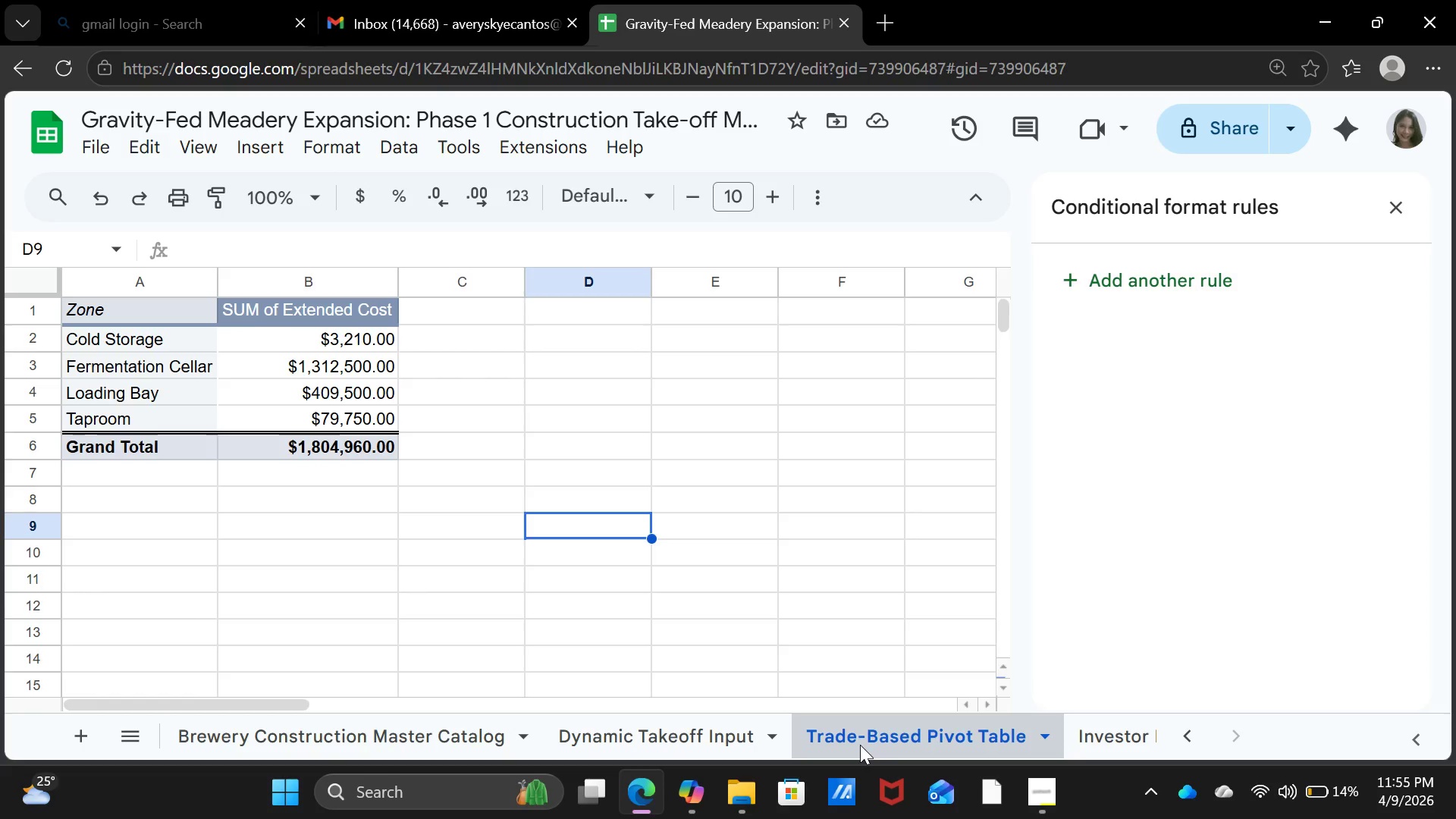 
key(ArrowRight)
 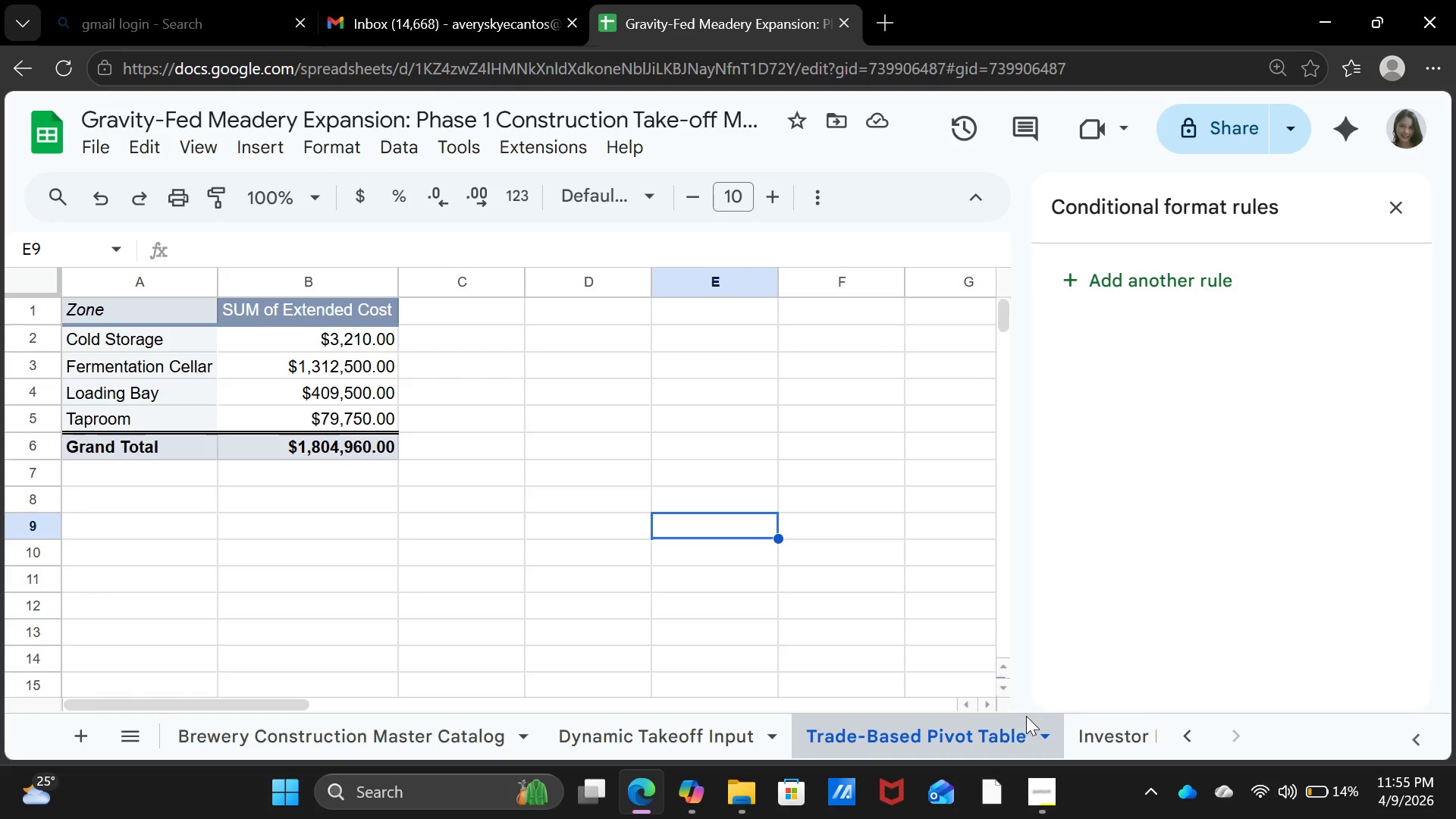 
left_click([1093, 723])
 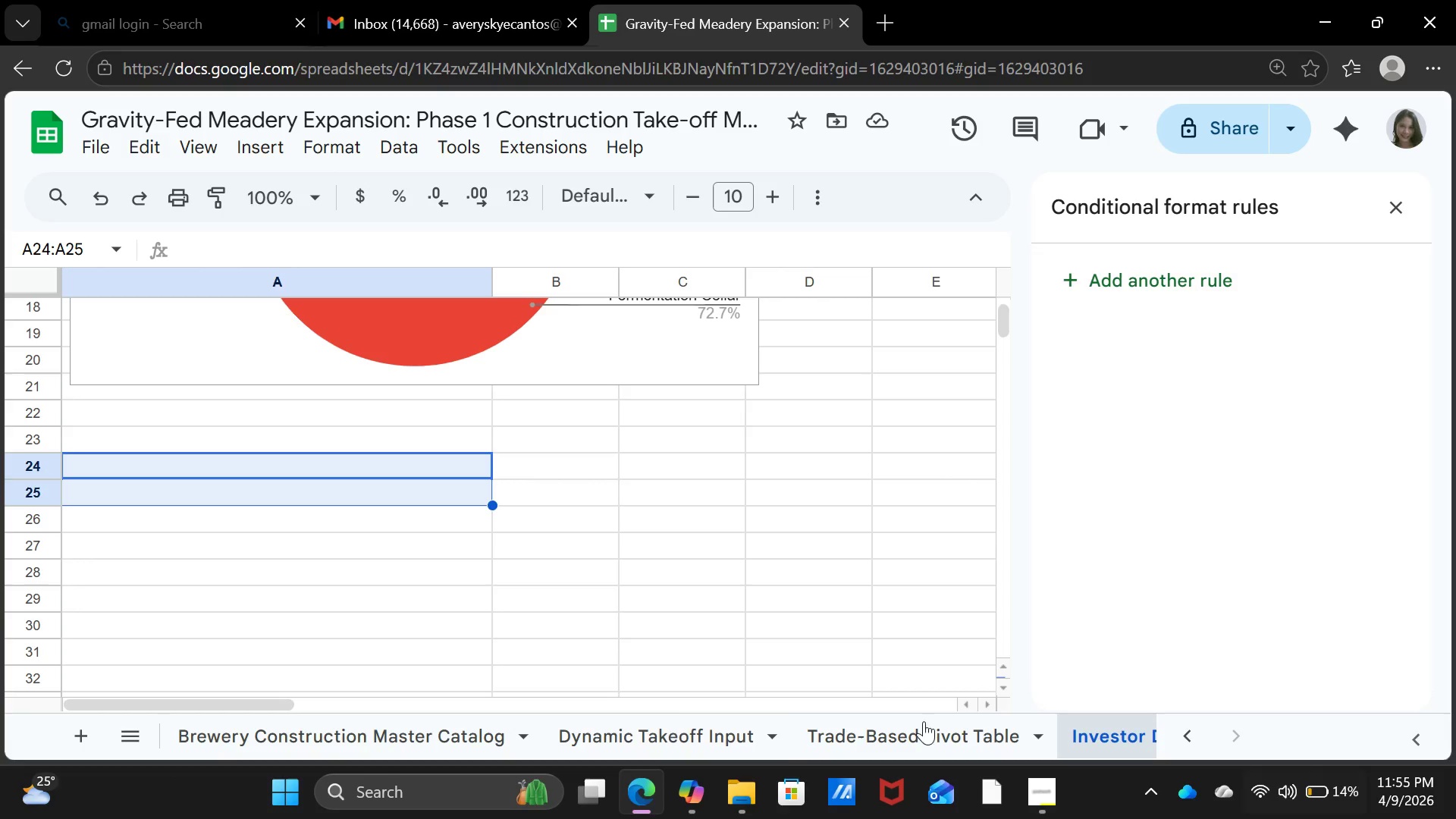 
wait(6.11)
 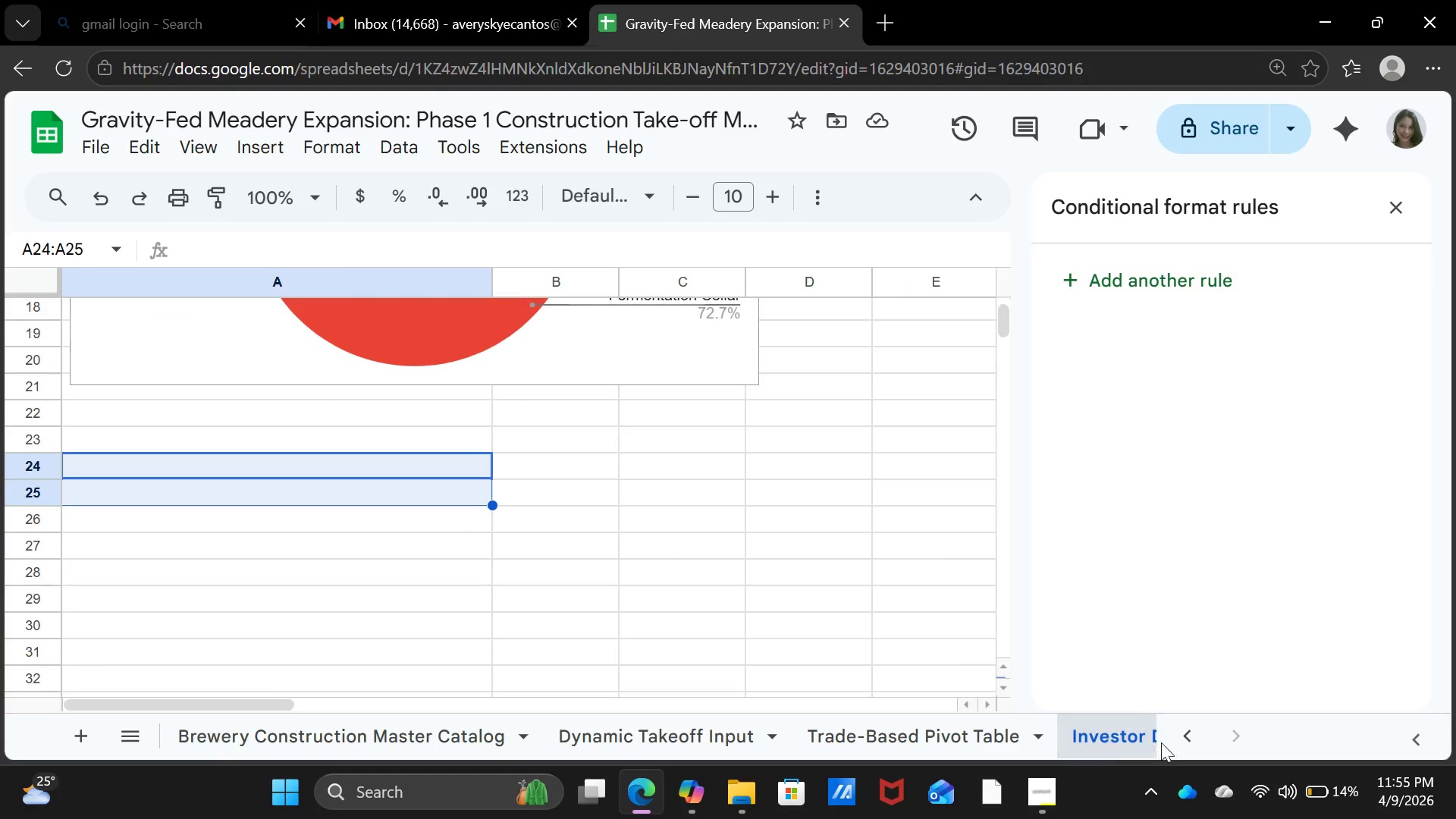 
left_click([1395, 206])
 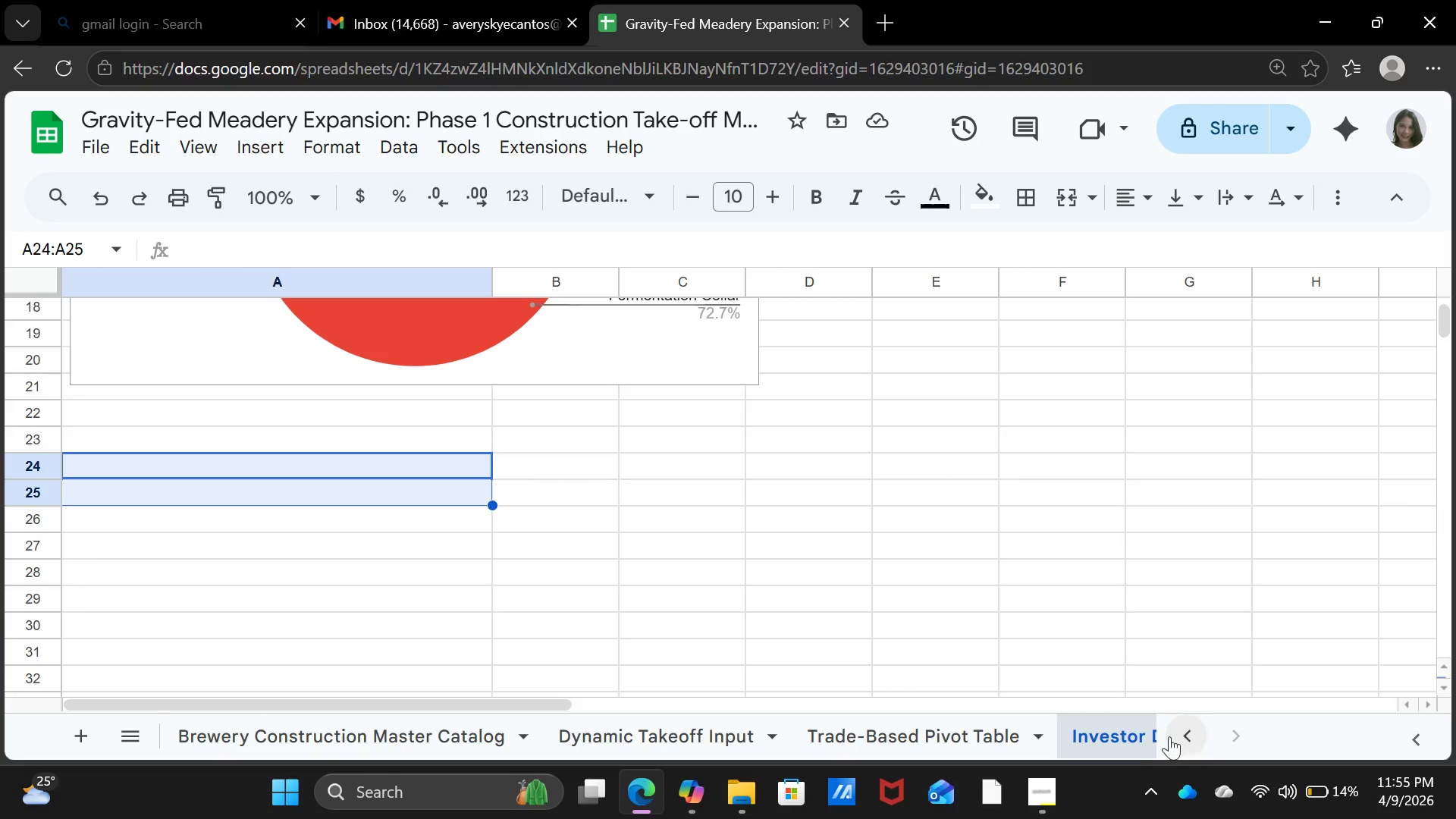 
left_click([1125, 741])
 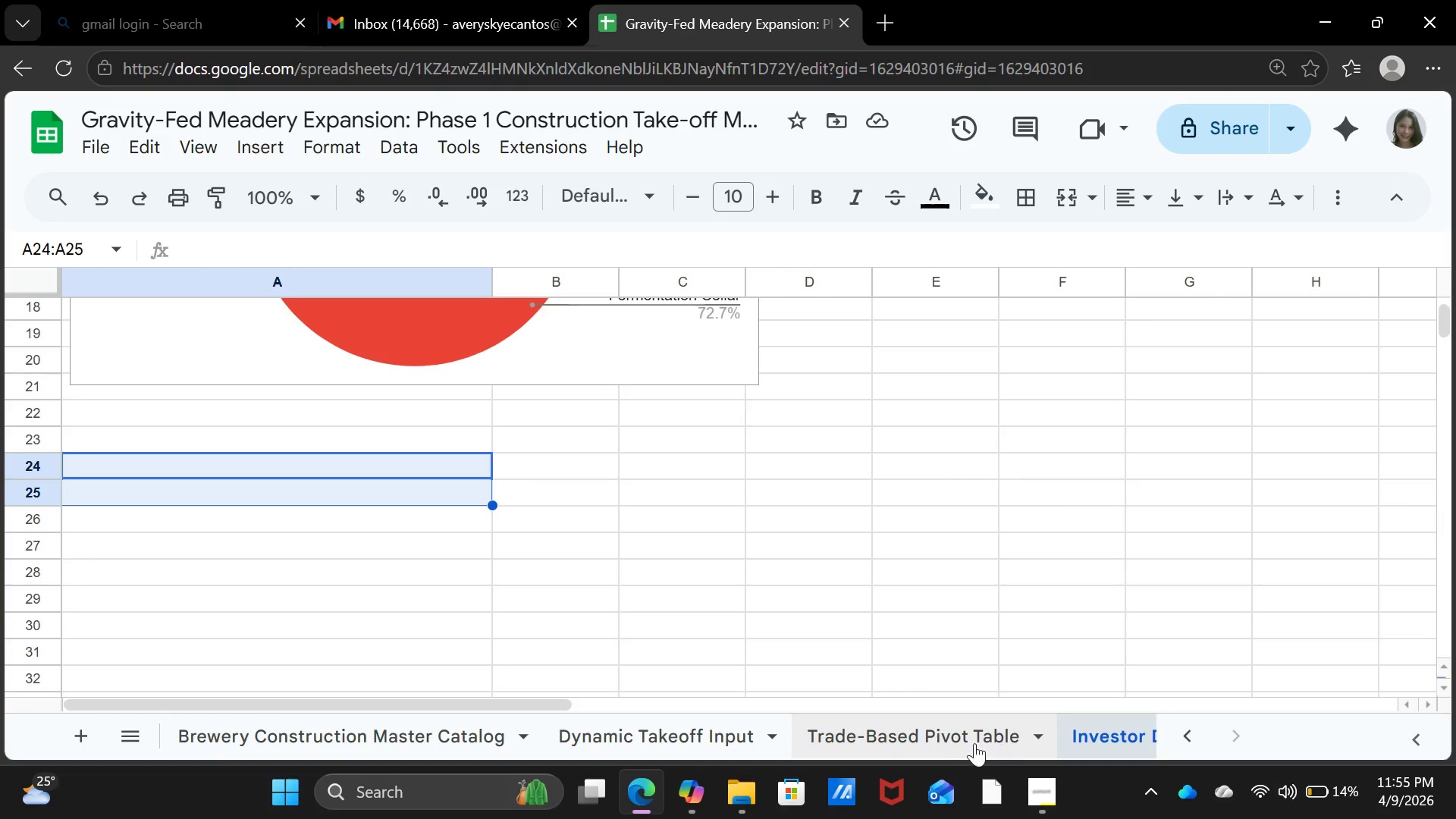 
left_click([968, 742])
 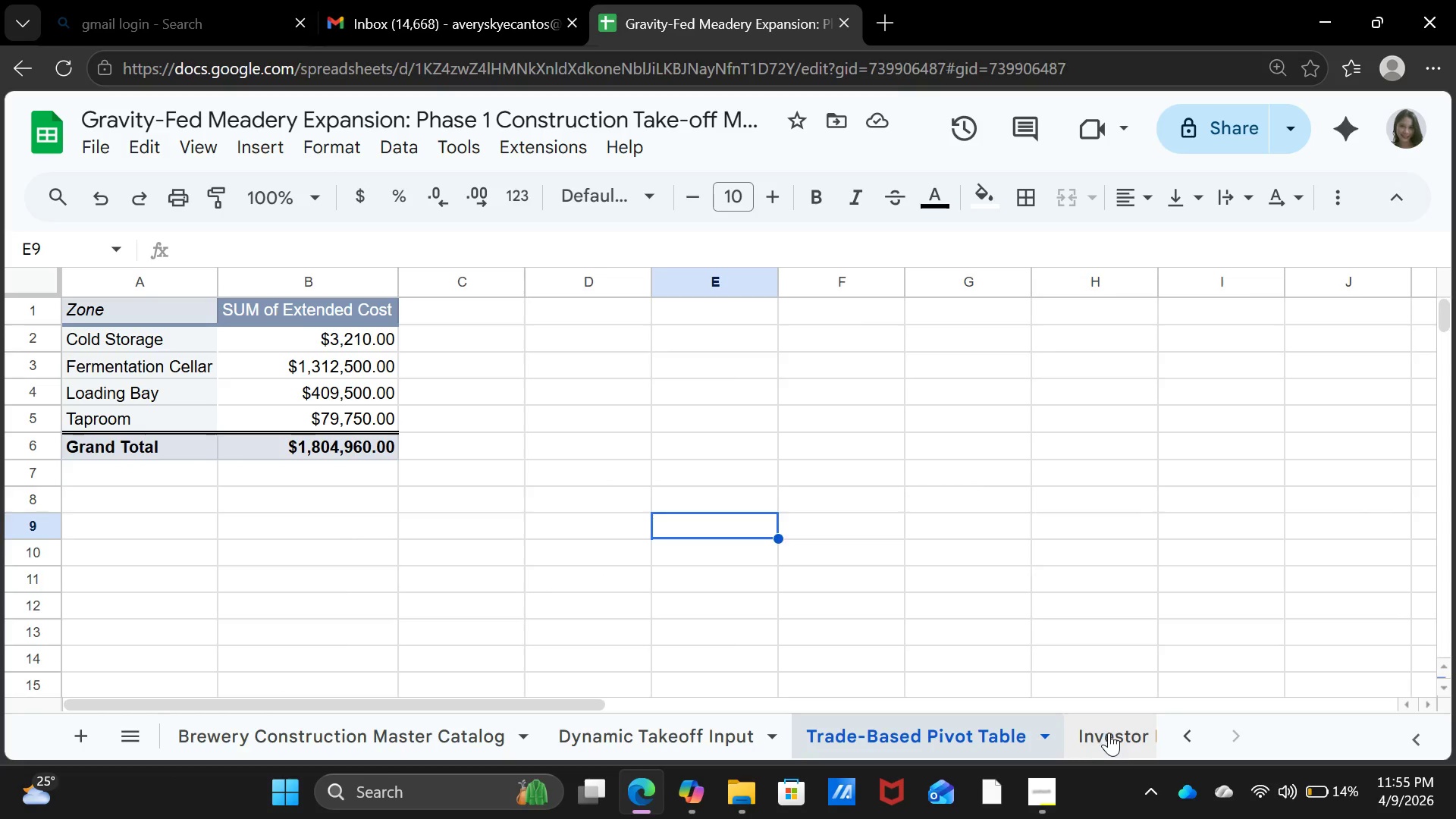 
left_click([1112, 733])
 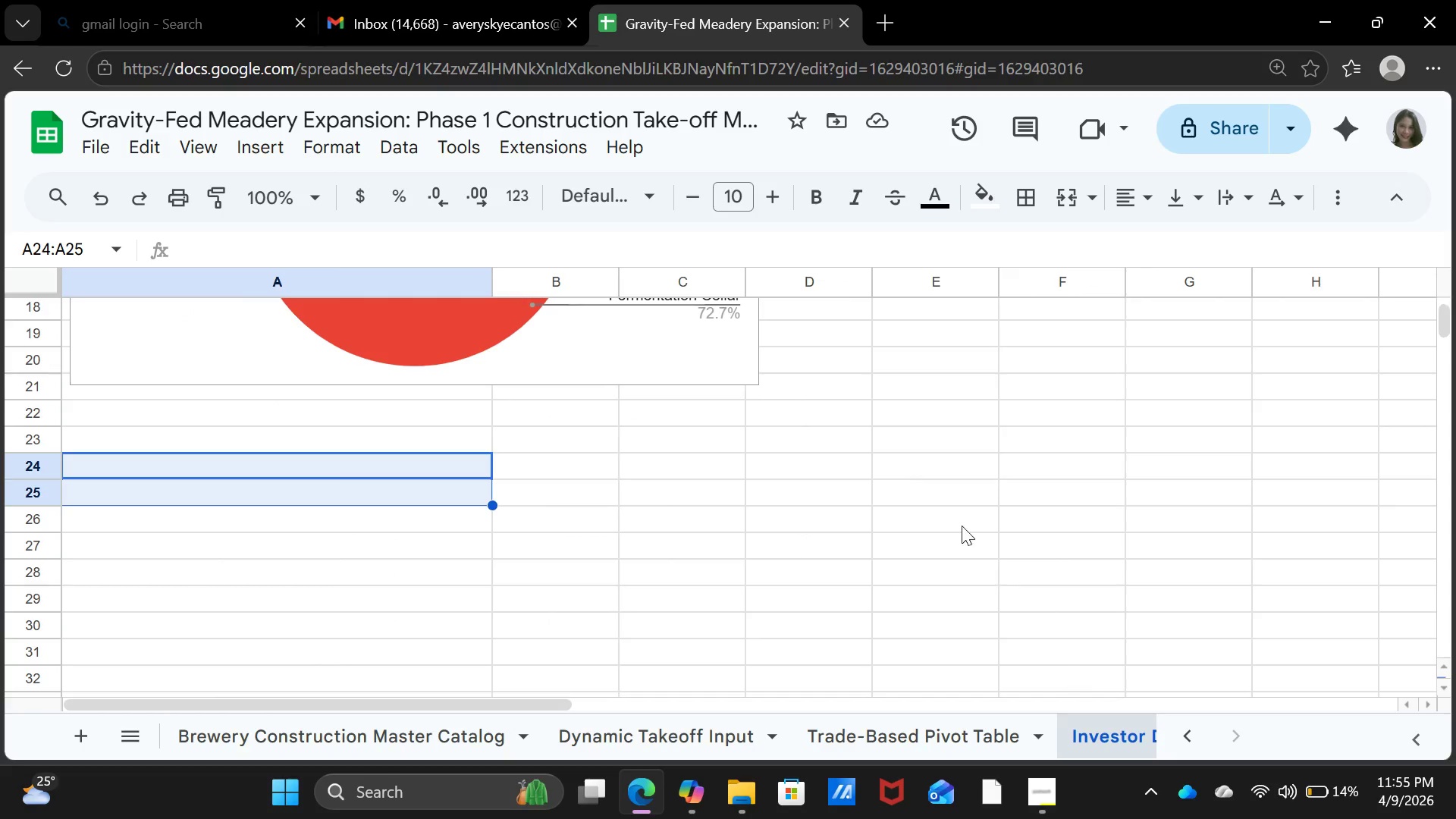 
scroll: coordinate [970, 592], scroll_direction: up, amount: 7.0
 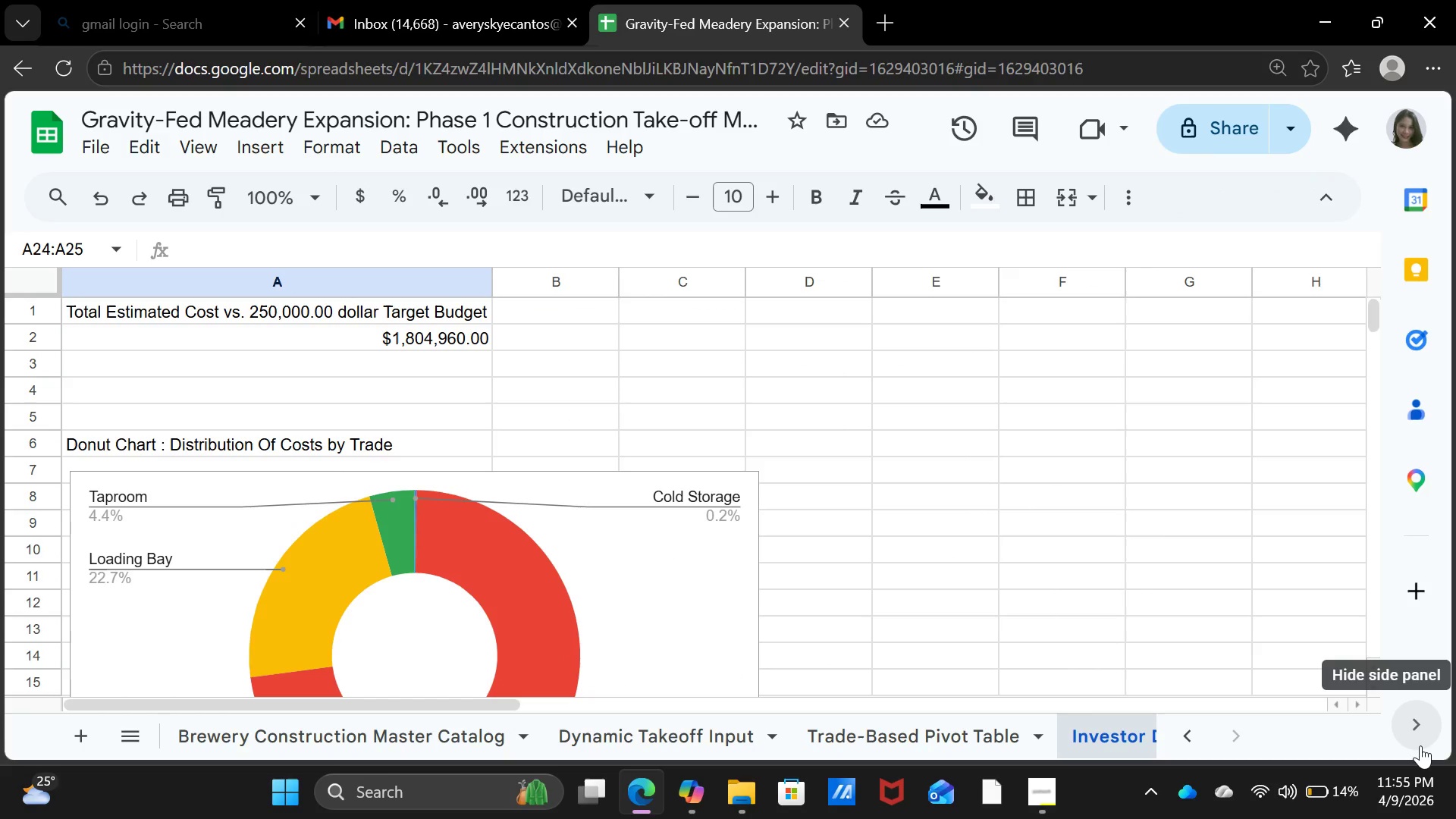 
left_click([1420, 745])
 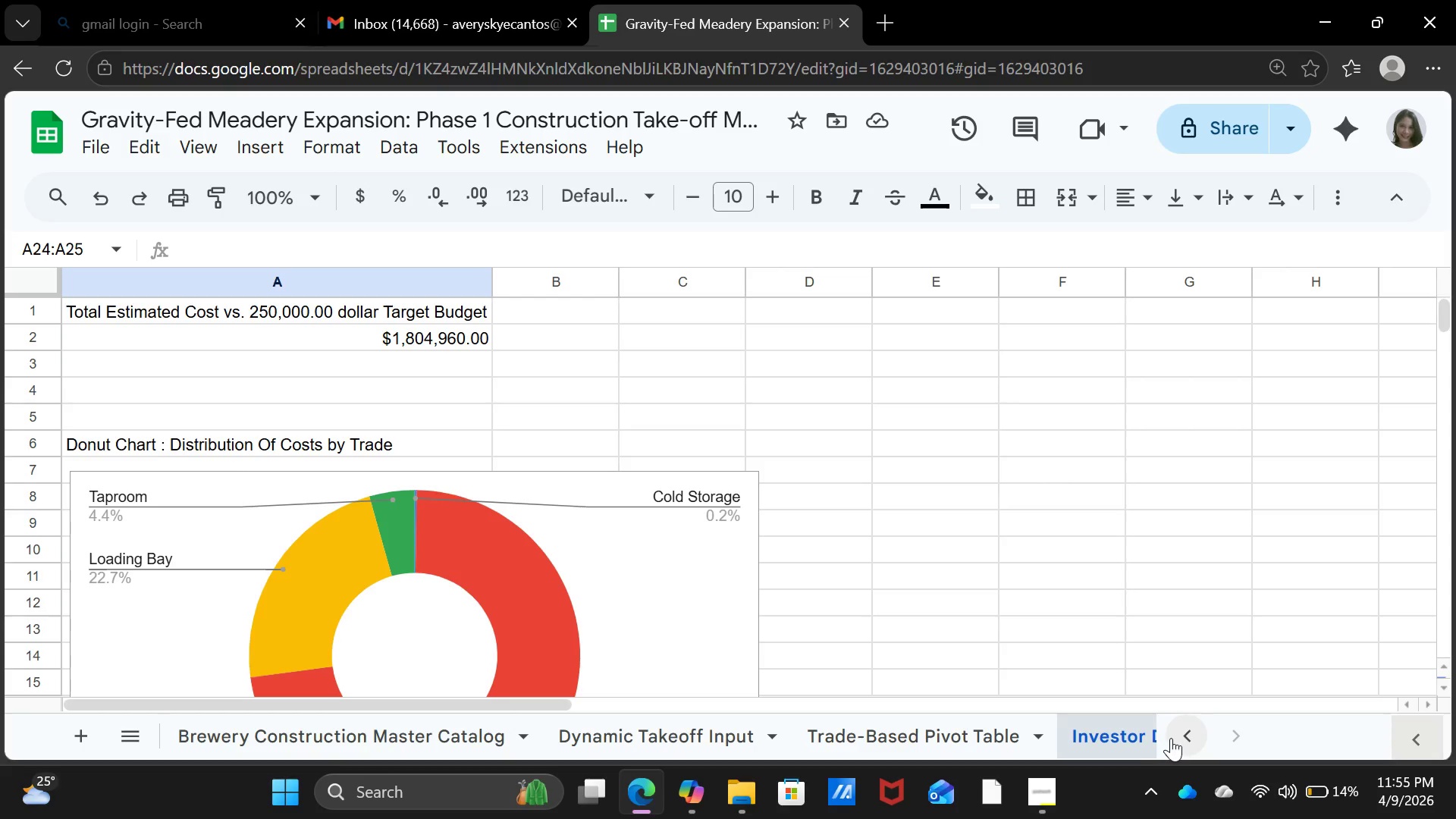 
left_click([1179, 735])
 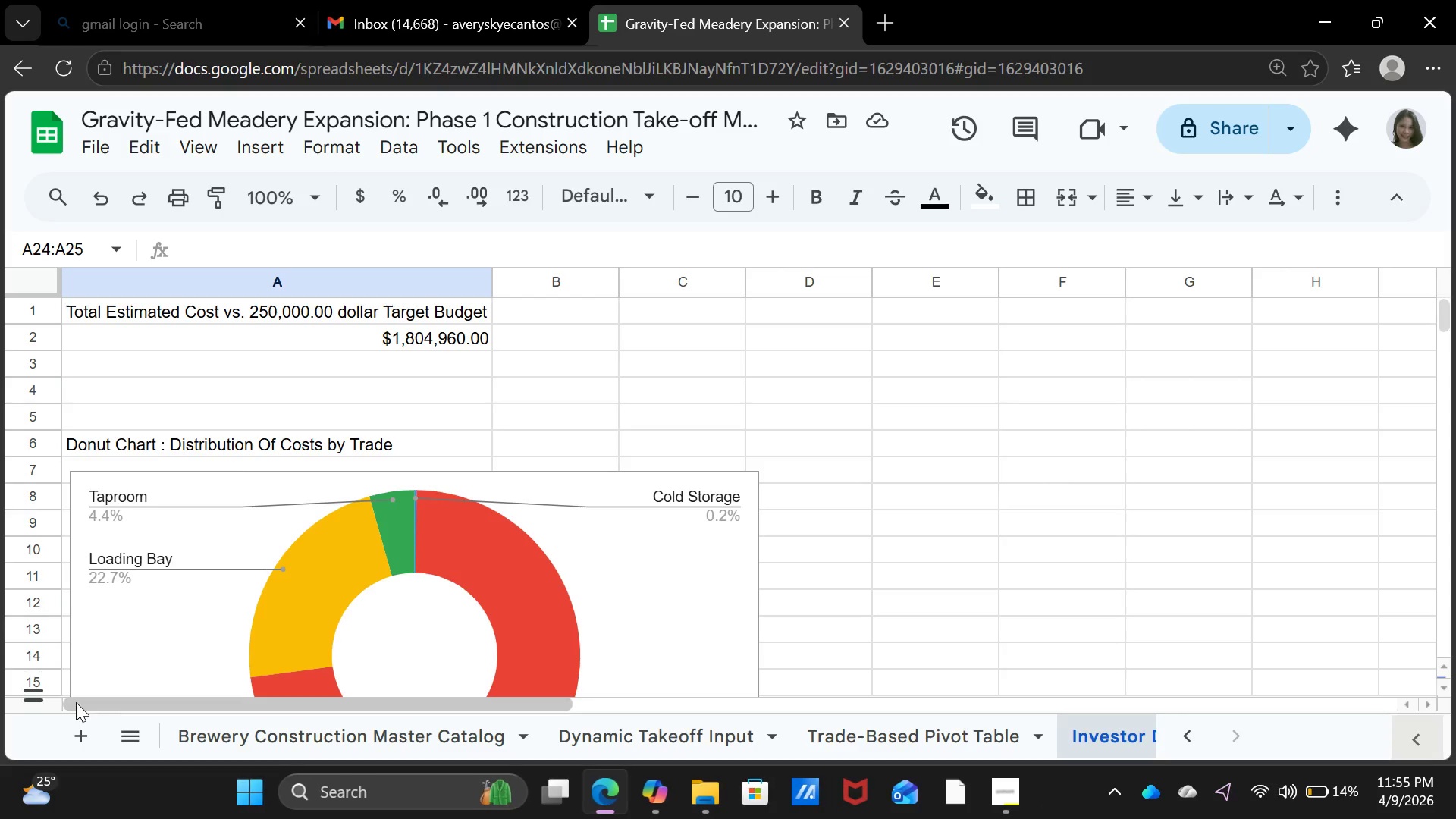 
scroll: coordinate [1058, 680], scroll_direction: down, amount: 3.0
 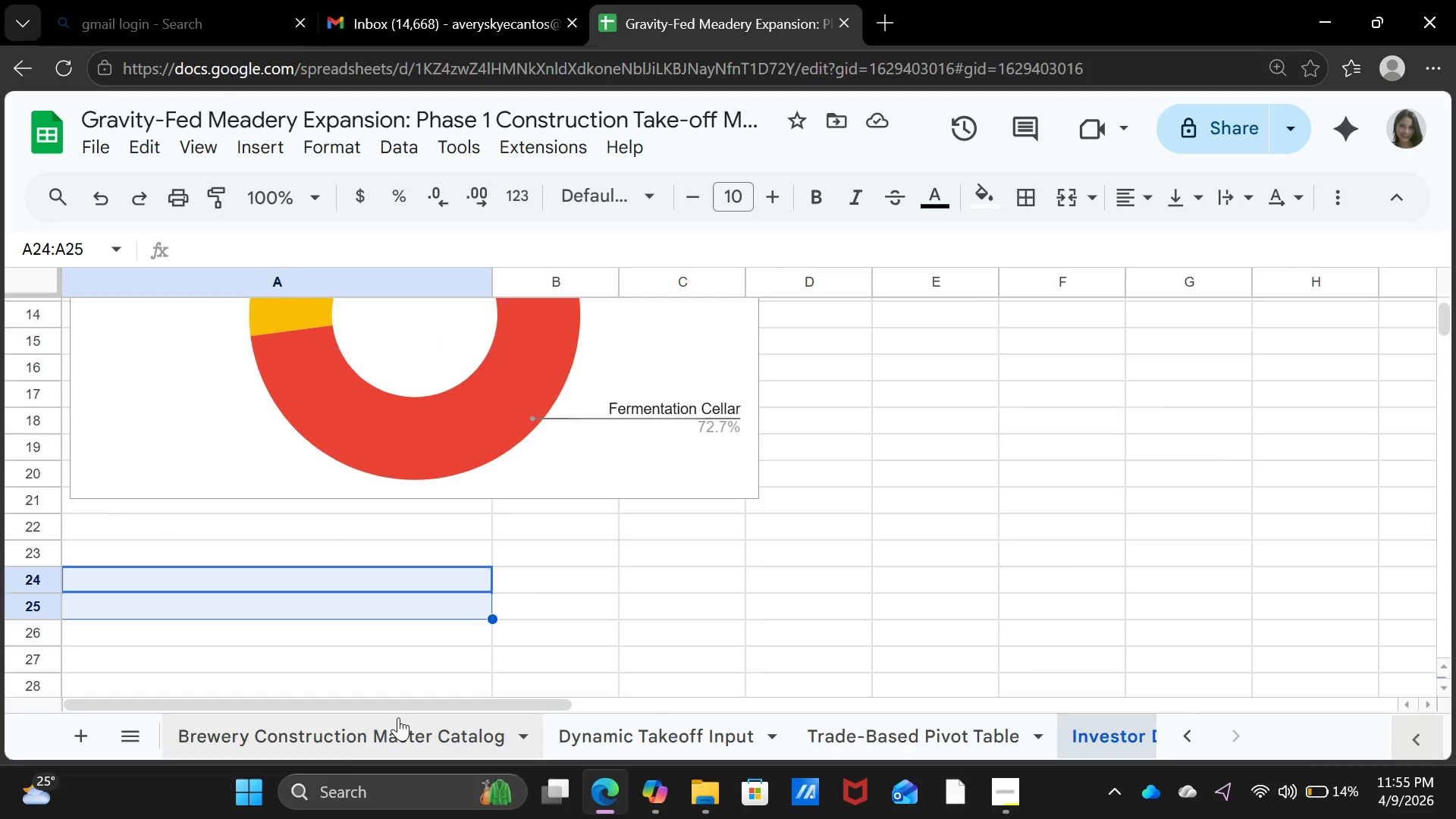 
left_click([369, 742])
 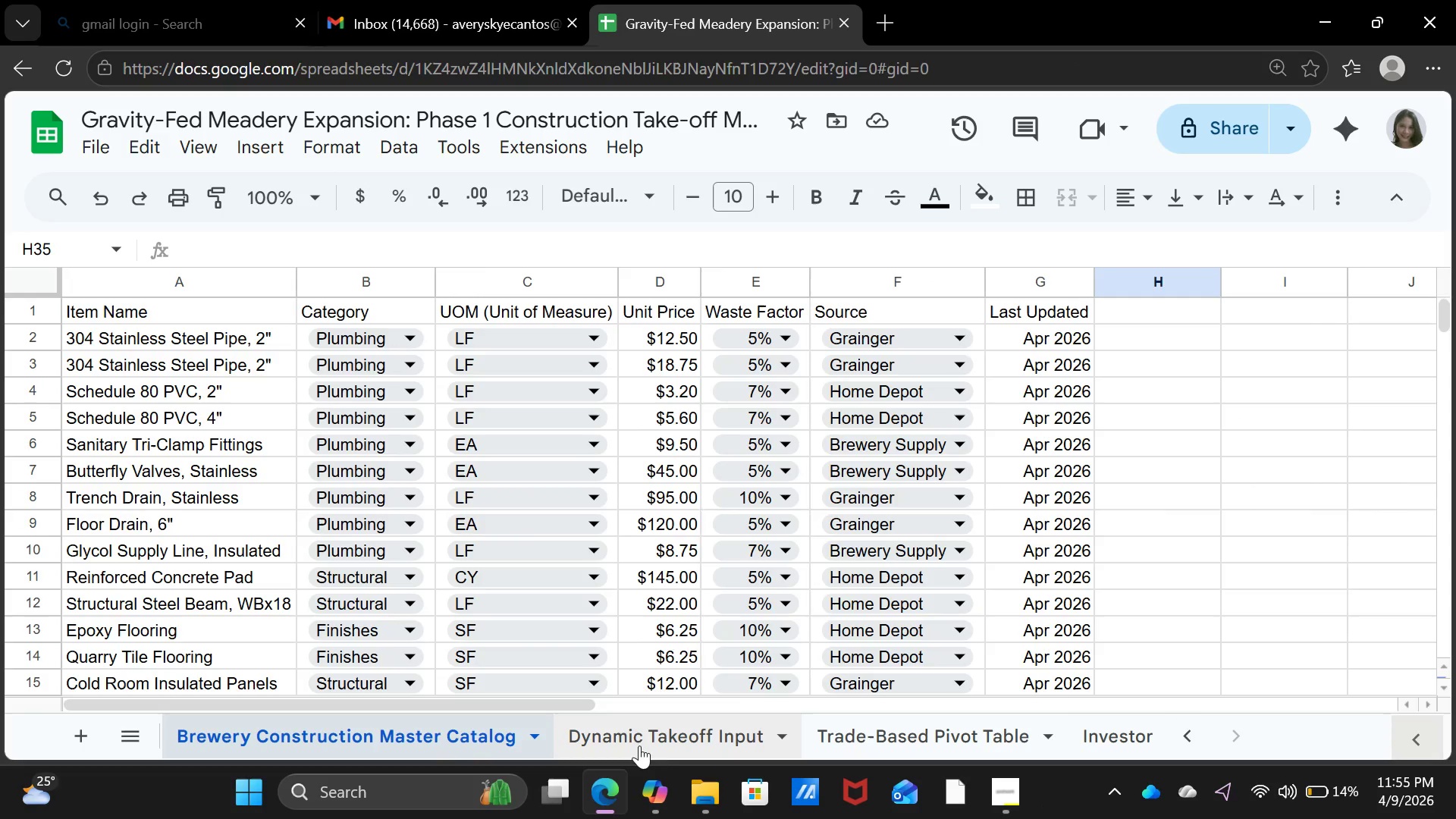 
left_click([672, 745])
 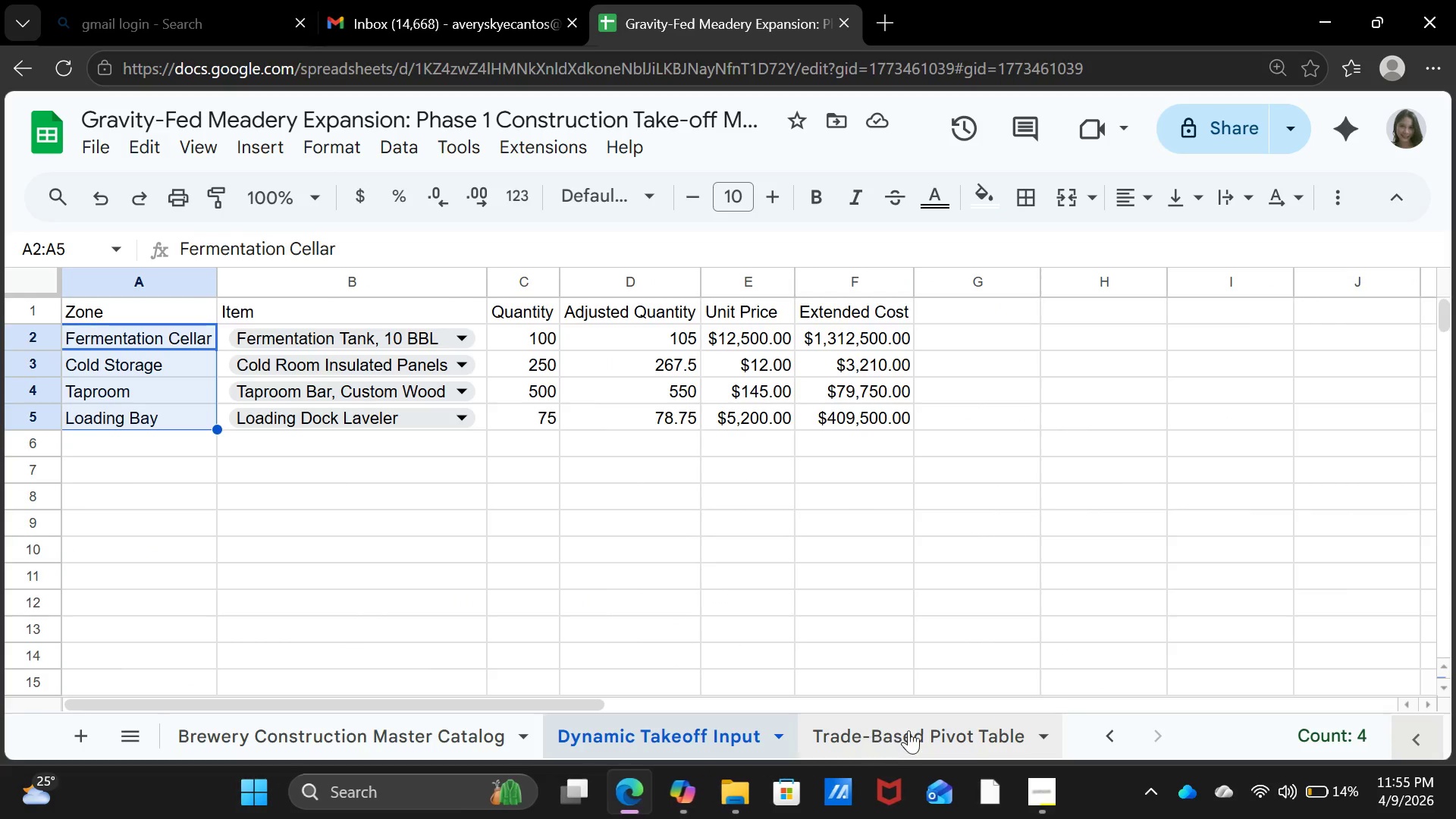 
left_click([908, 730])
 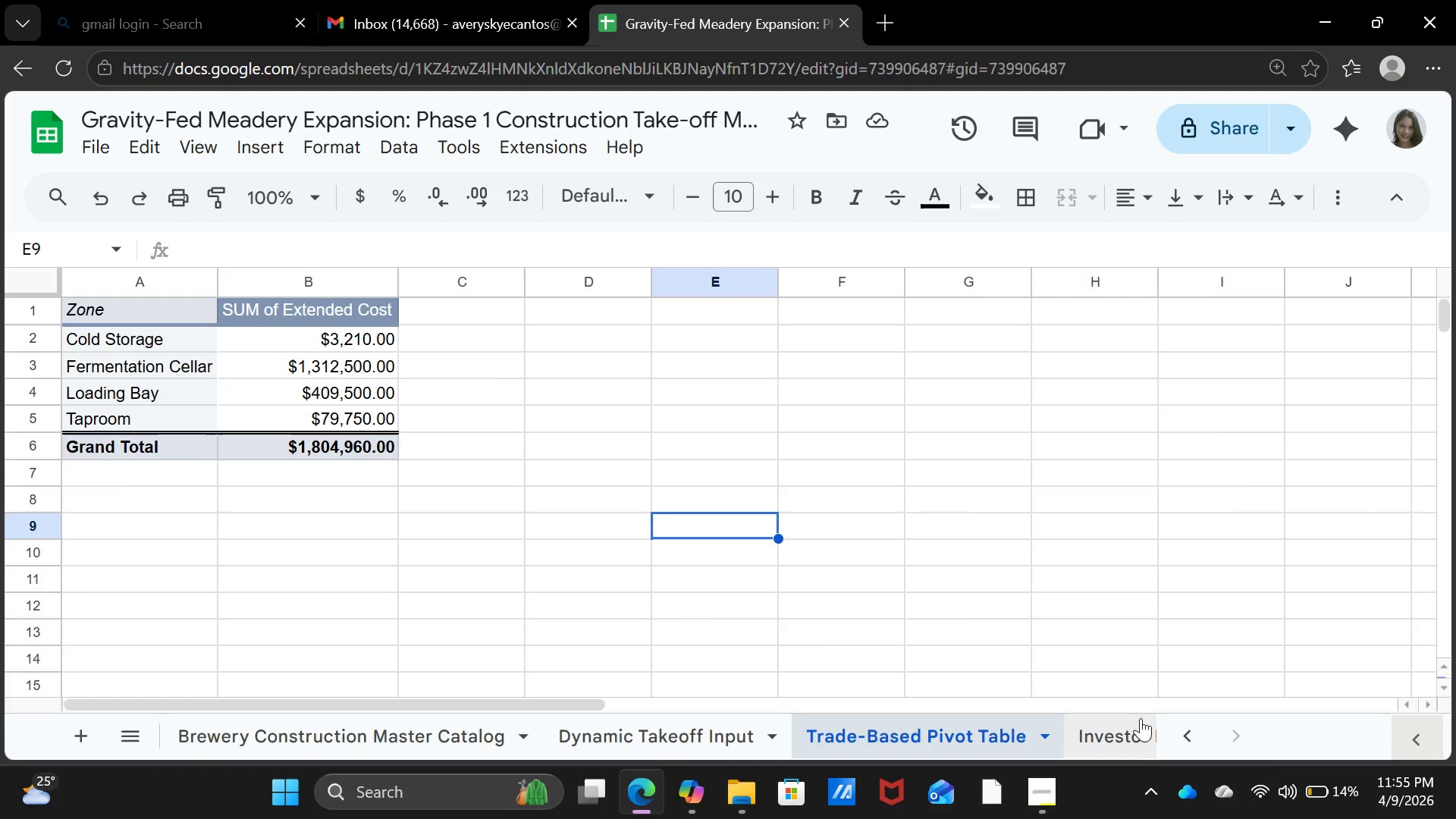 
left_click([1134, 732])
 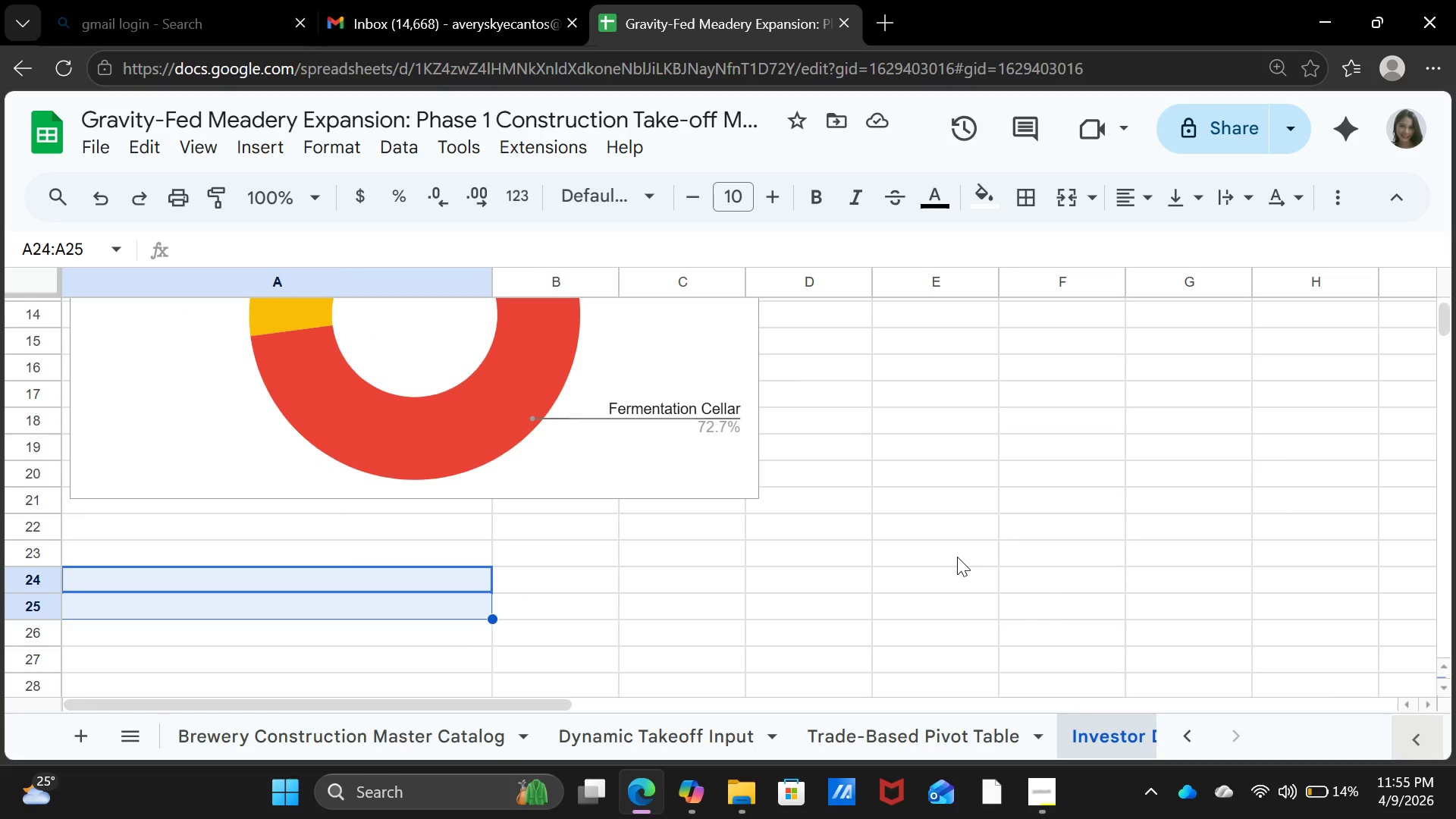 
left_click([1084, 727])
 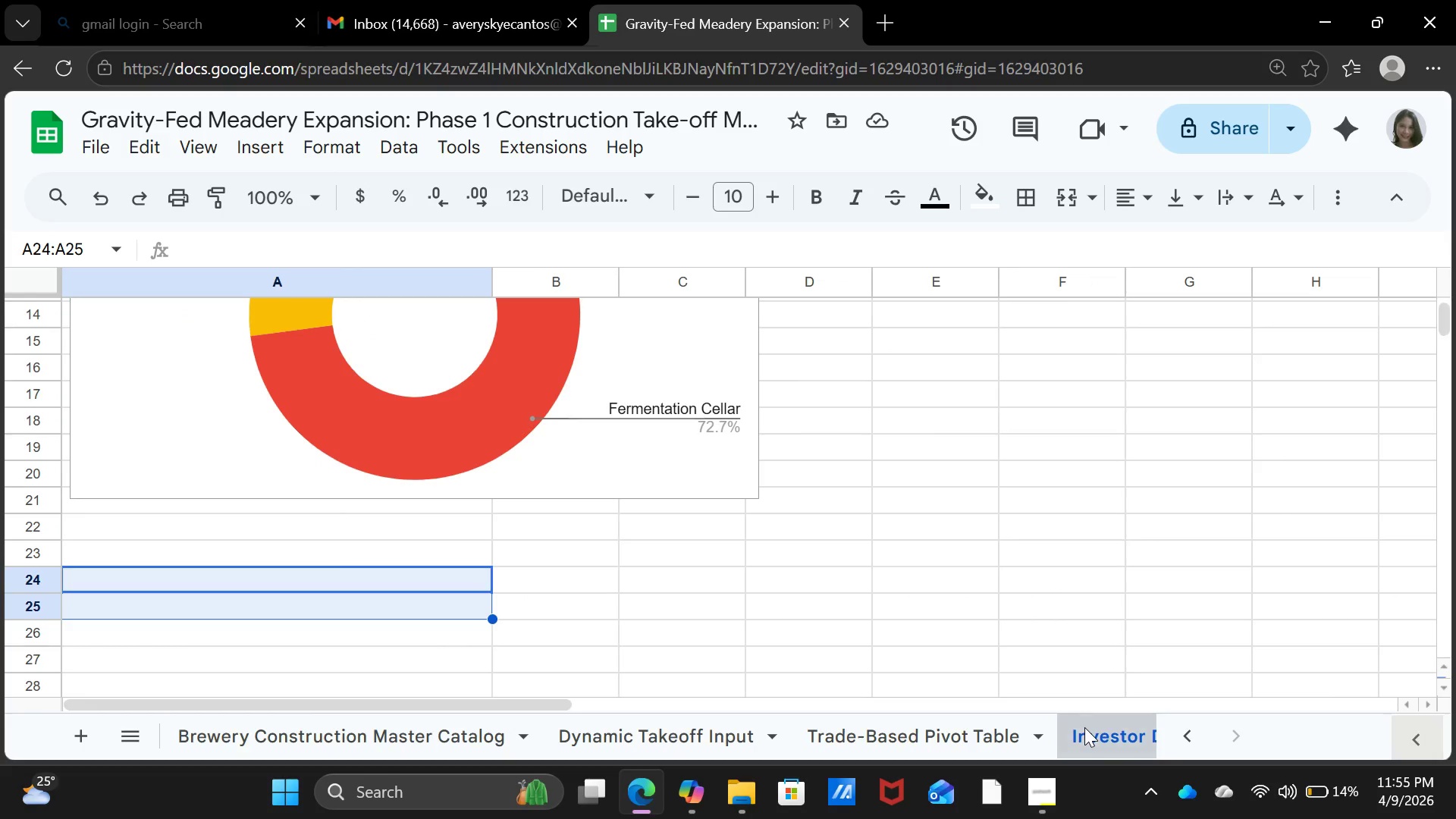 
right_click([1084, 727])
 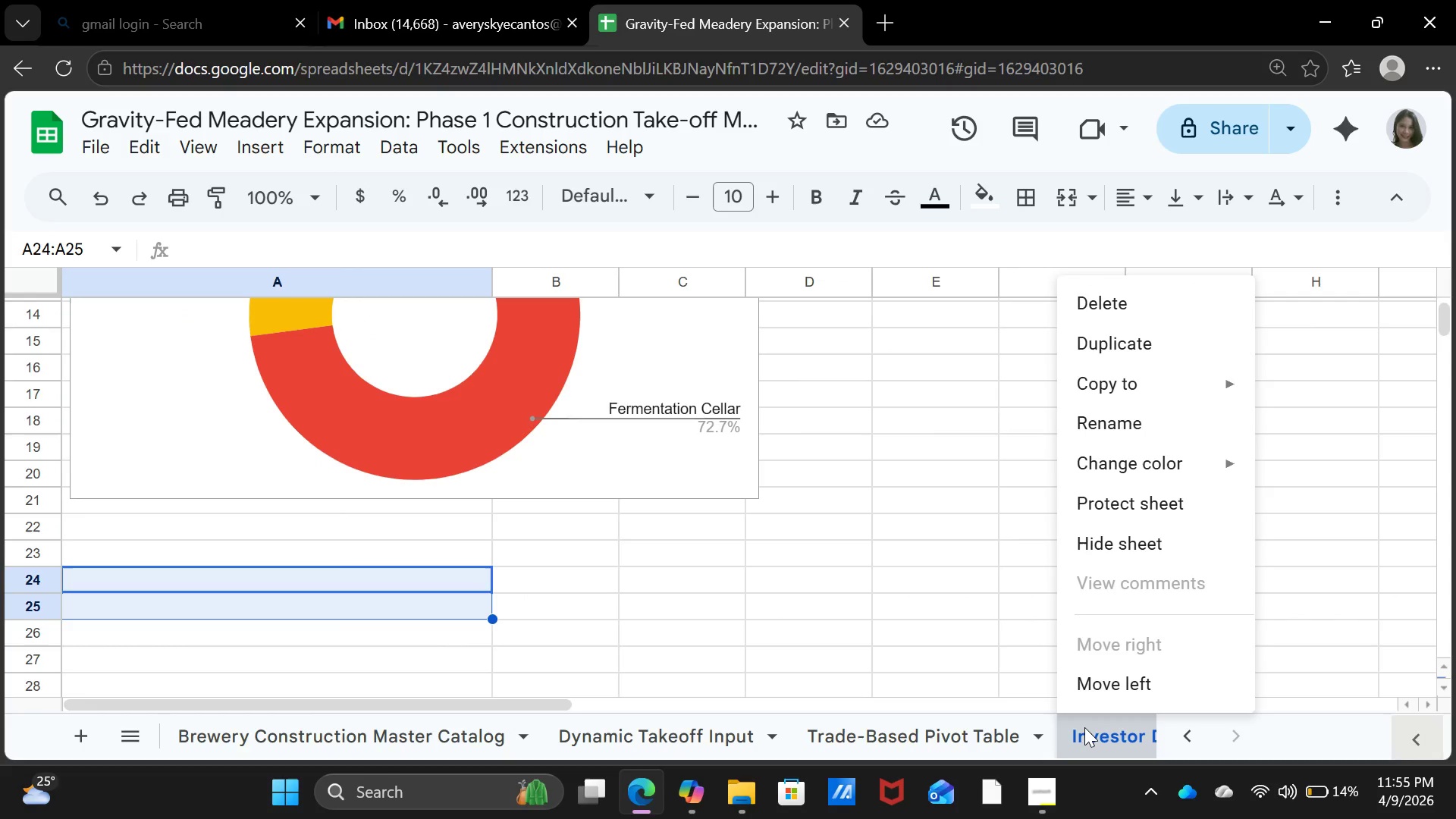 
left_click([1084, 727])
 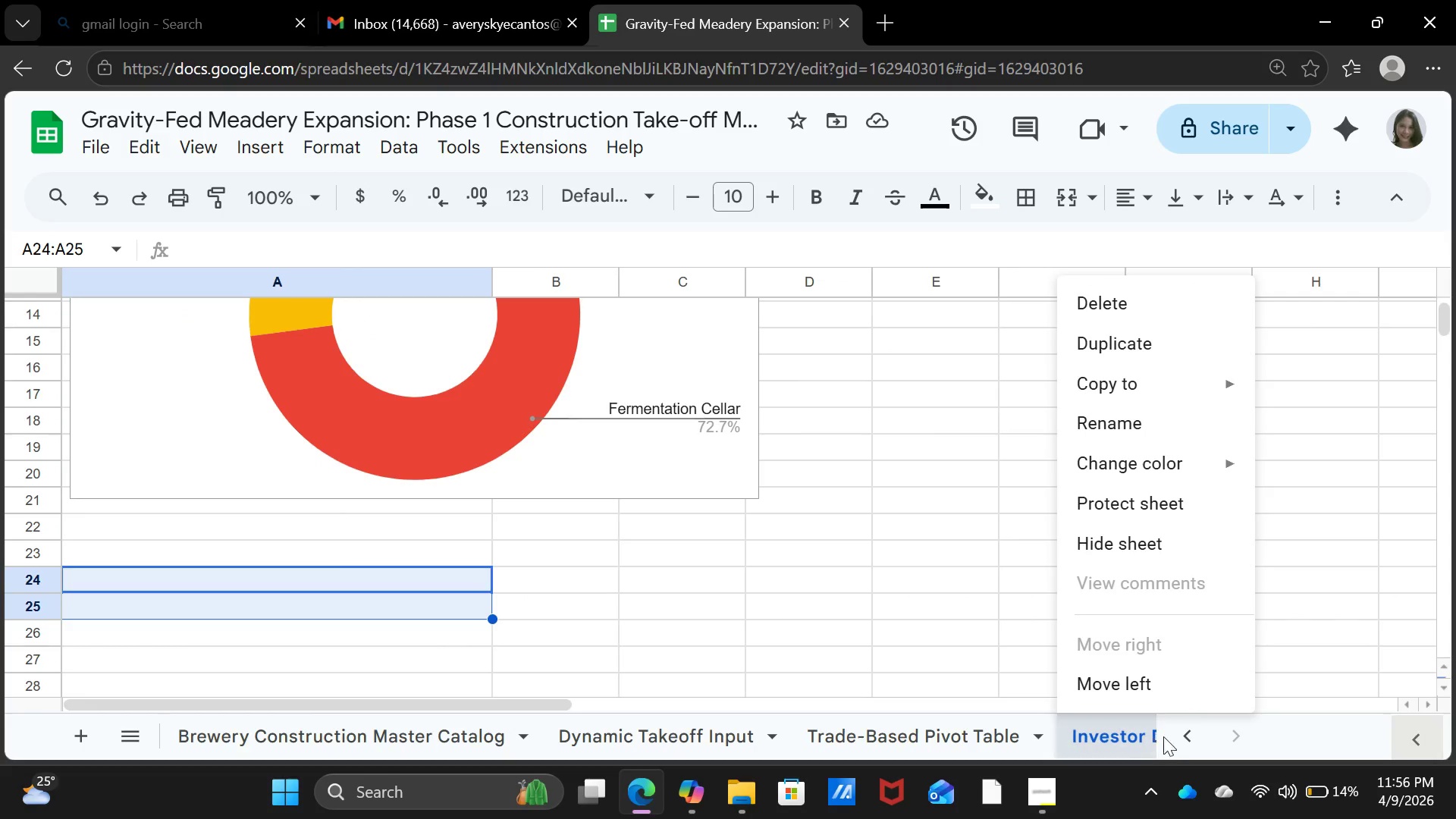 
left_click([1175, 736])
 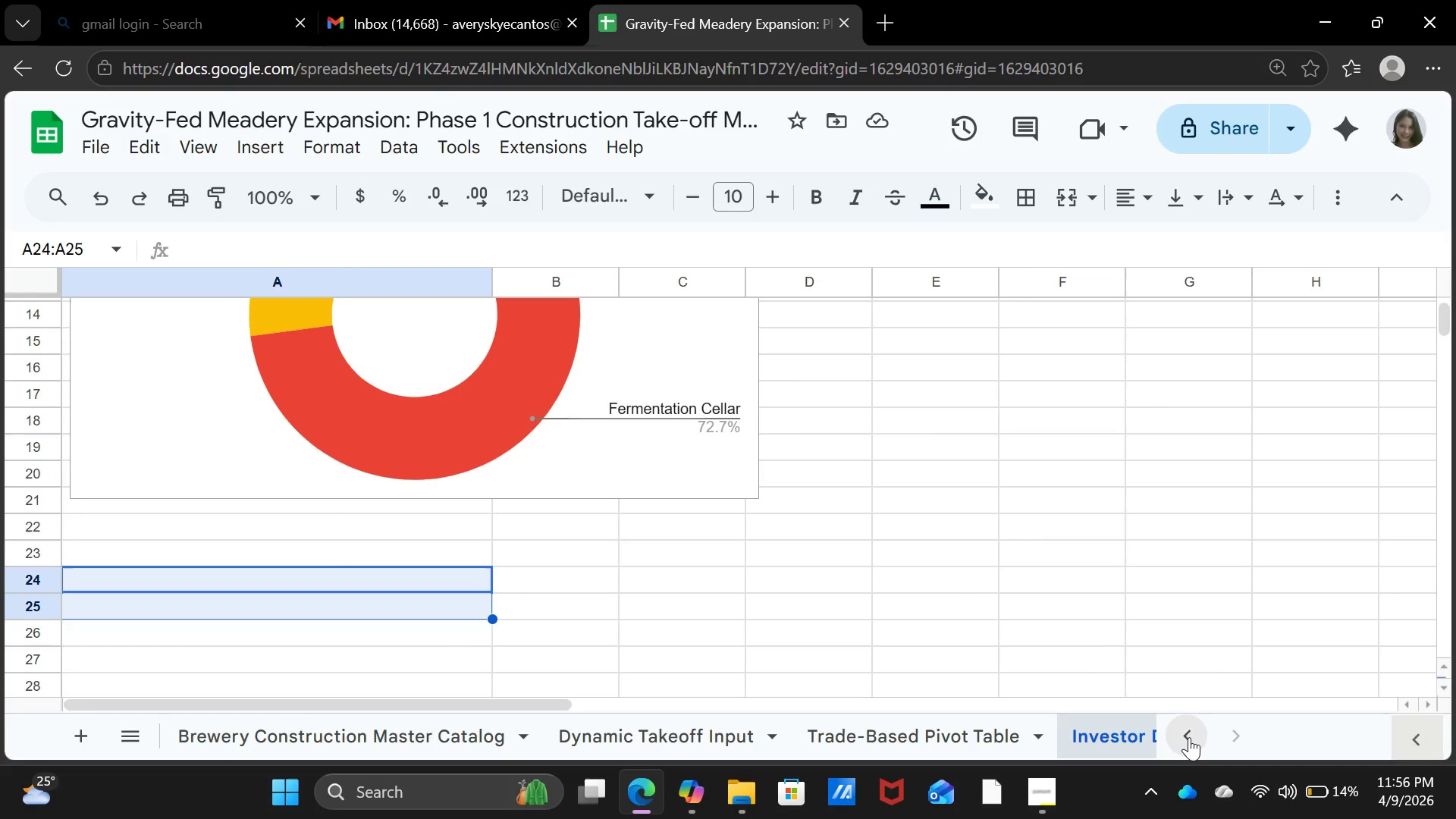 
left_click([1189, 737])
 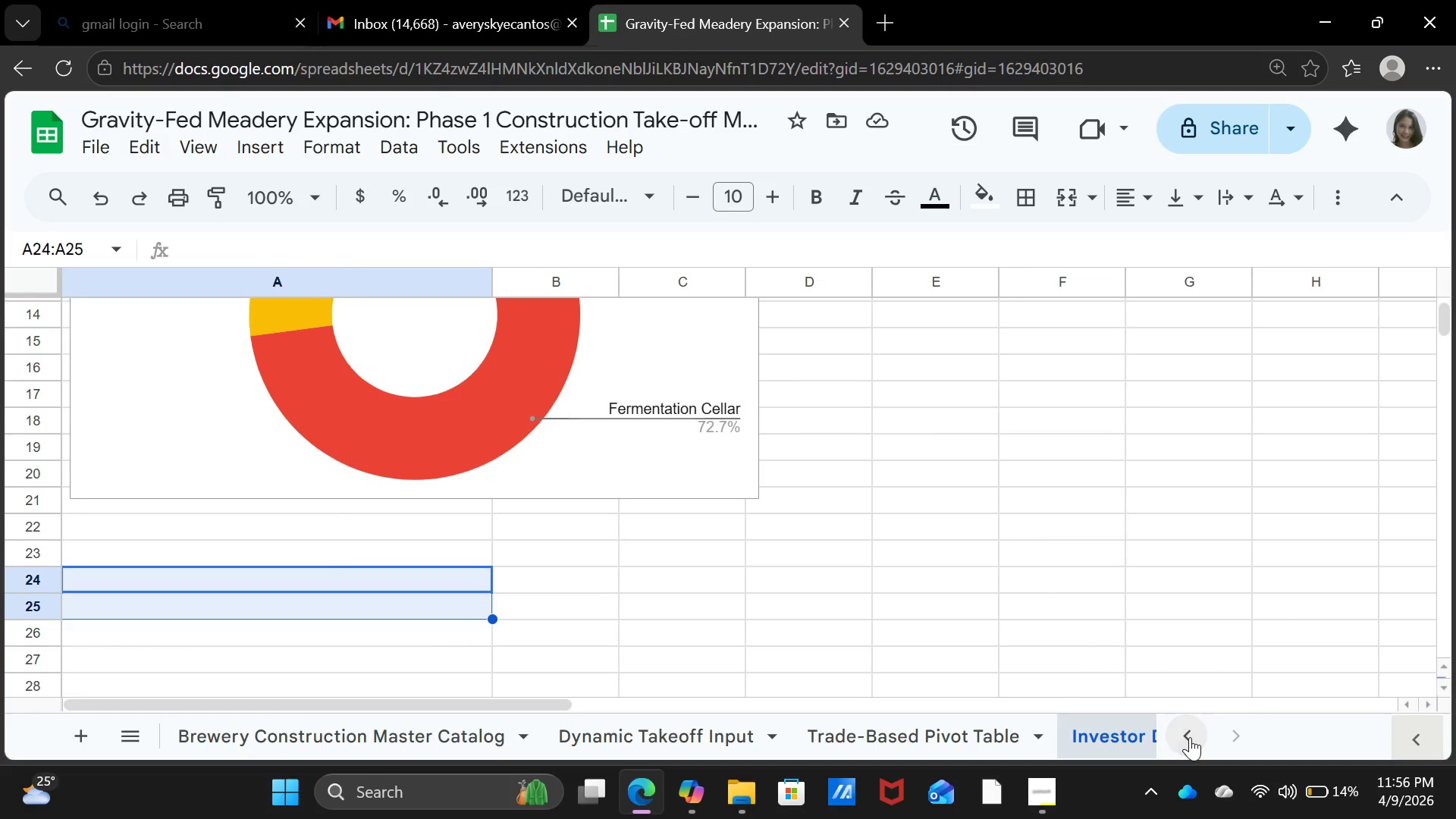 
triple_click([1190, 737])
 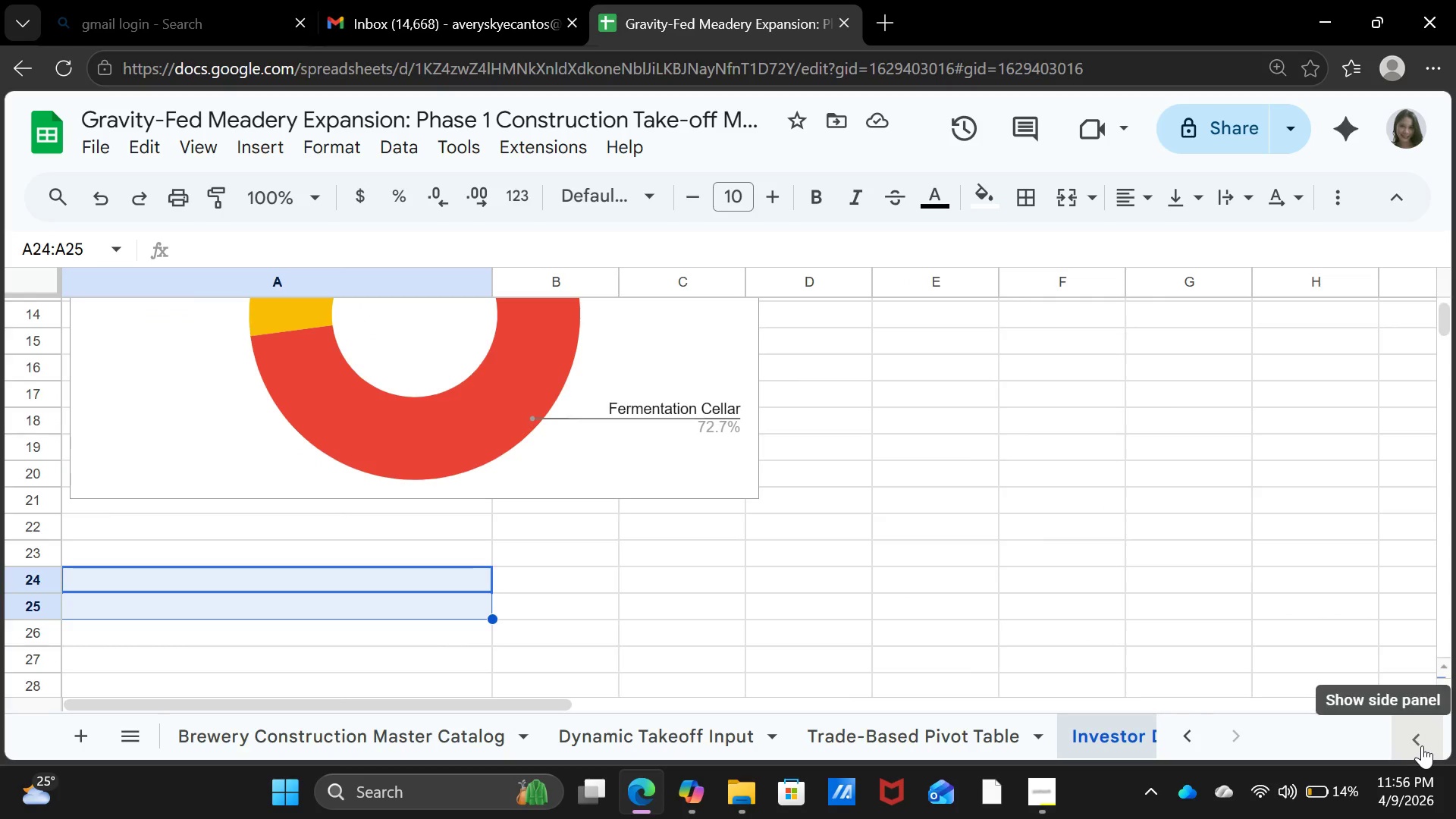 
double_click([1421, 746])
 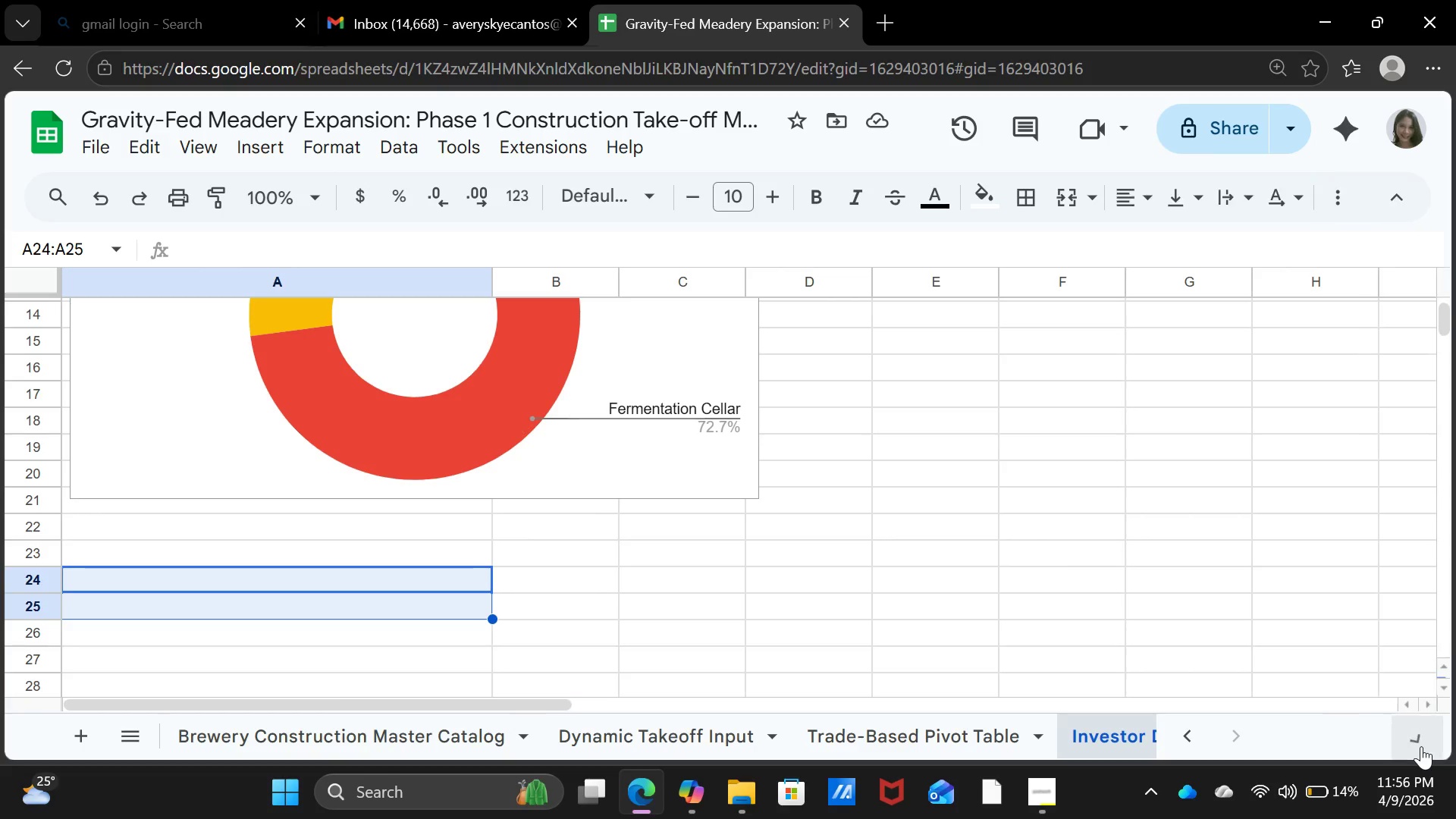 
triple_click([1421, 746])
 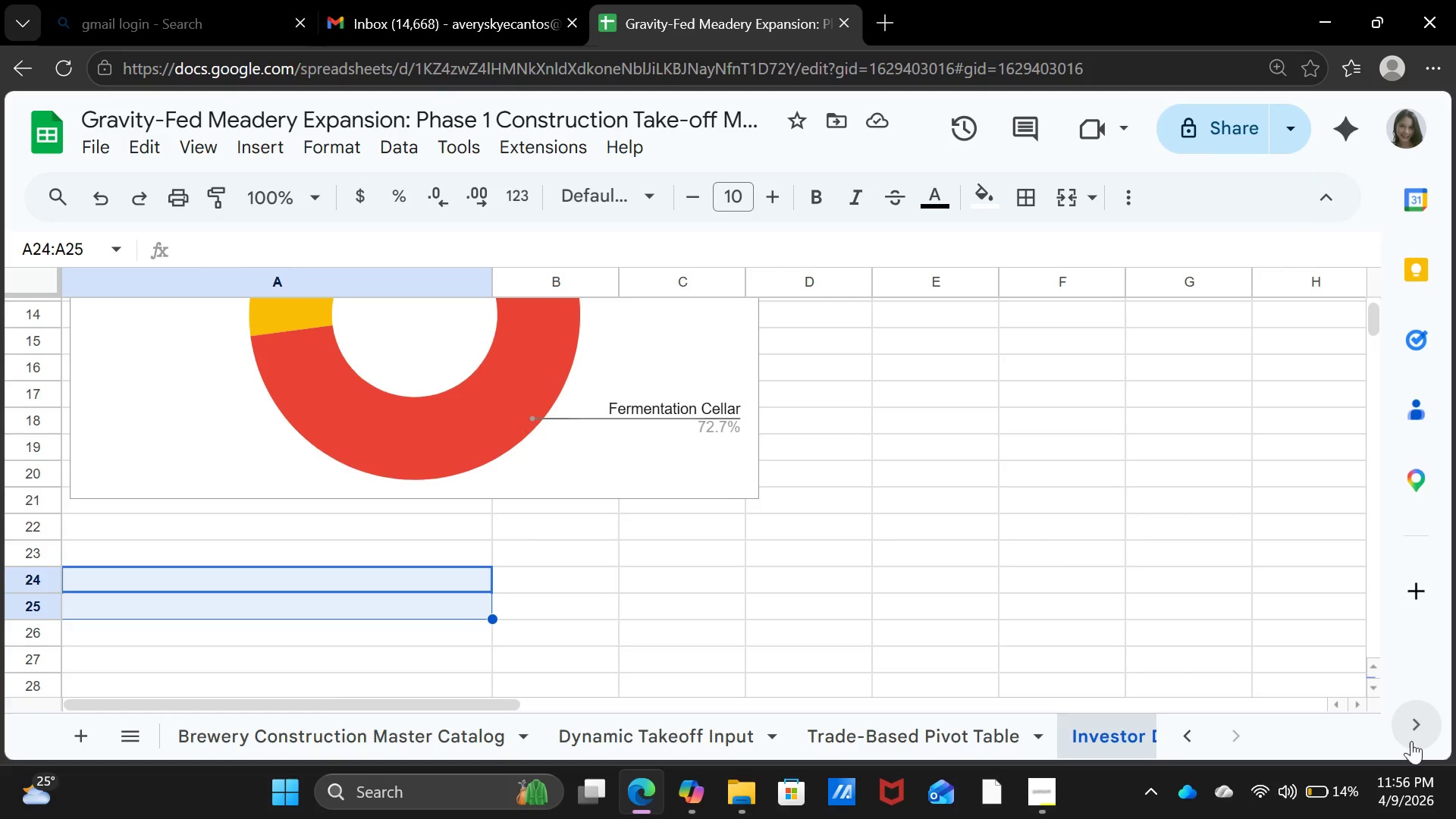 
left_click([1426, 742])
 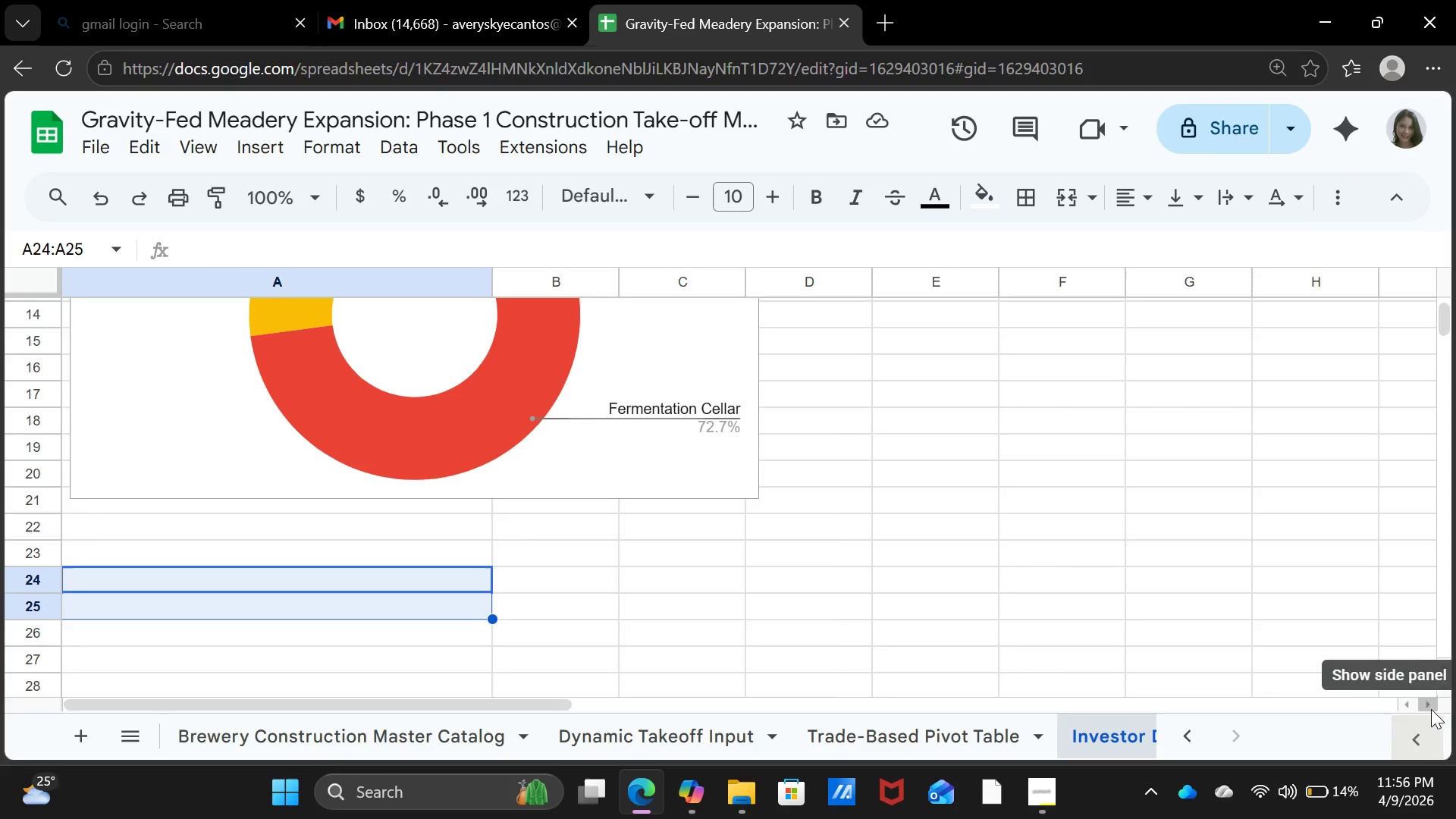 
double_click([1431, 709])
 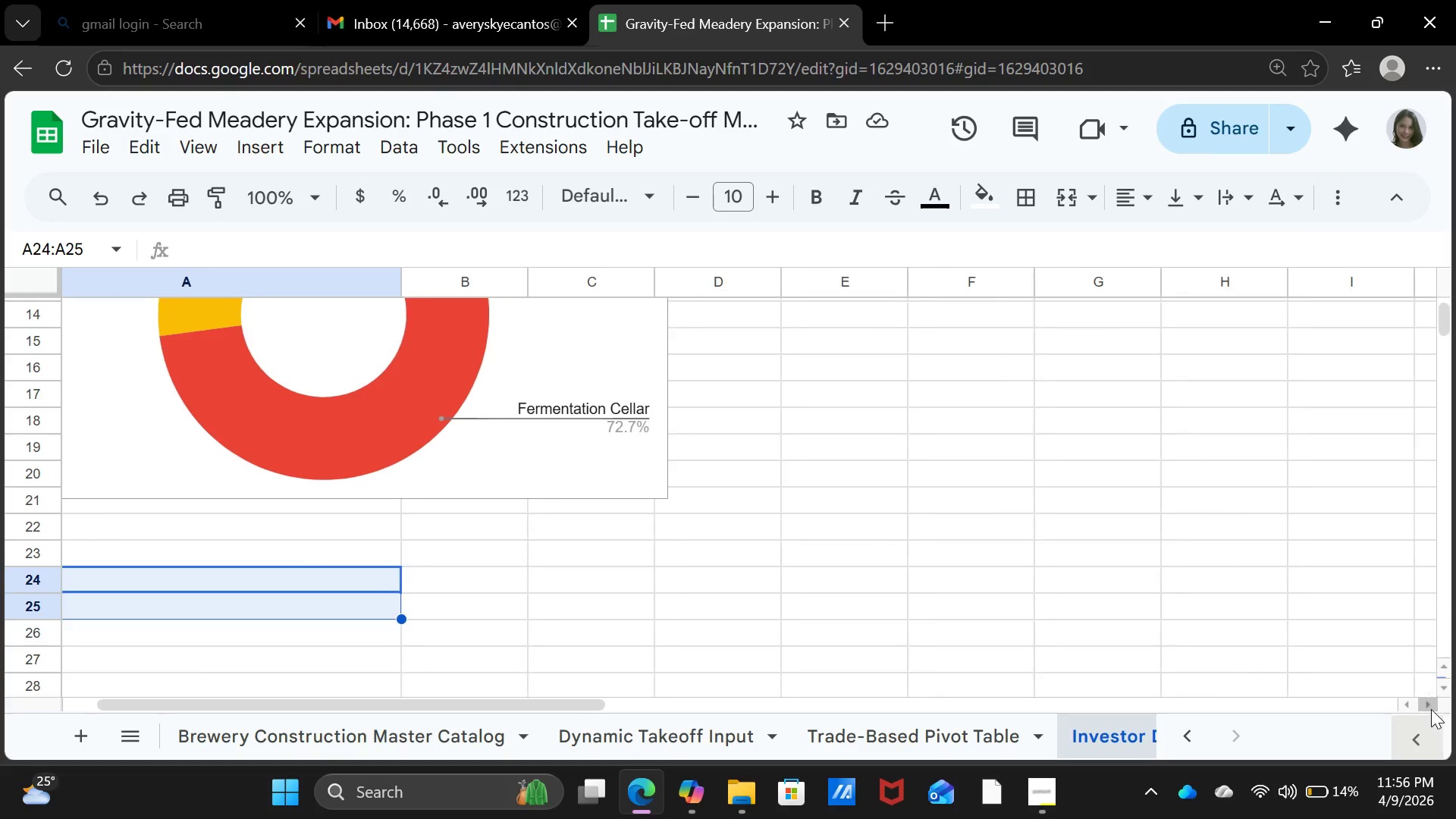 
triple_click([1431, 709])
 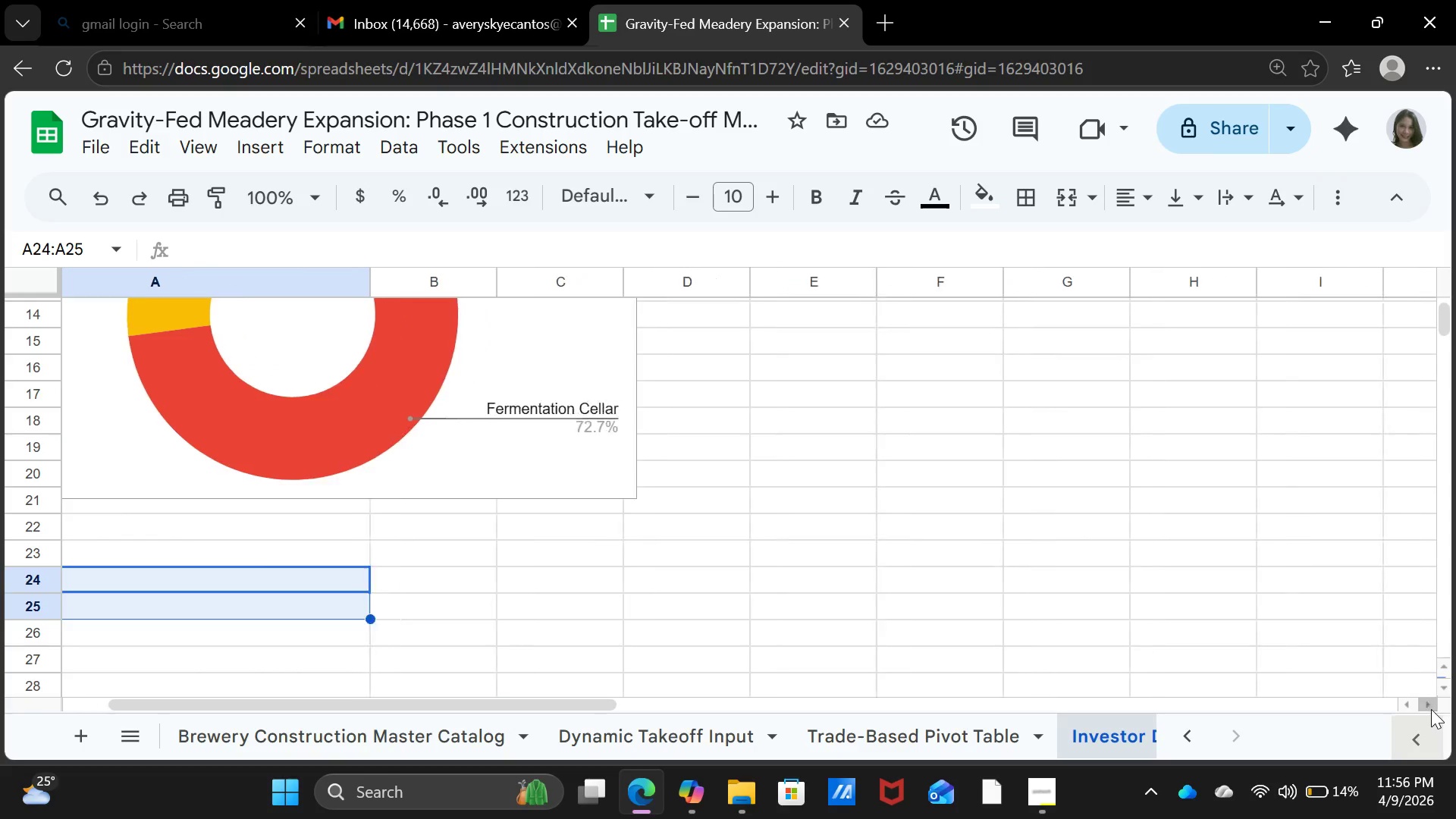 
triple_click([1431, 709])
 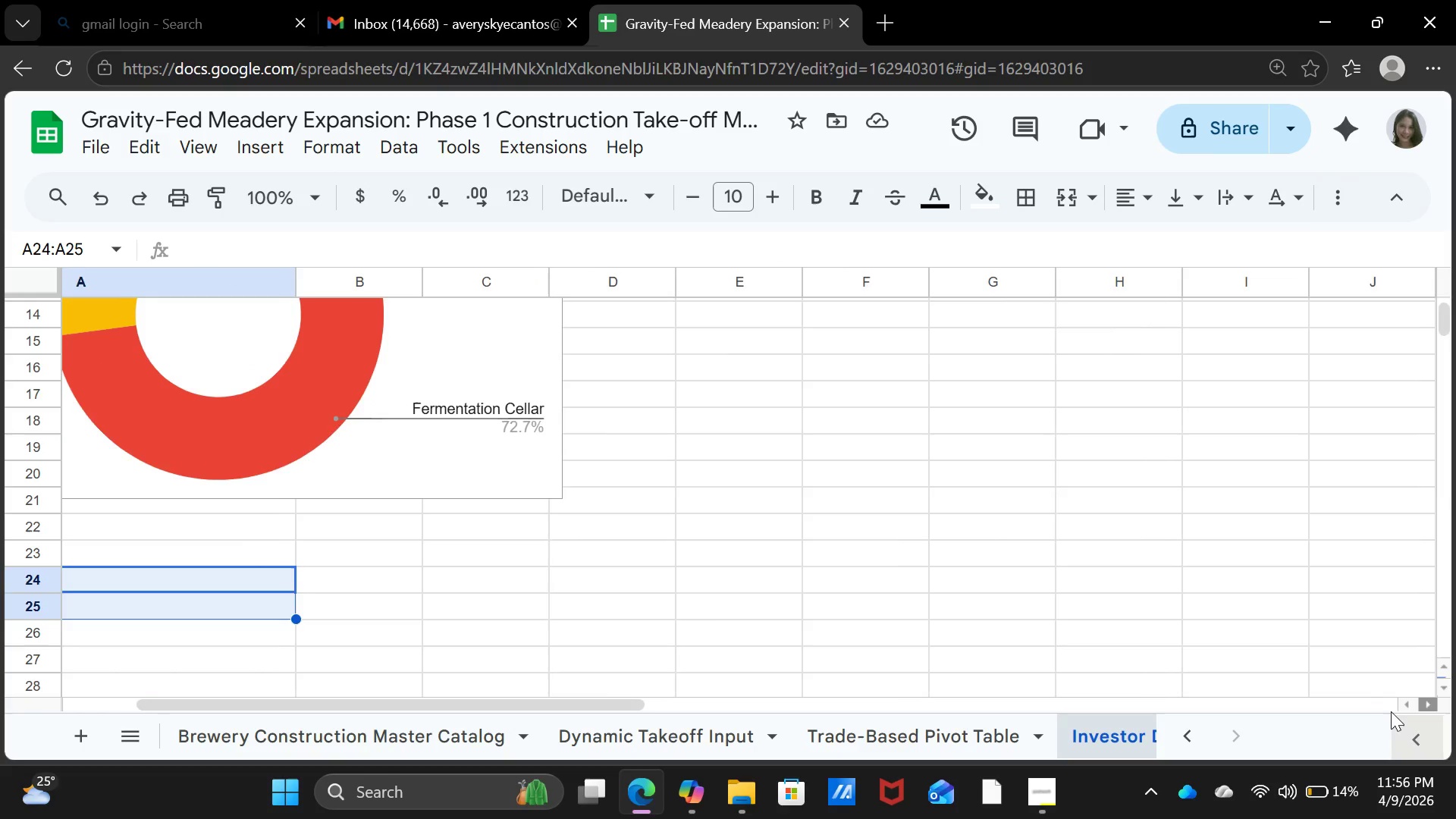 
triple_click([1431, 709])
 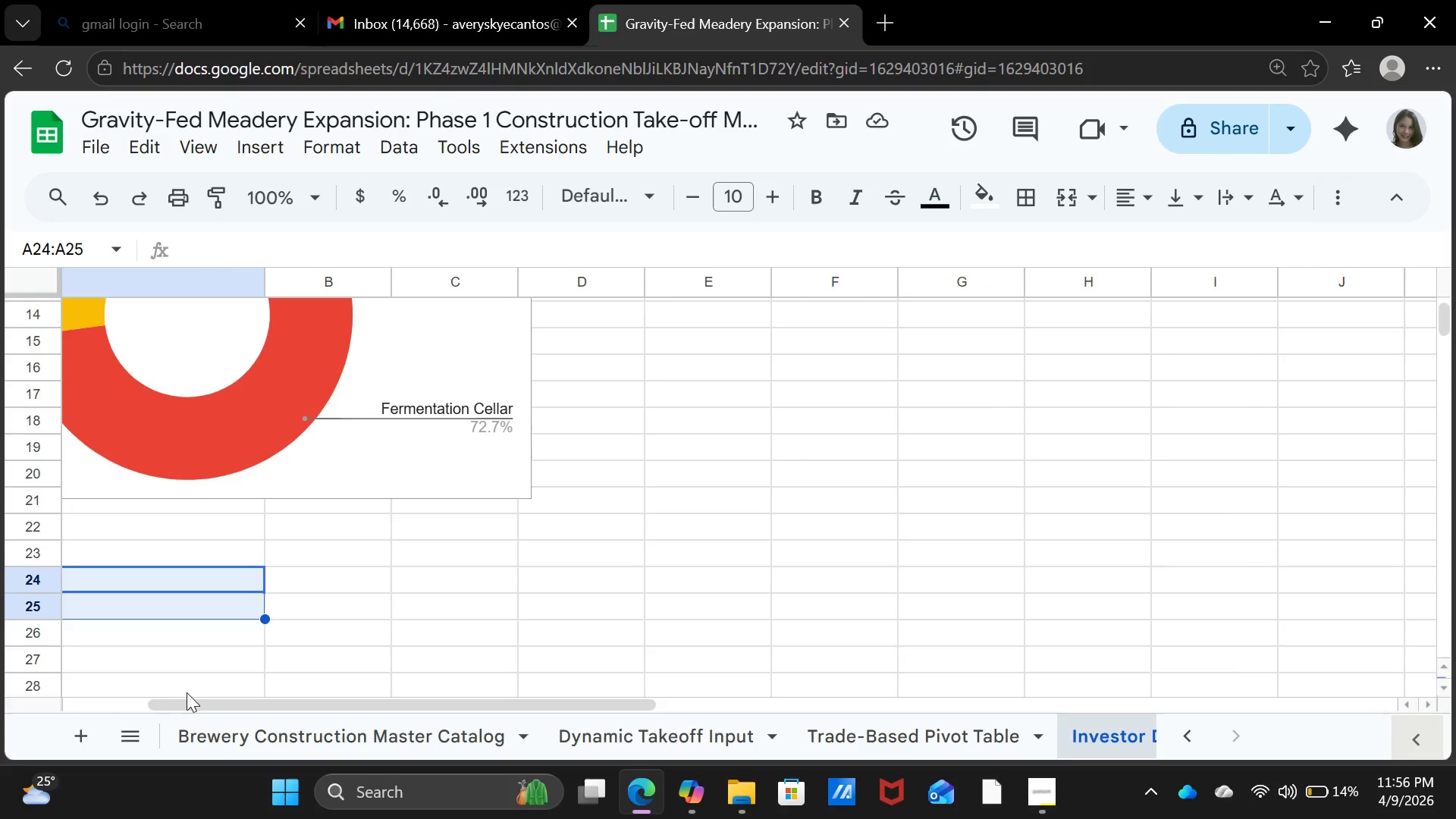 
left_click_drag(start_coordinate=[188, 695], to_coordinate=[2, 692])
 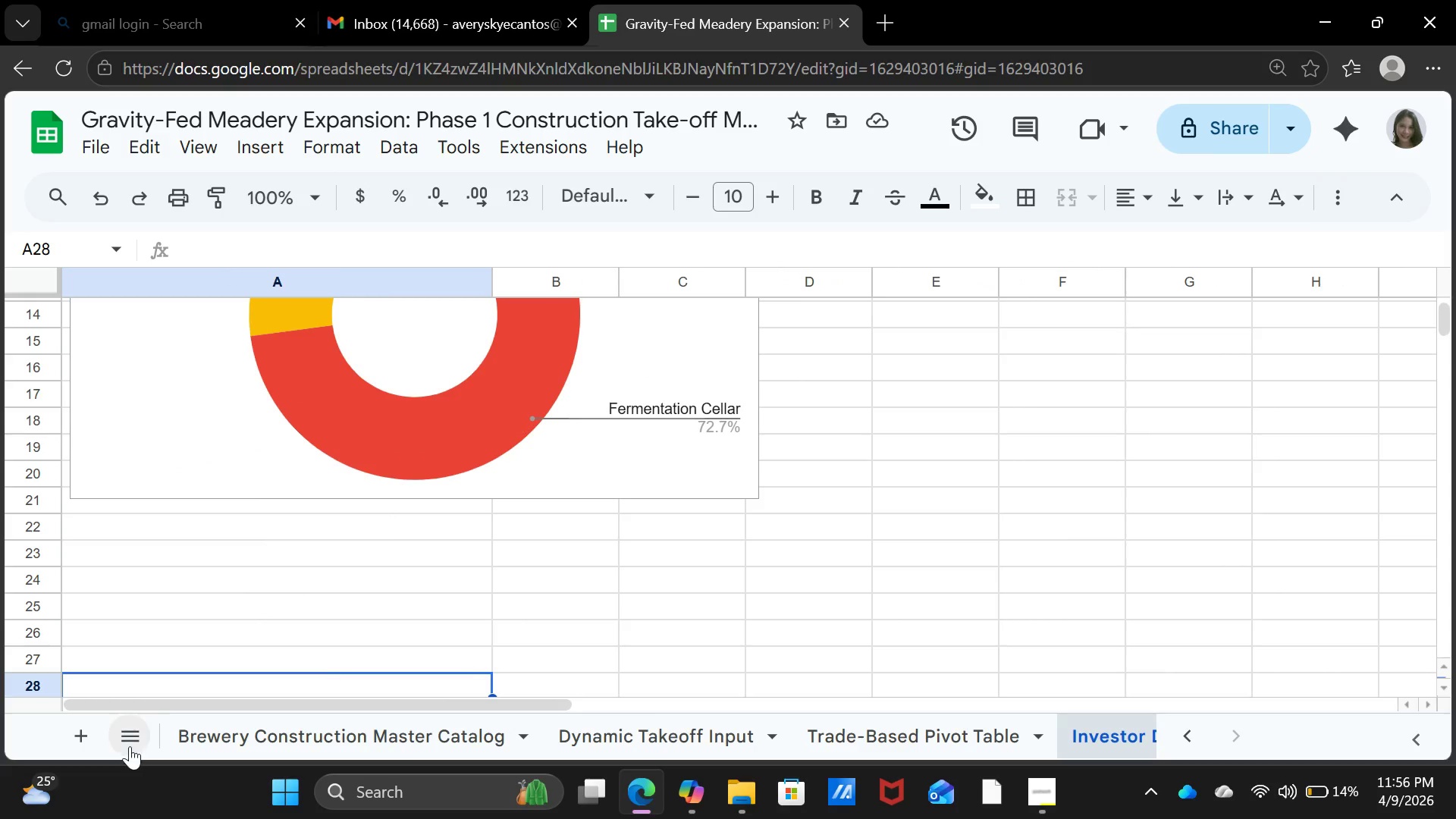 
left_click([126, 746])
 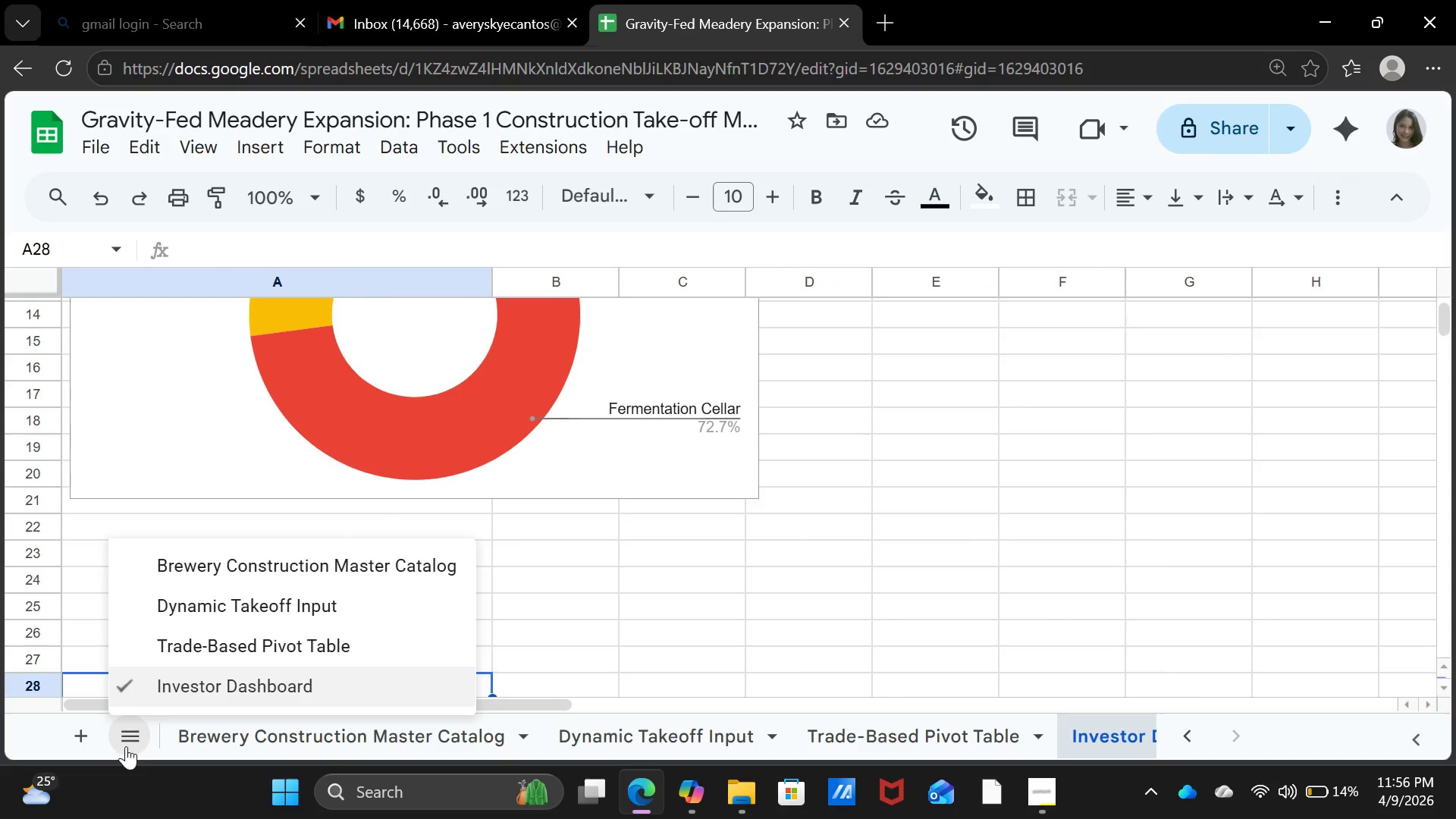 
left_click([126, 746])
 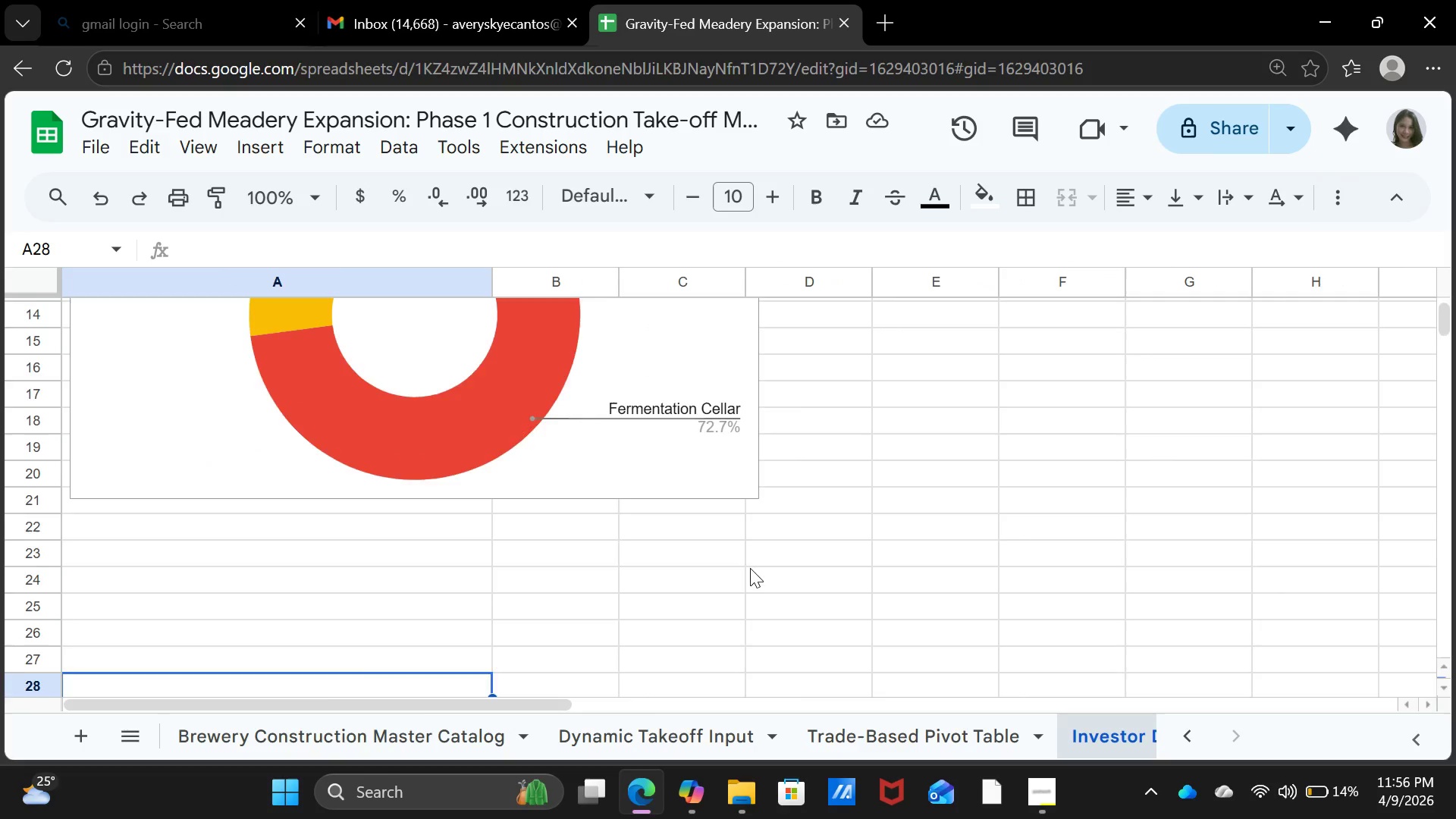 
scroll: coordinate [742, 599], scroll_direction: up, amount: 6.0
 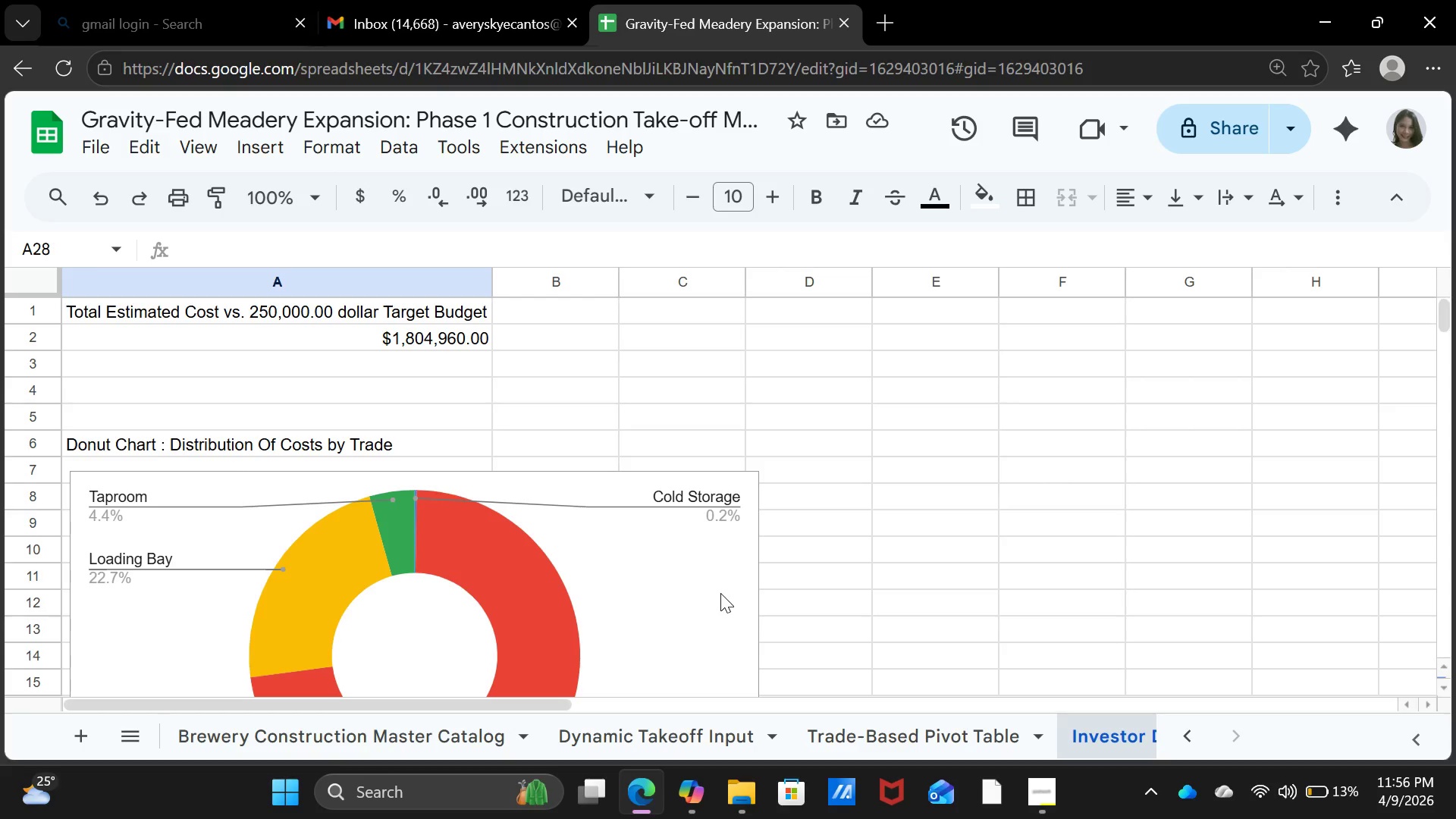 
wait(17.99)
 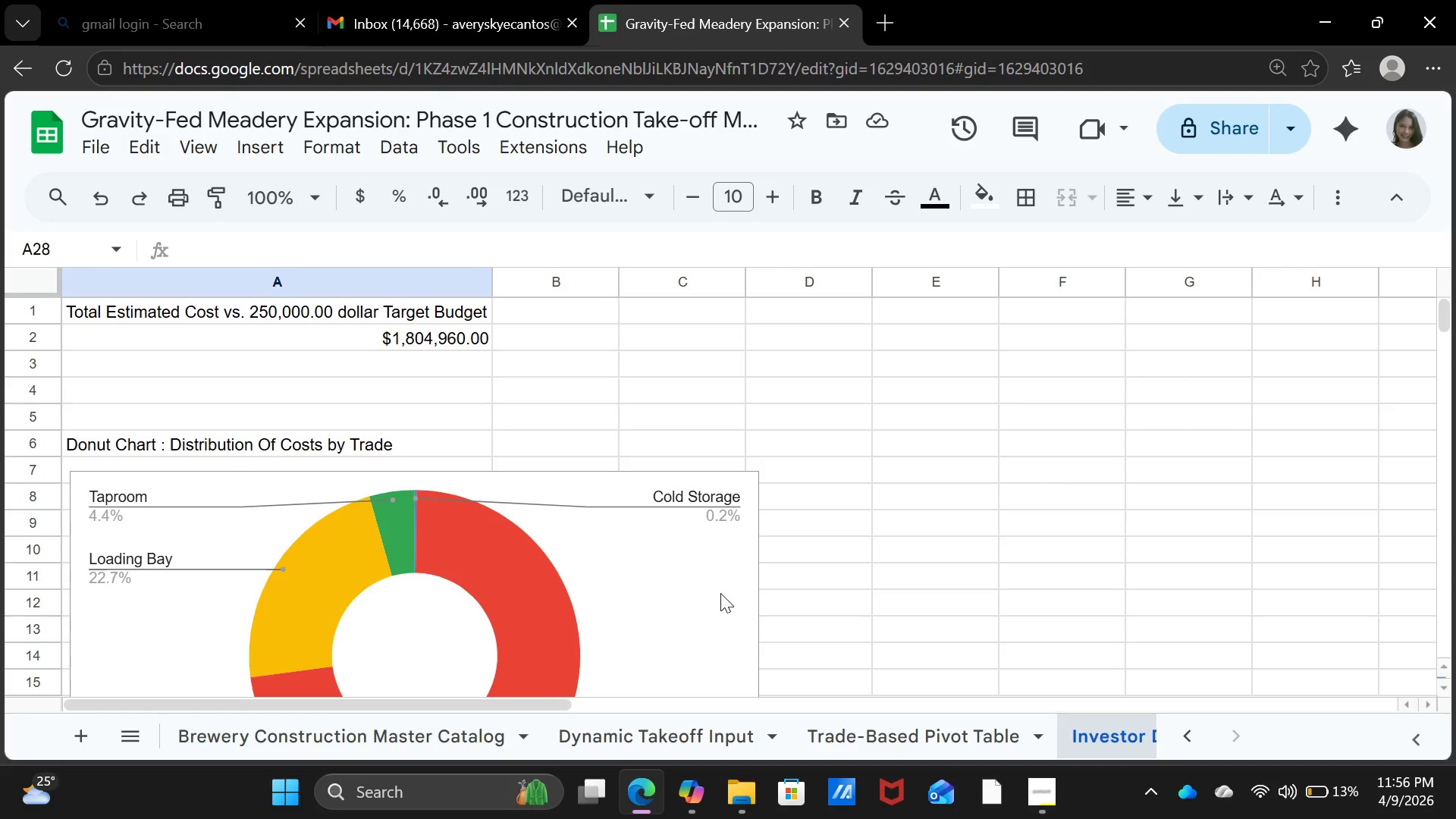 
double_click([405, 331])
 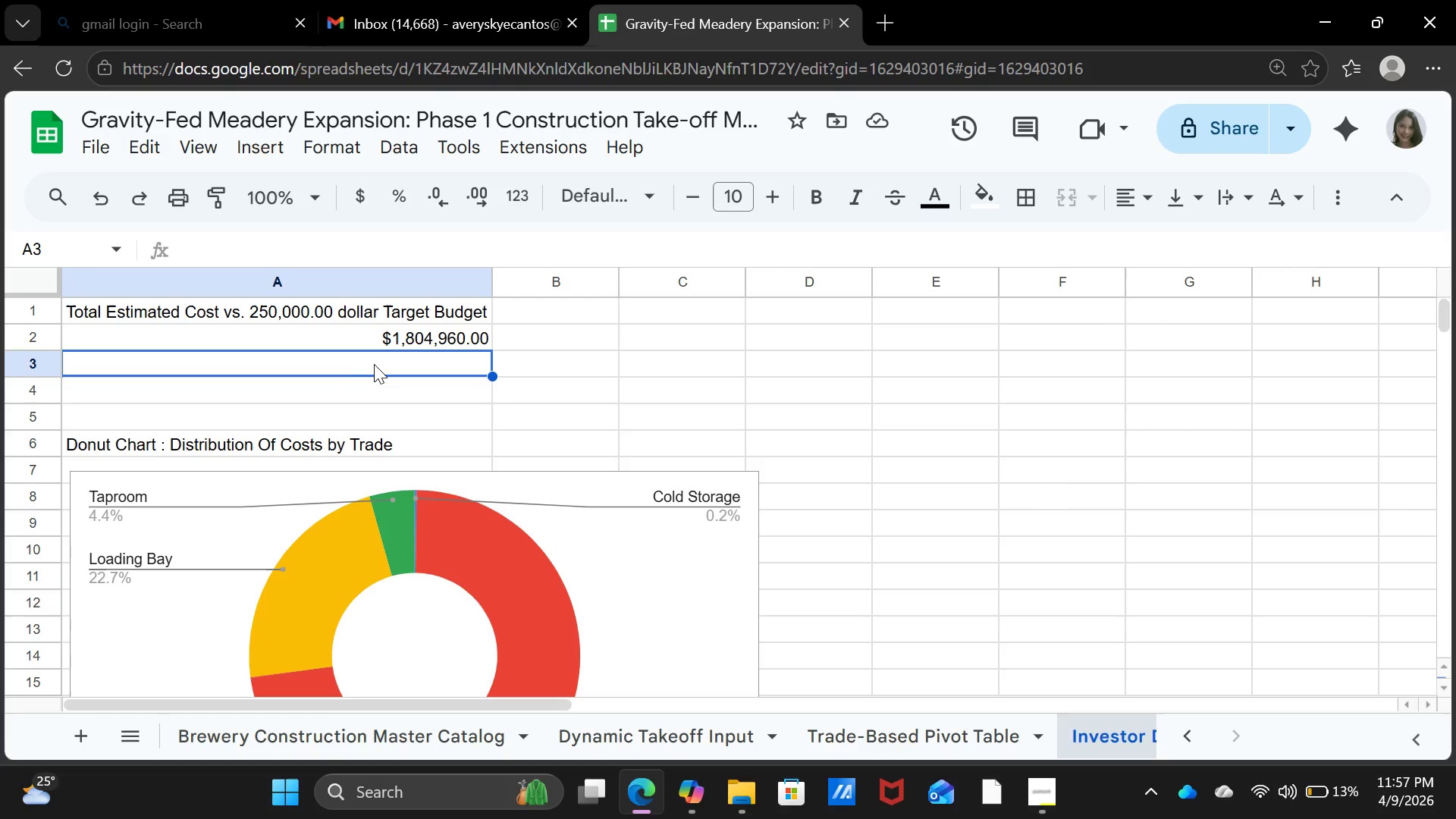 
wait(46.25)
 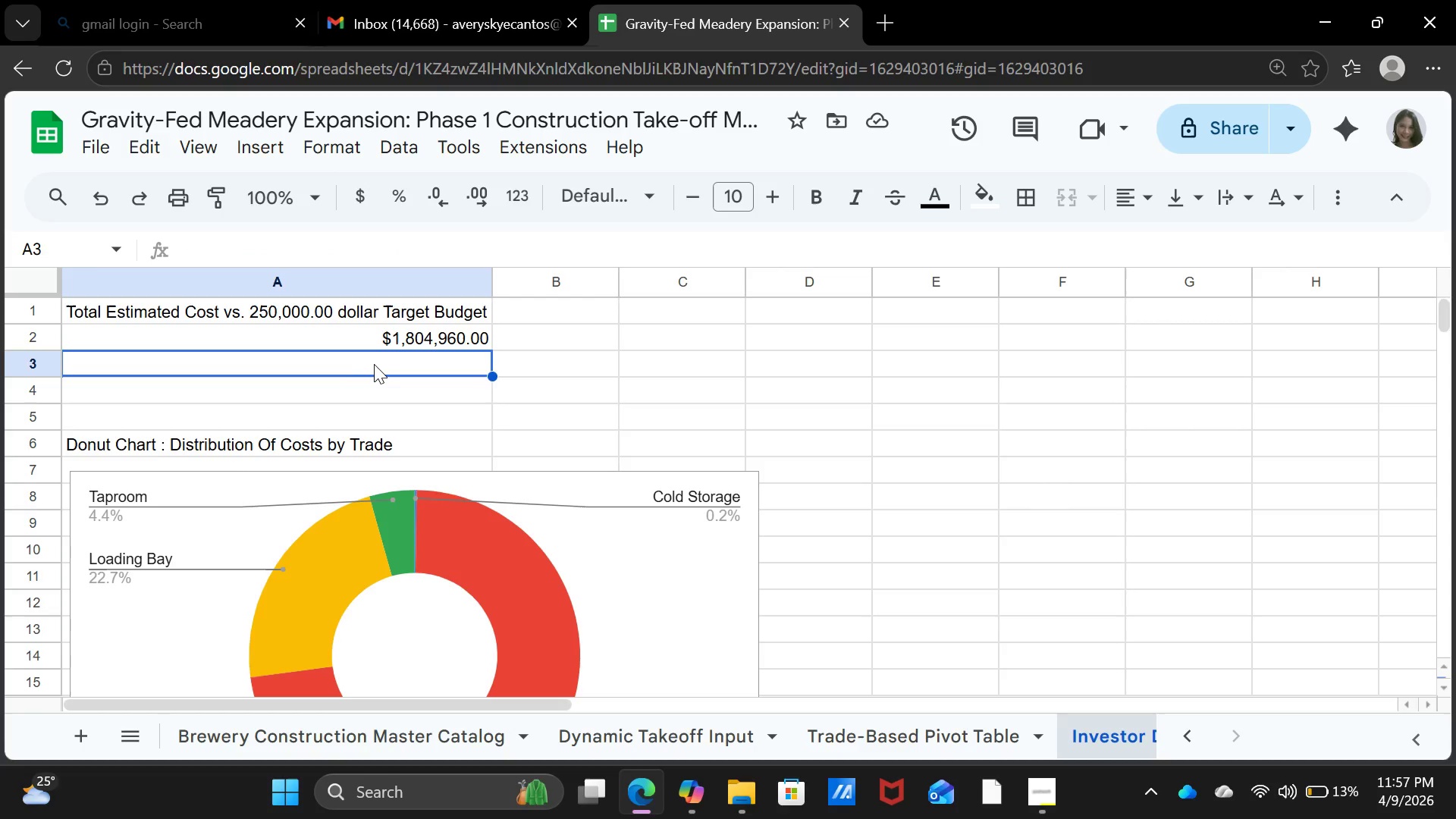 
type(250000)
 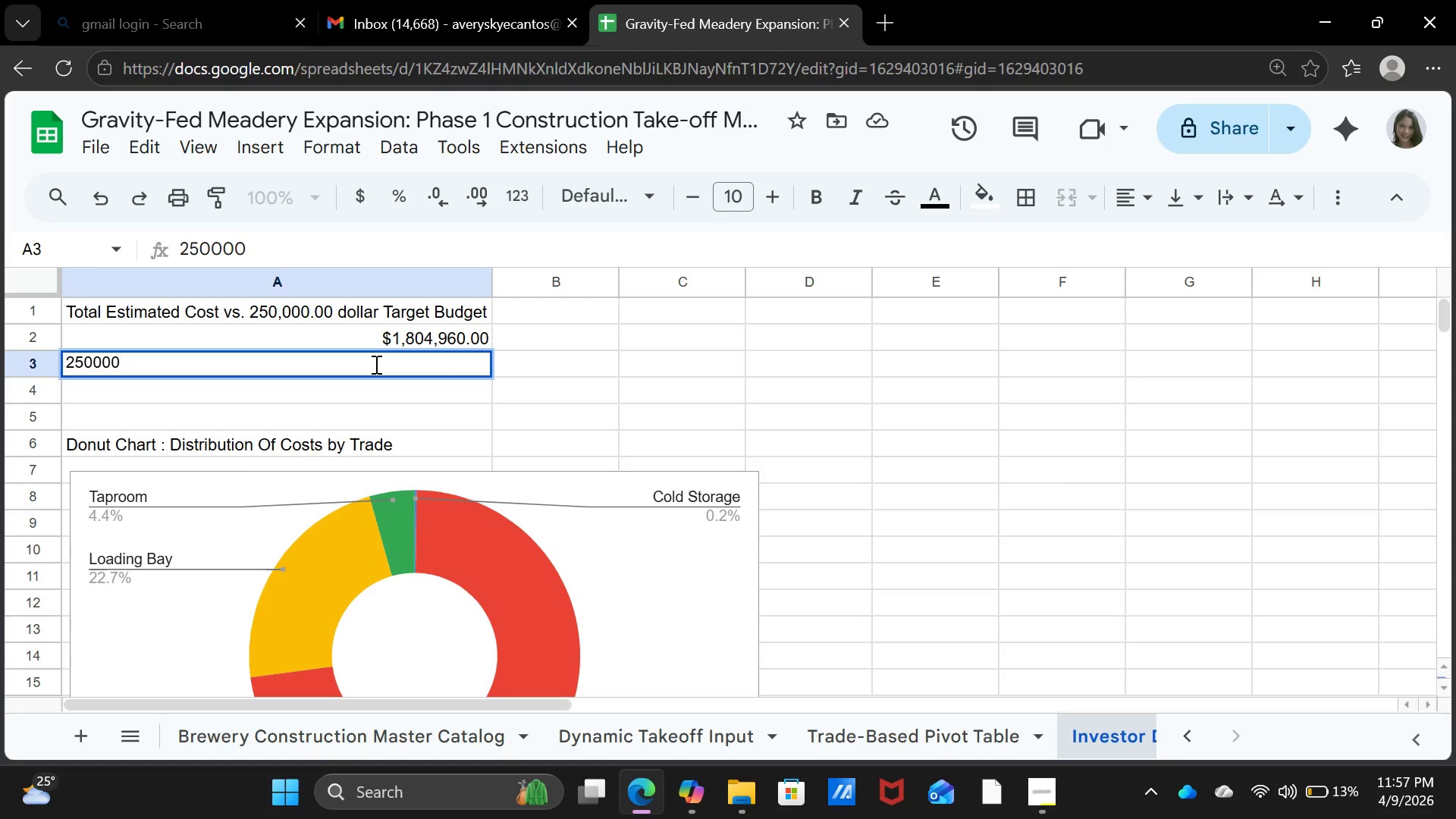 
key(ArrowRight)
 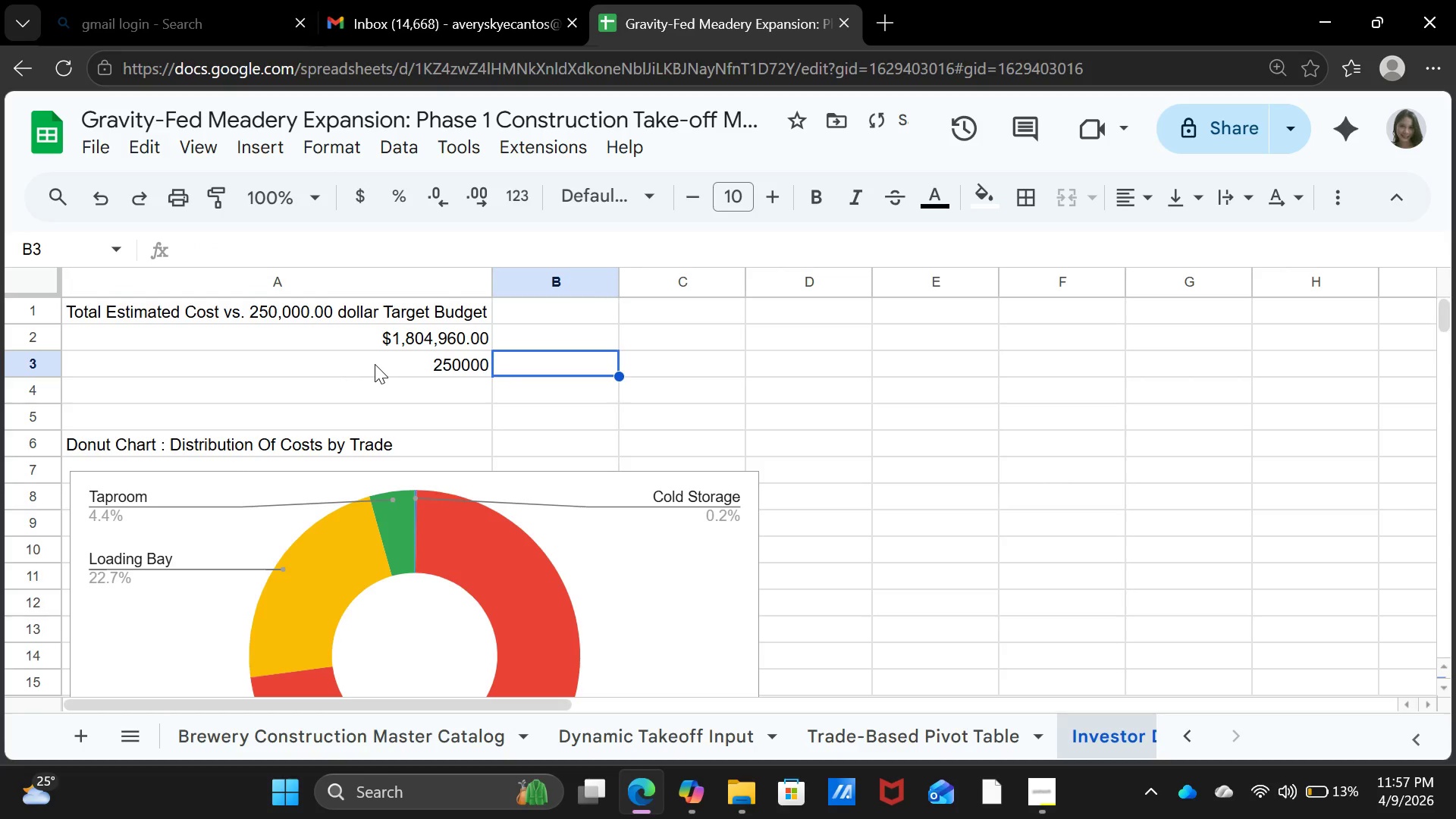 
key(ArrowLeft)
 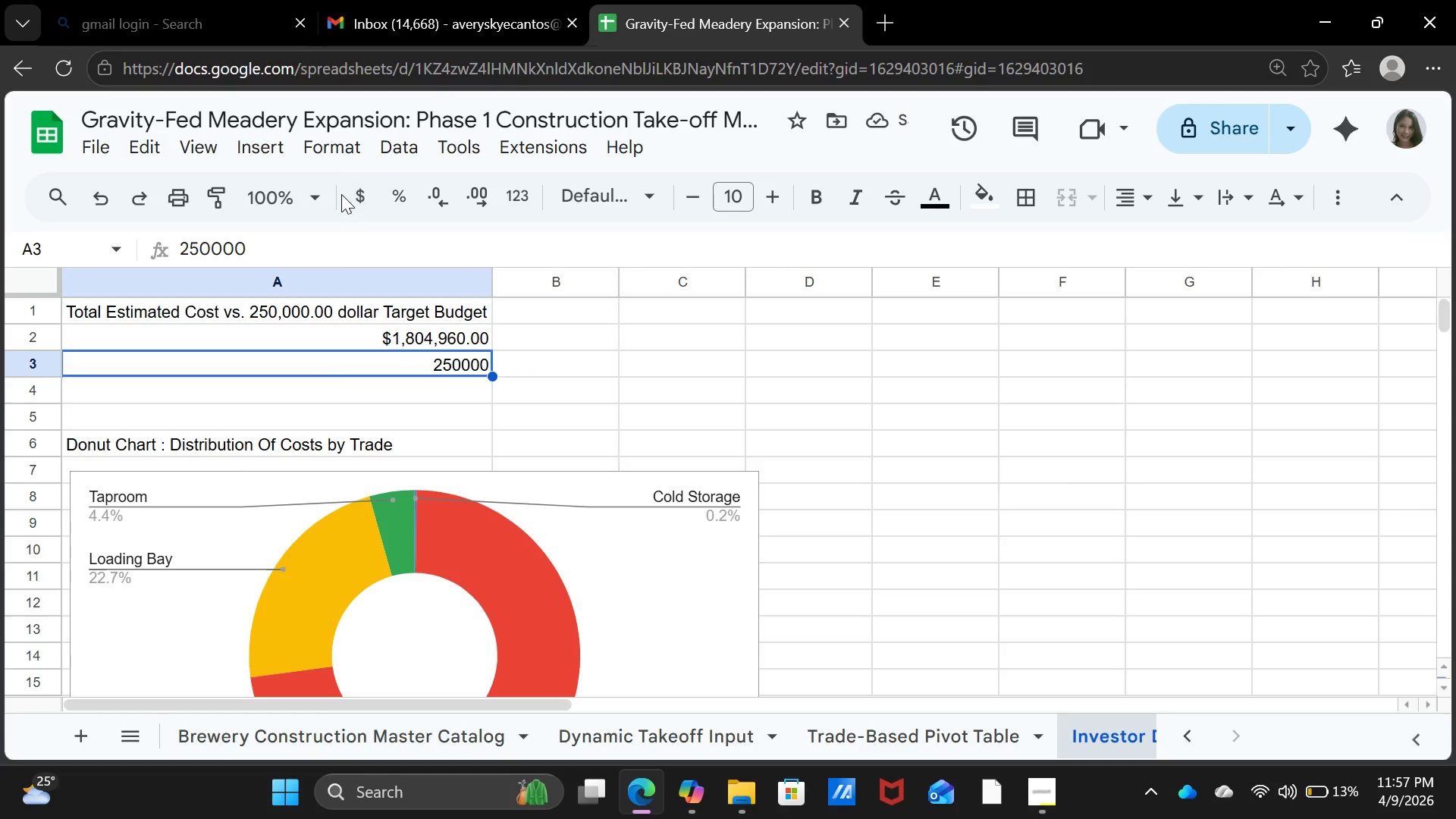 
left_click([353, 192])
 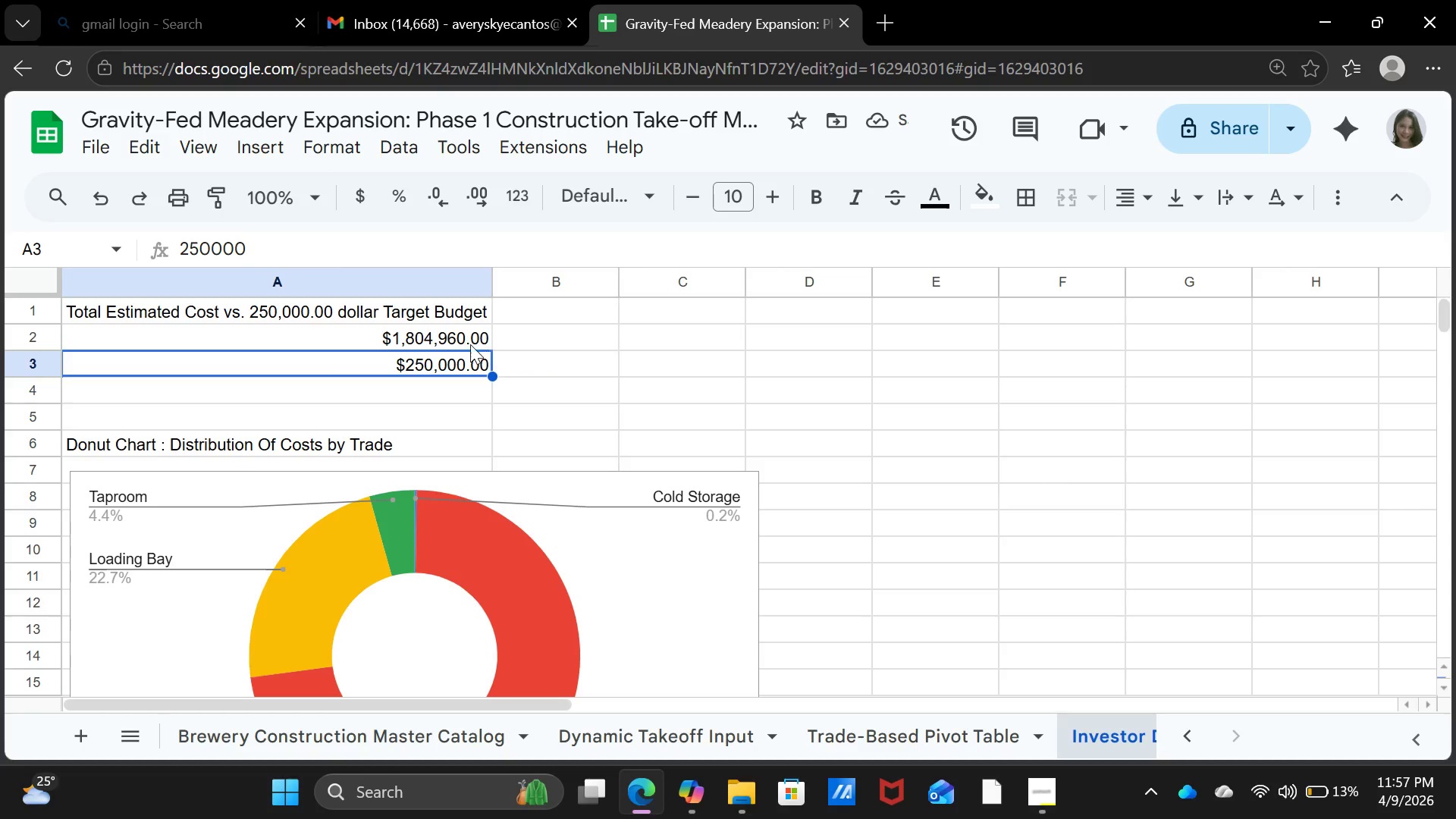 
left_click([350, 394])
 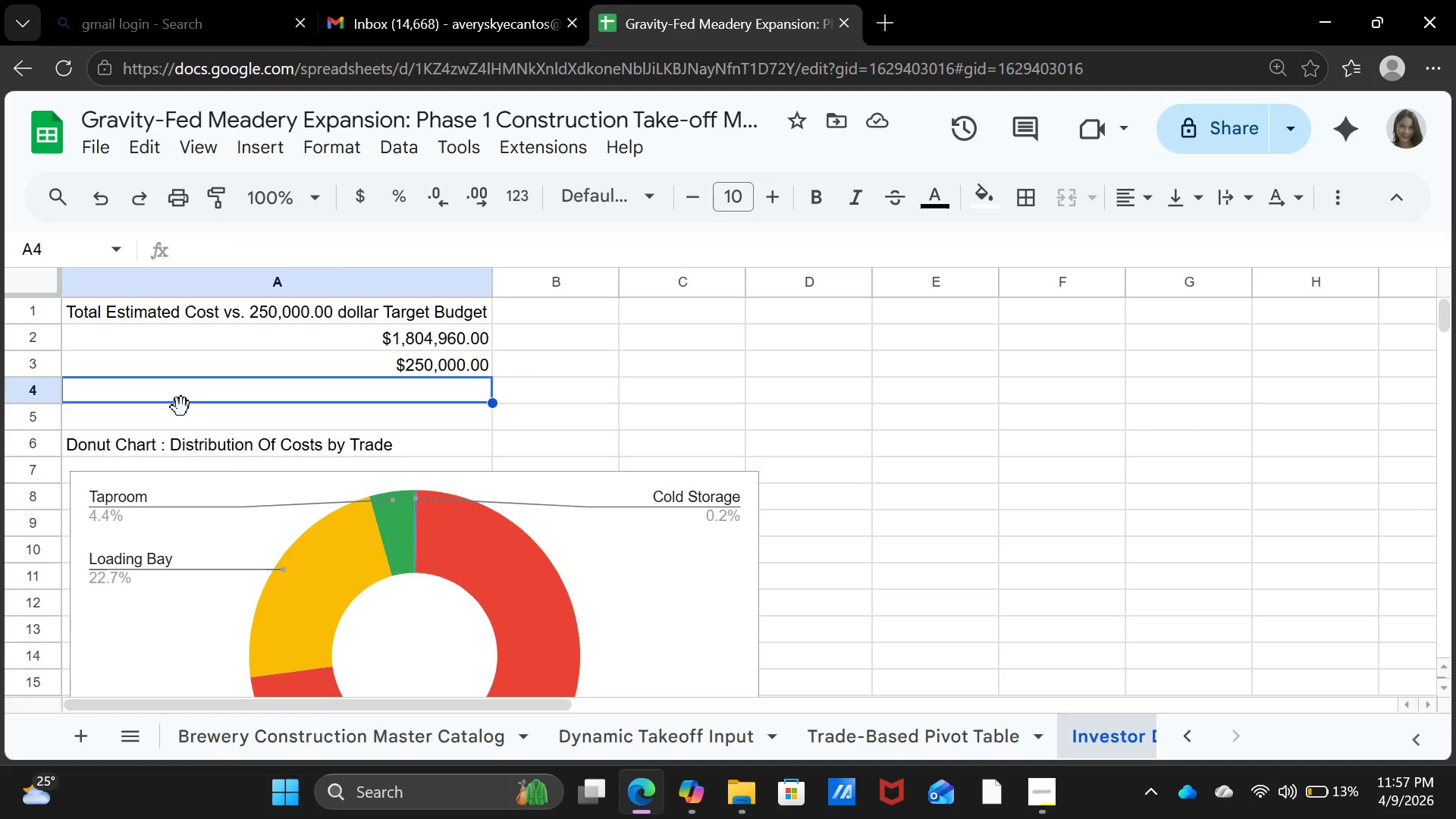 
wait(9.78)
 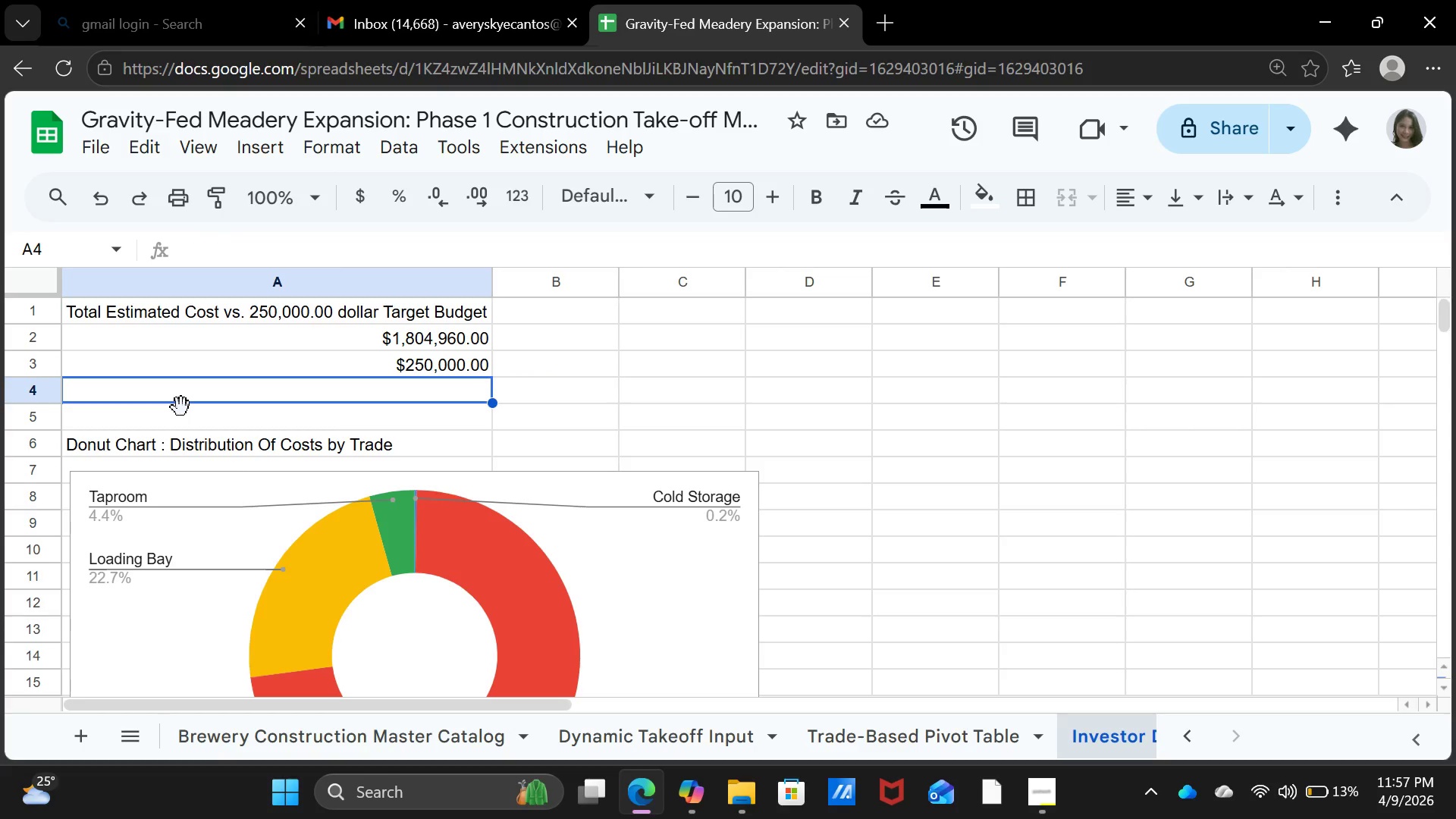 
key(Equal)
 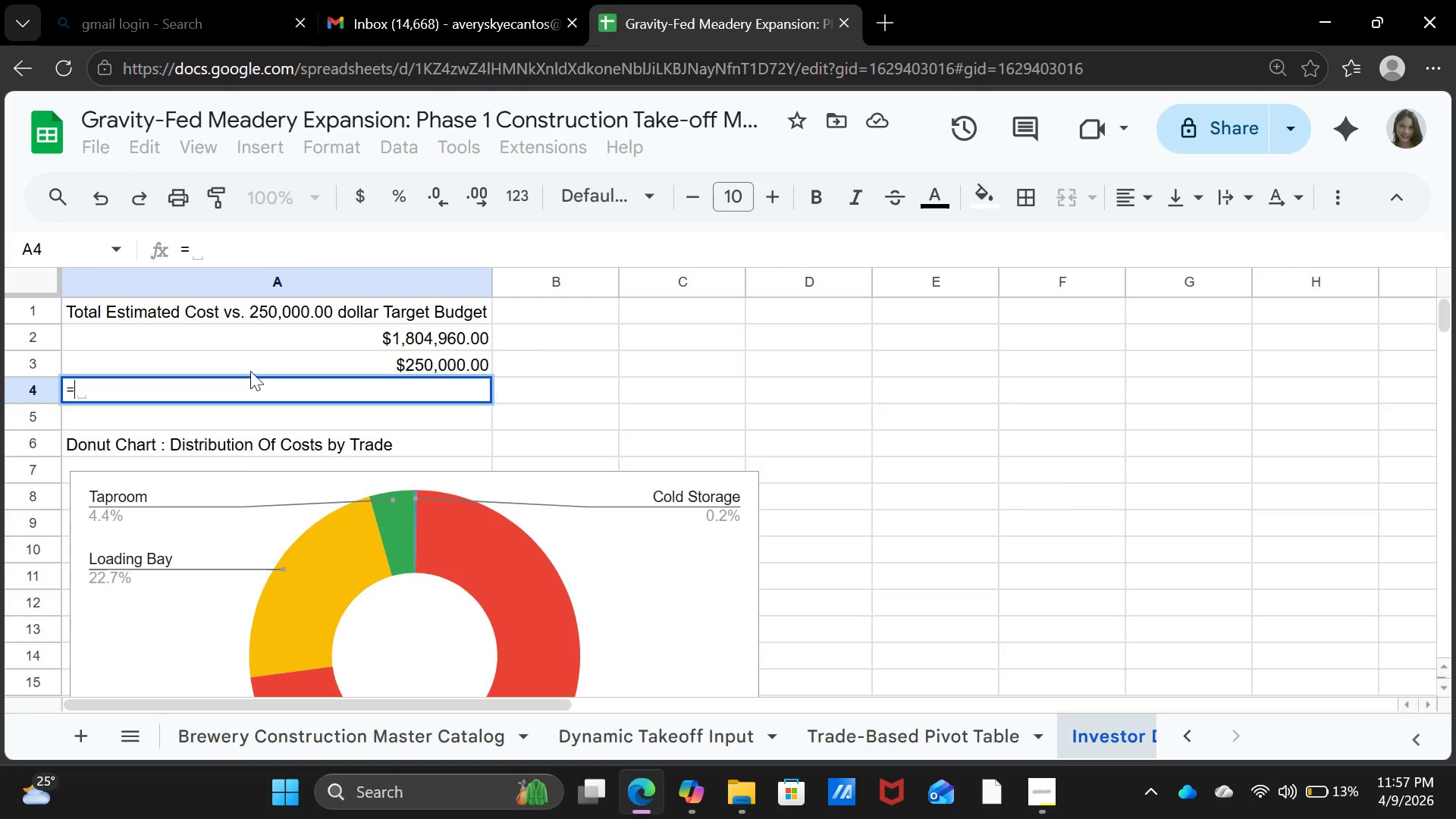 
left_click([274, 342])
 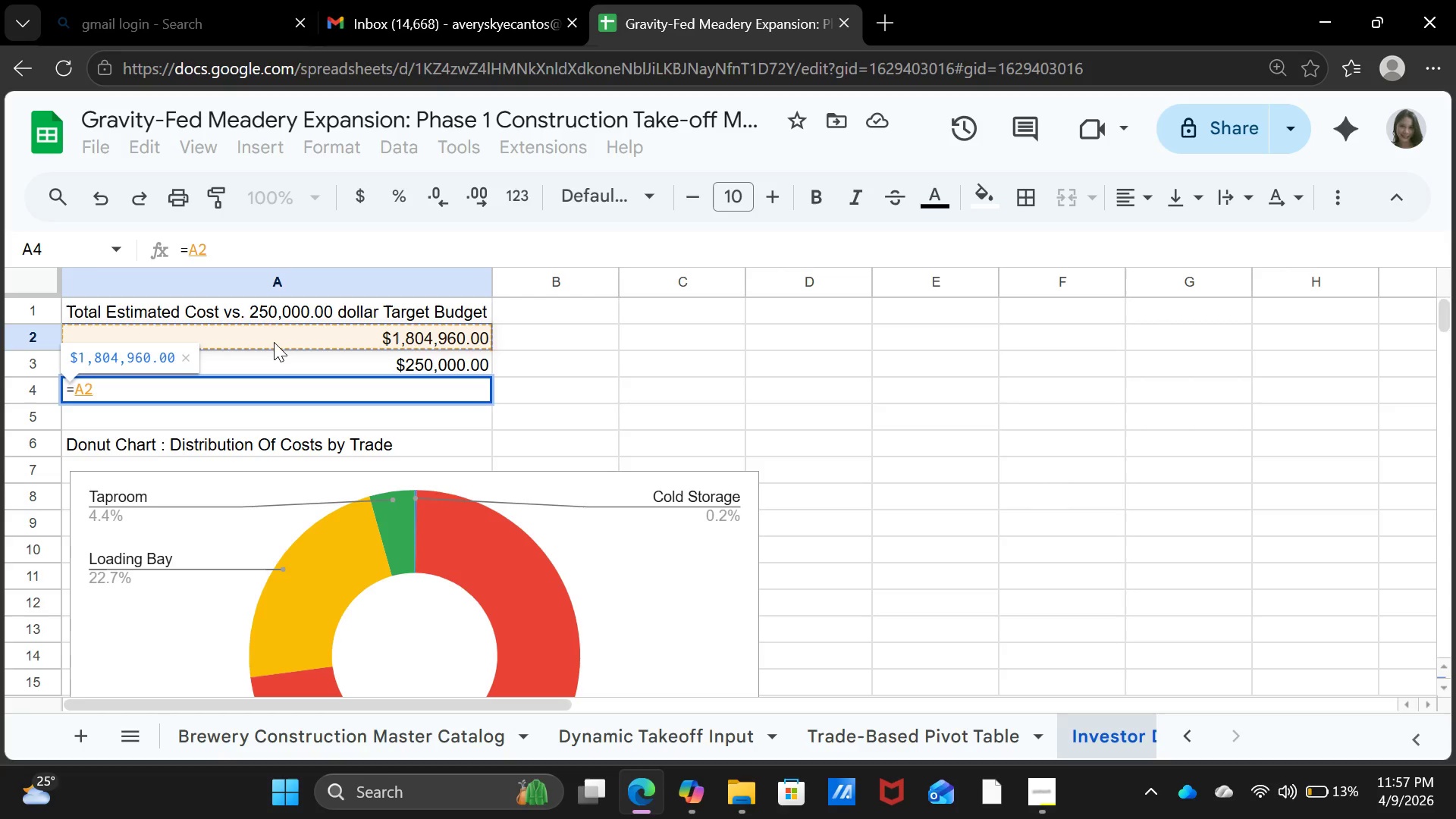 
key(Minus)
 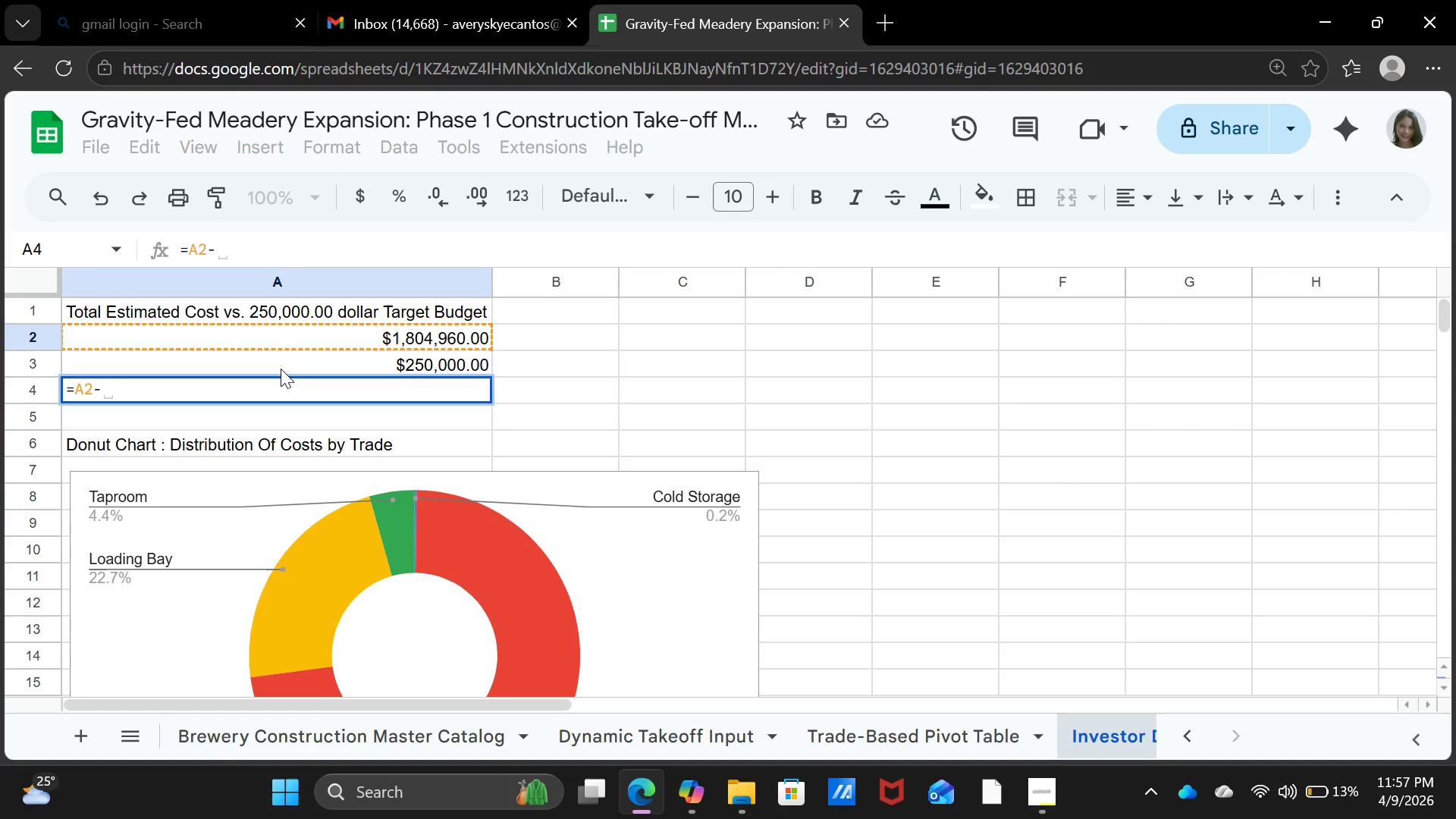 
left_click([281, 369])
 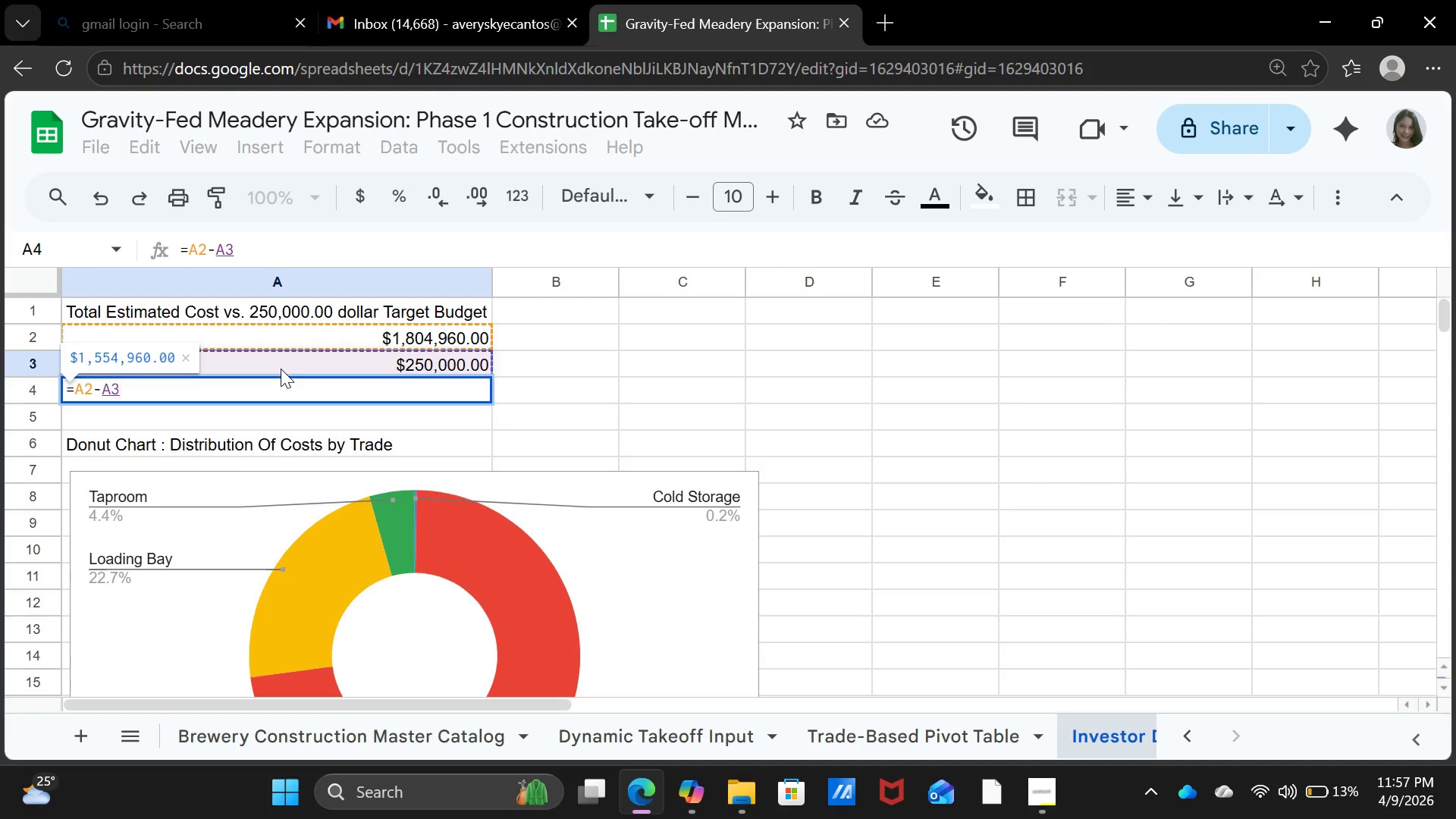 
key(Enter)
 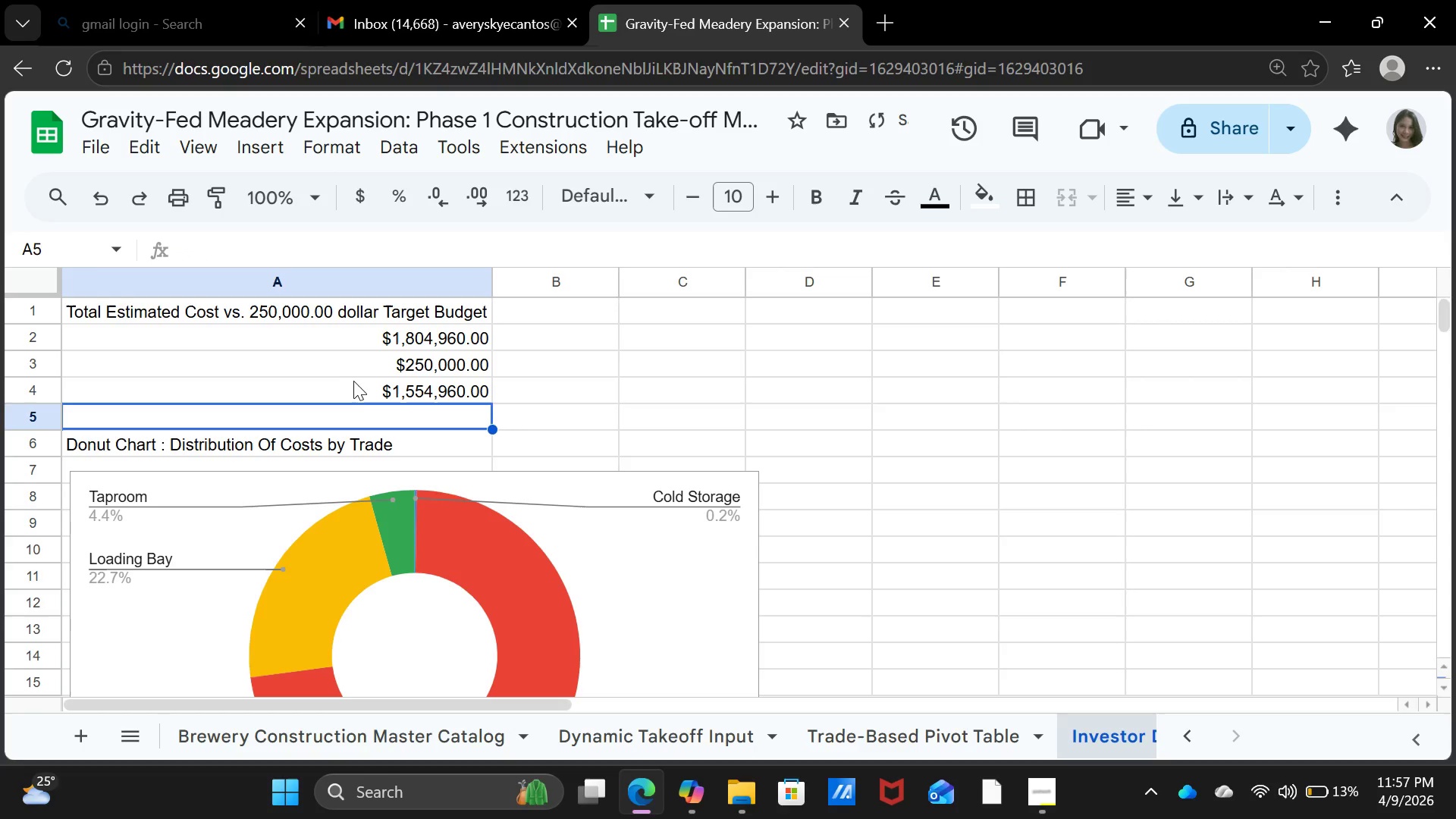 
left_click([359, 389])
 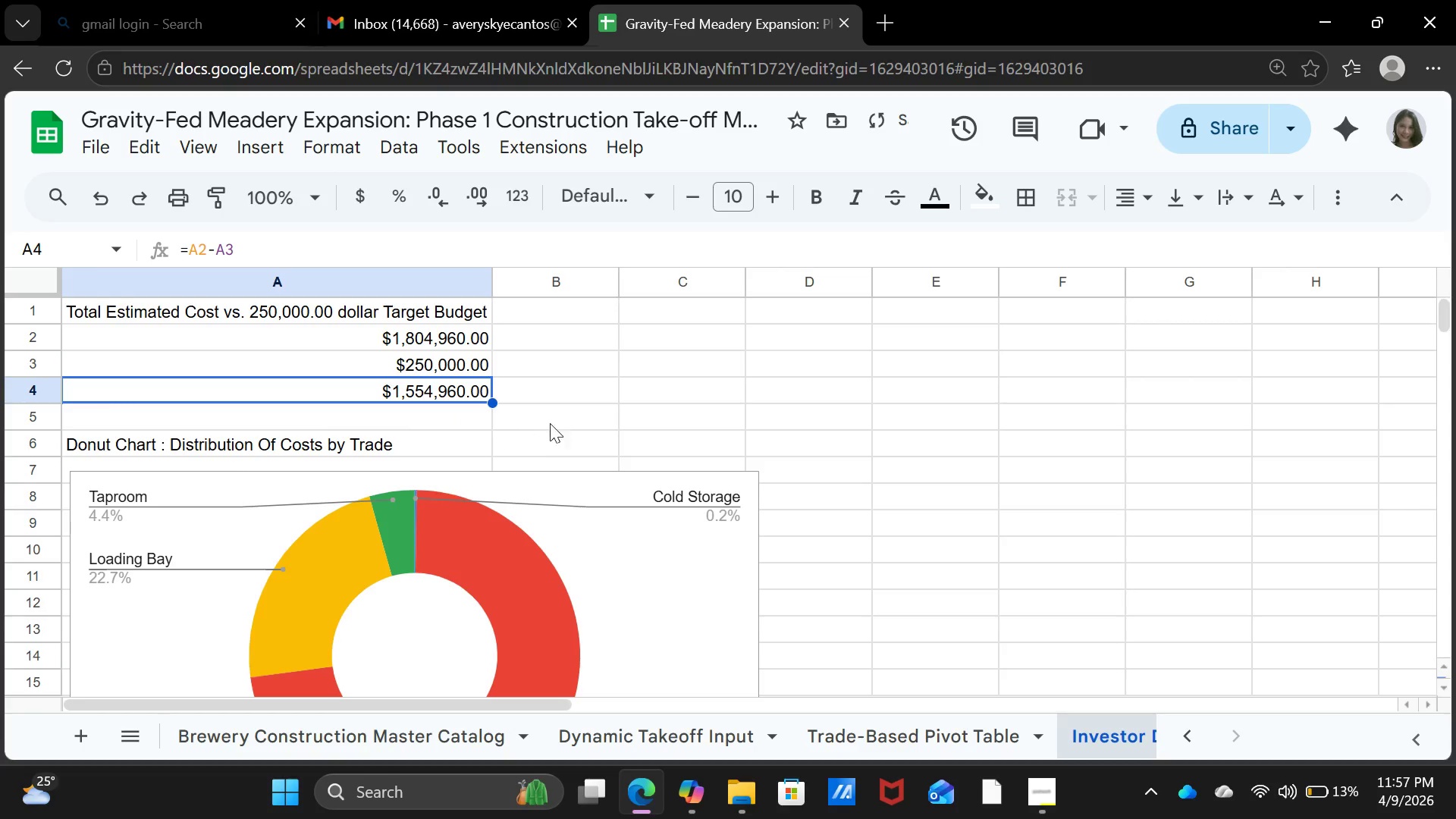 
left_click([589, 399])
 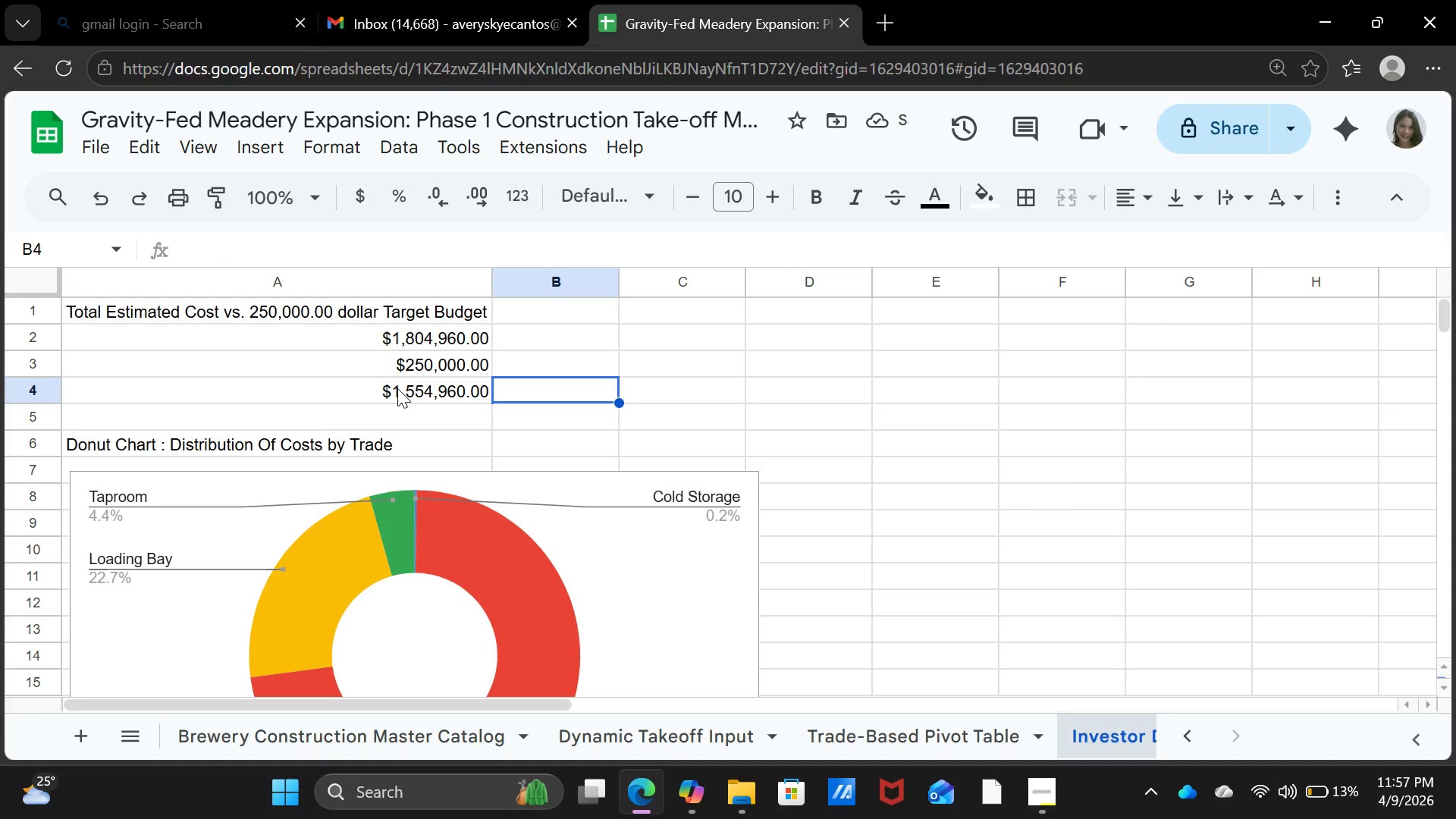 
left_click([397, 388])
 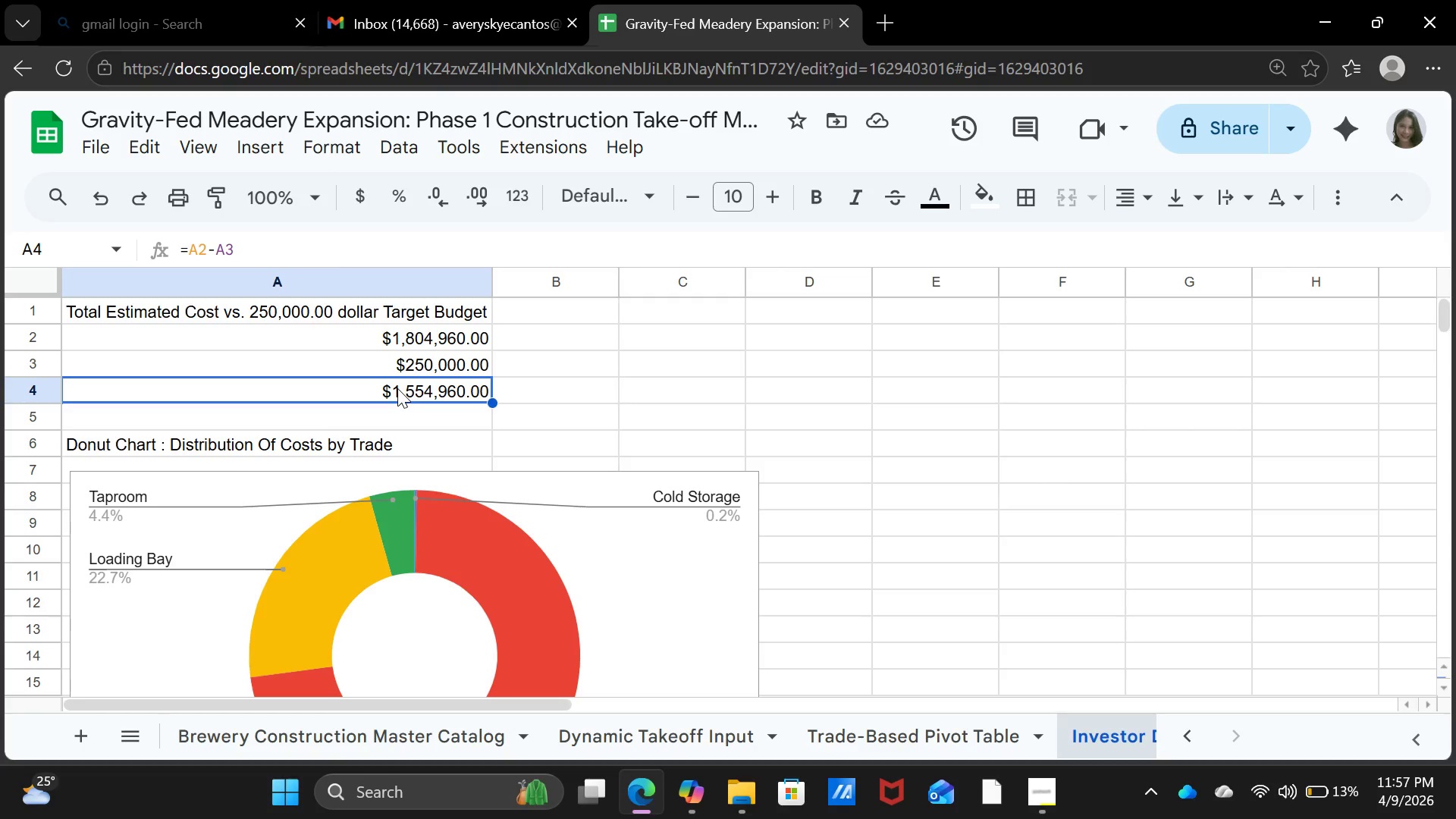 
wait(11.95)
 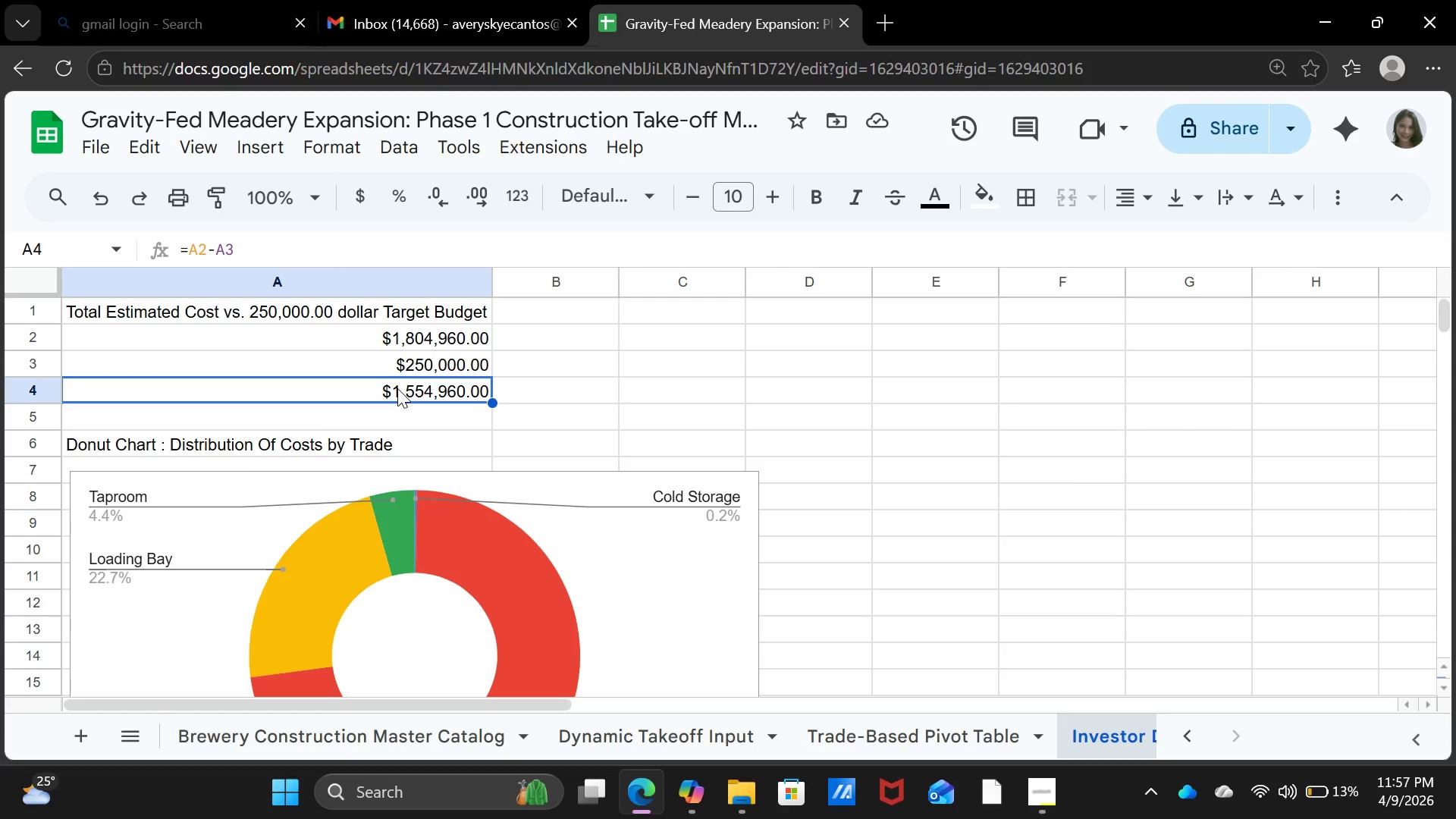 
left_click([573, 382])
 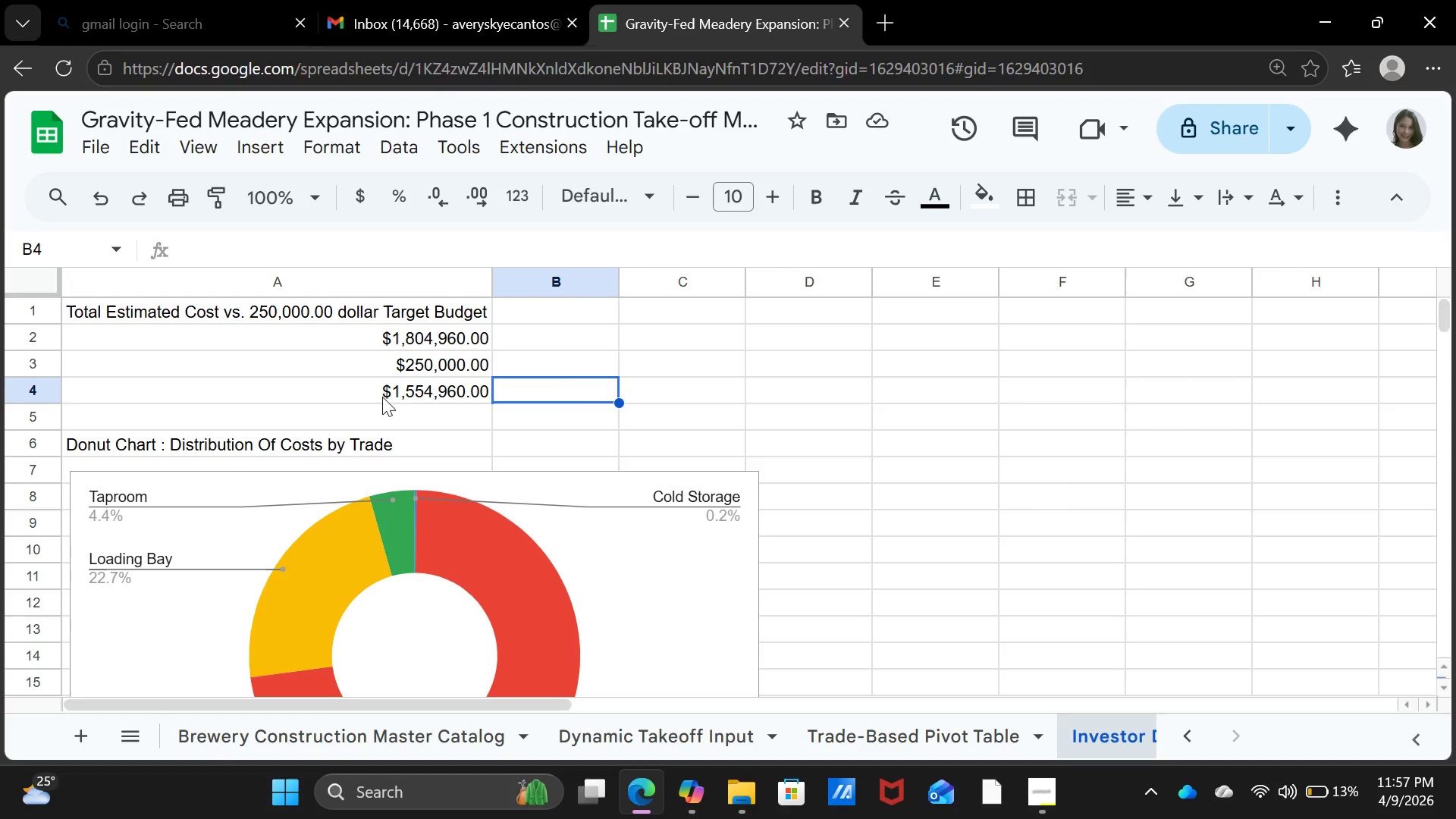 
left_click([409, 392])
 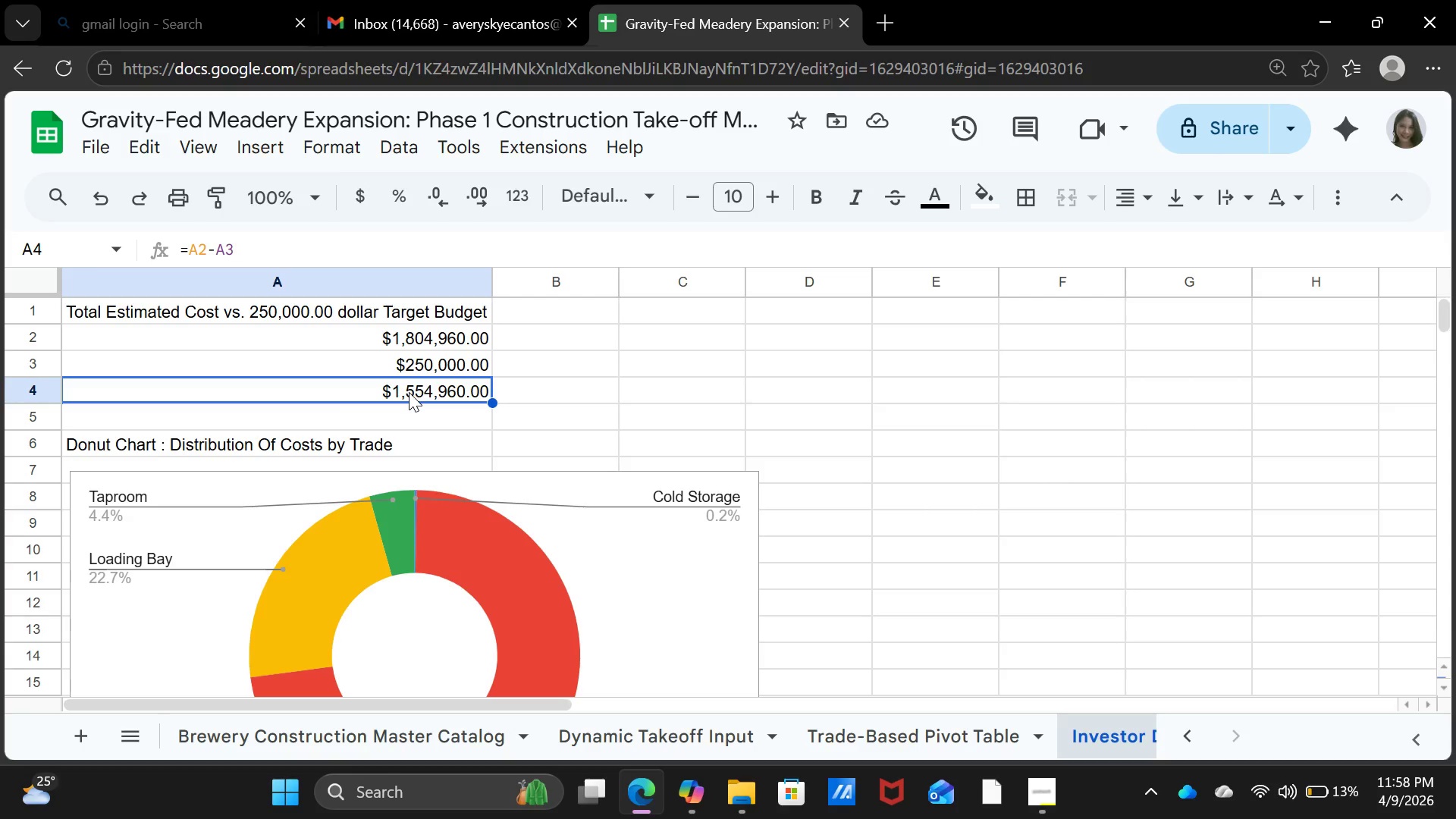 
wait(6.75)
 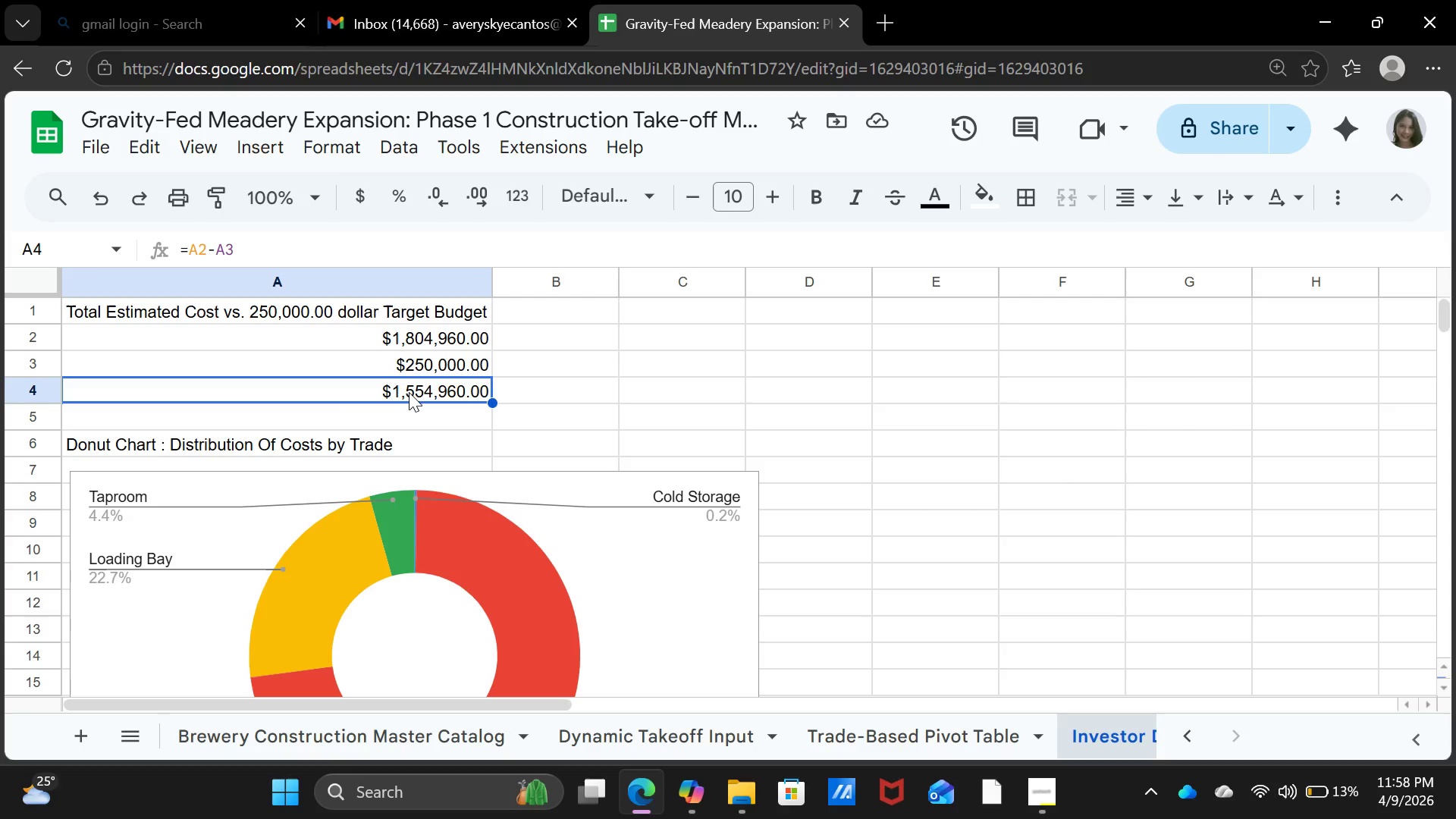 
left_click([413, 350])
 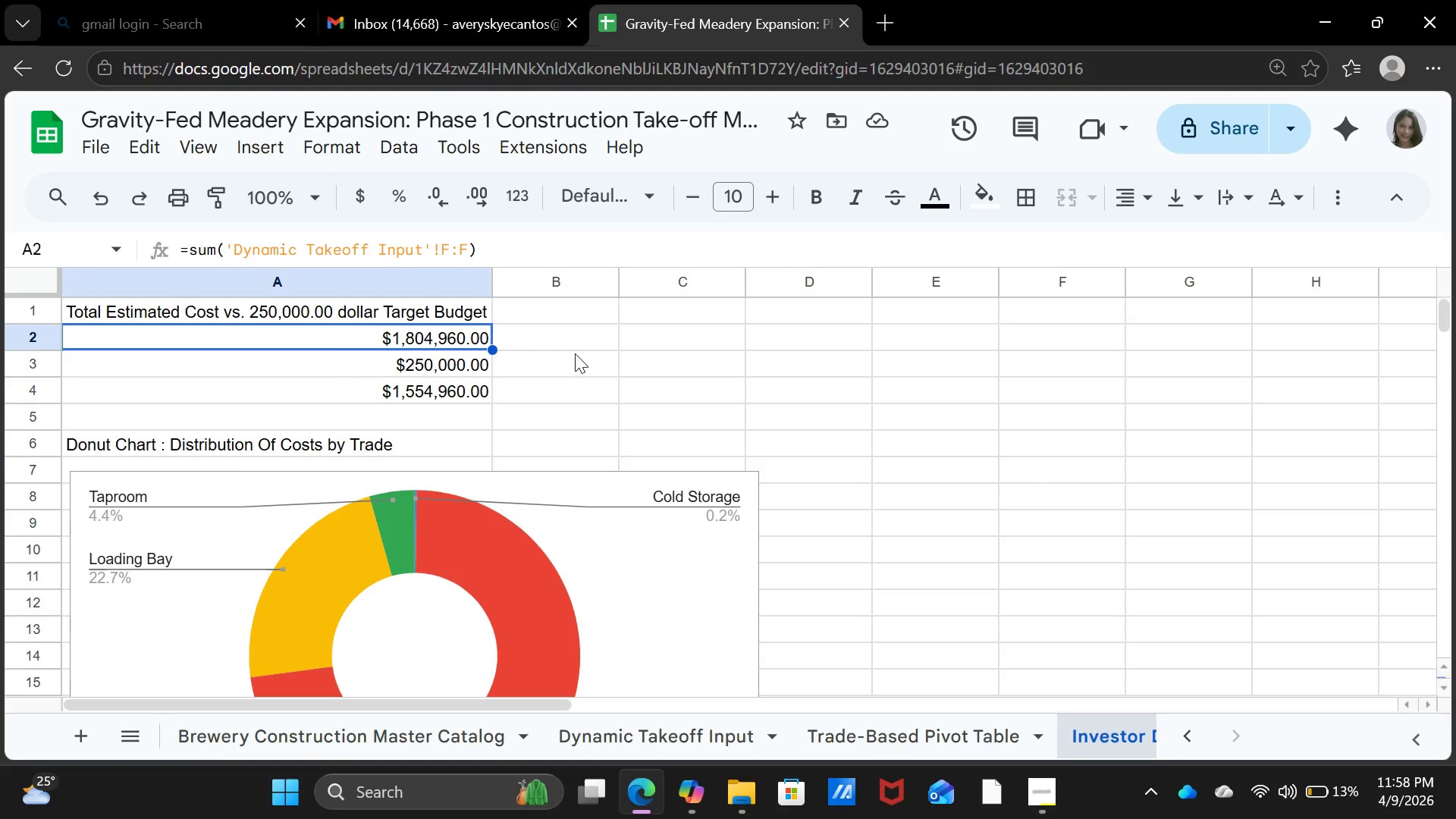 
left_click([576, 353])
 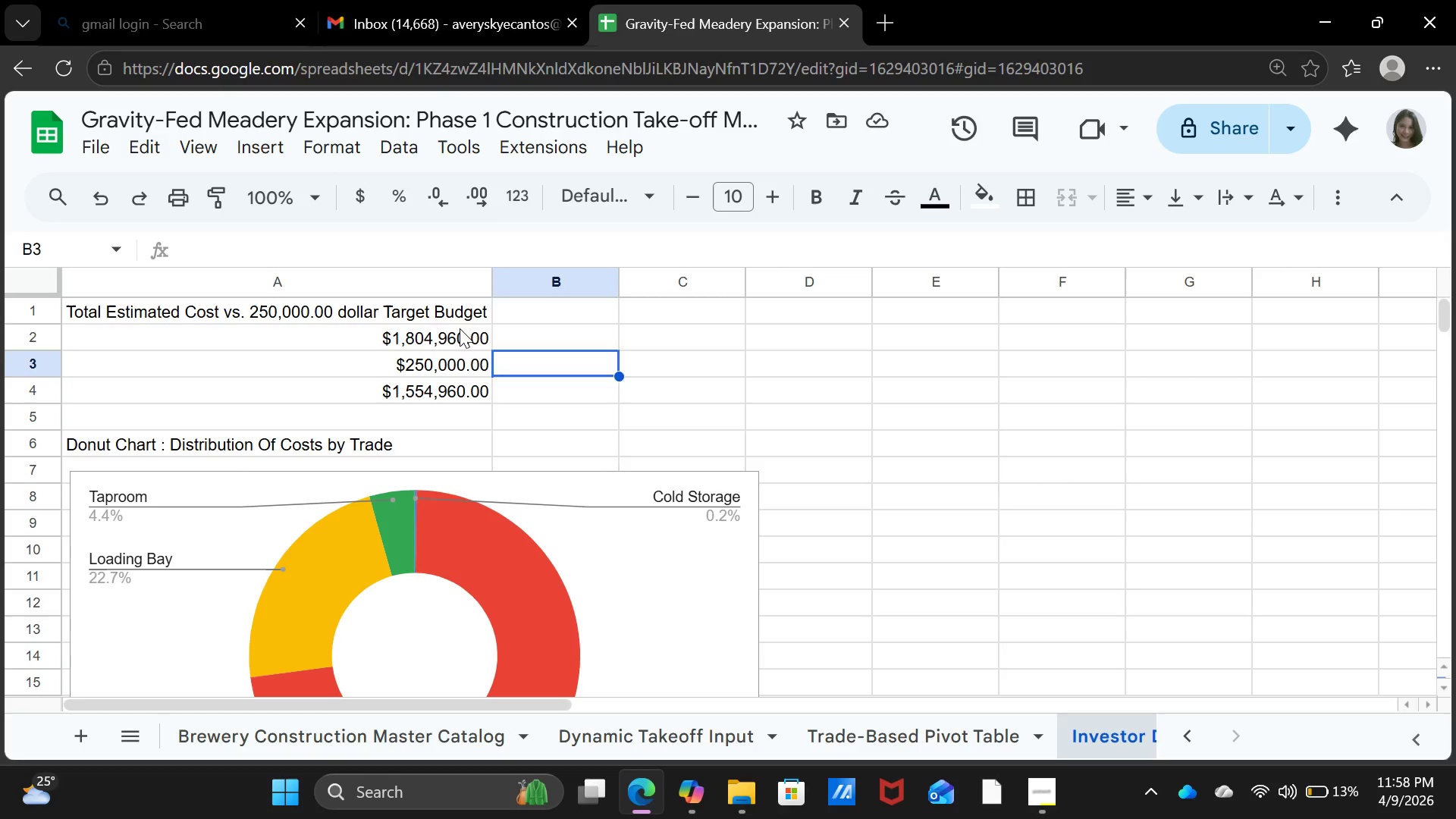 
left_click_drag(start_coordinate=[460, 328], to_coordinate=[460, 334])
 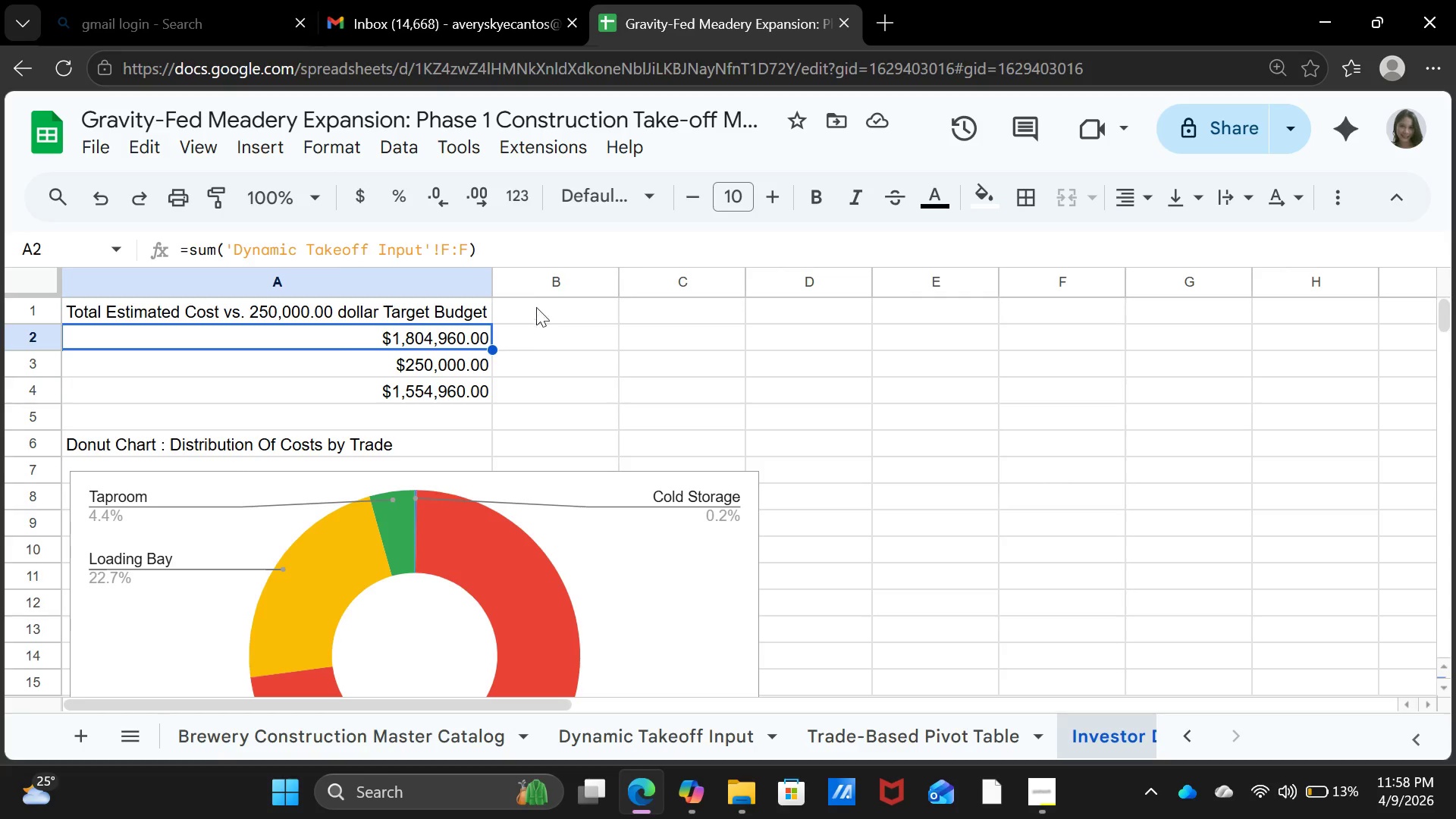 
left_click([536, 305])
 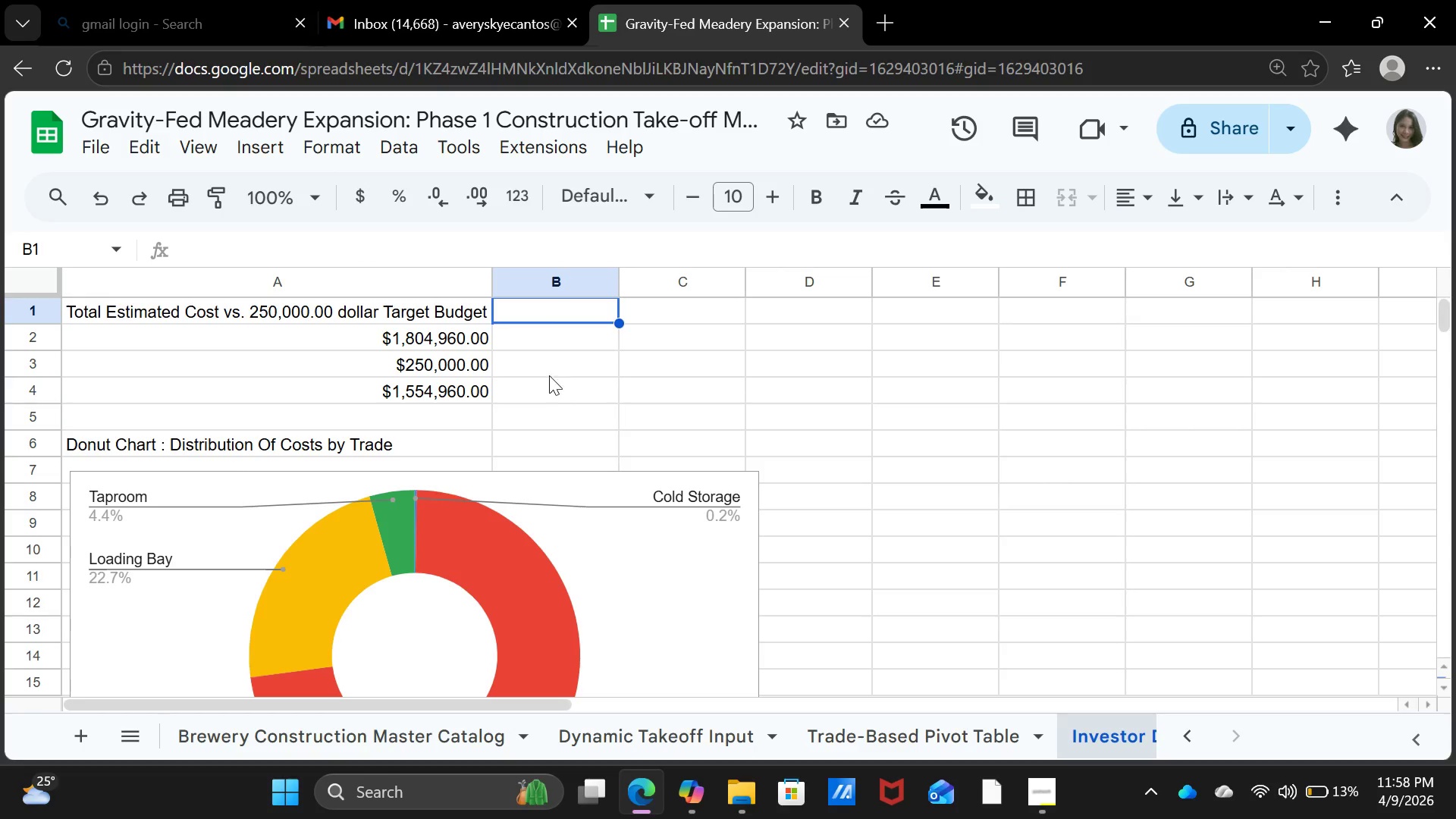 
left_click([459, 340])
 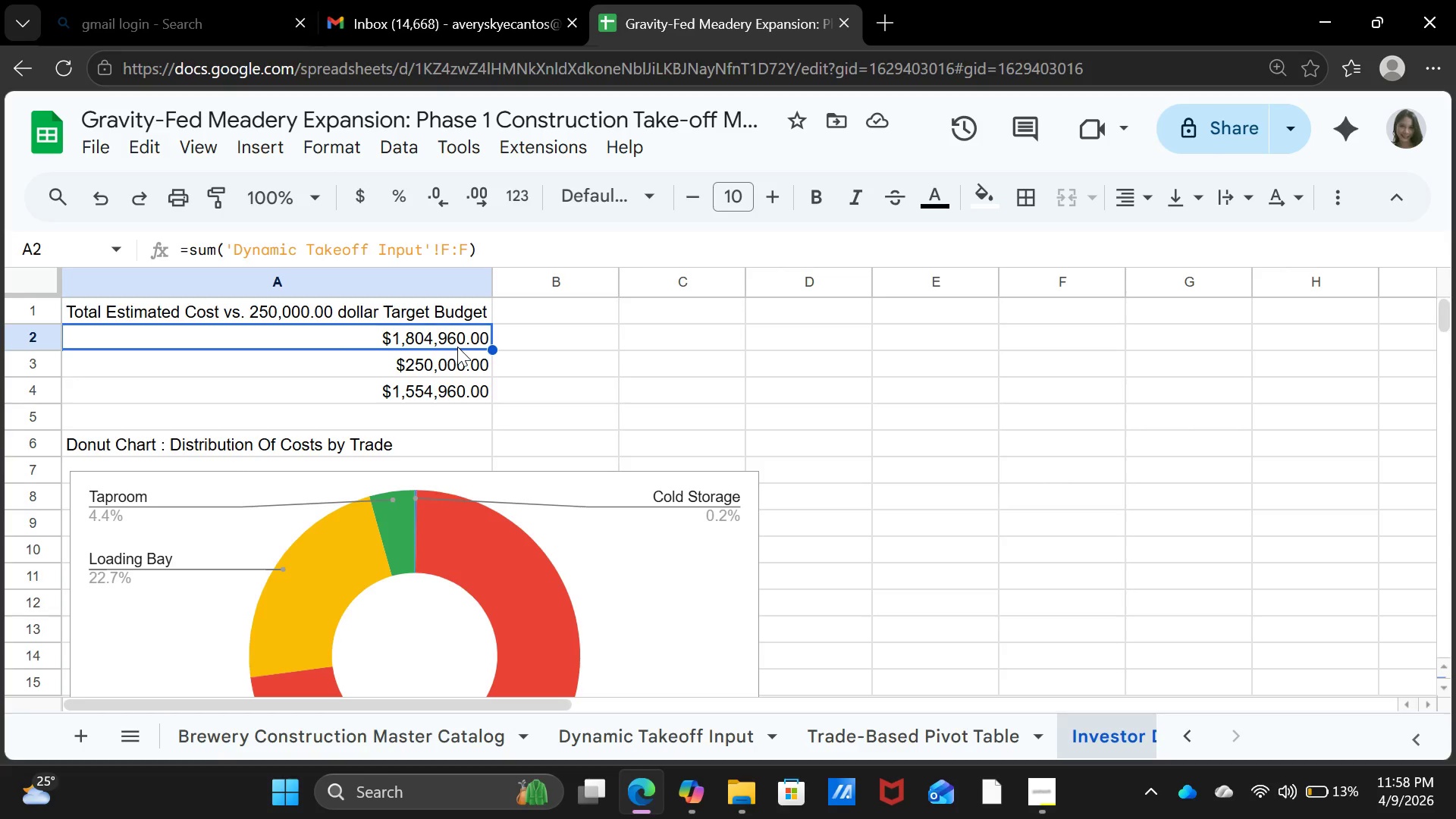 
key(Control+C)
 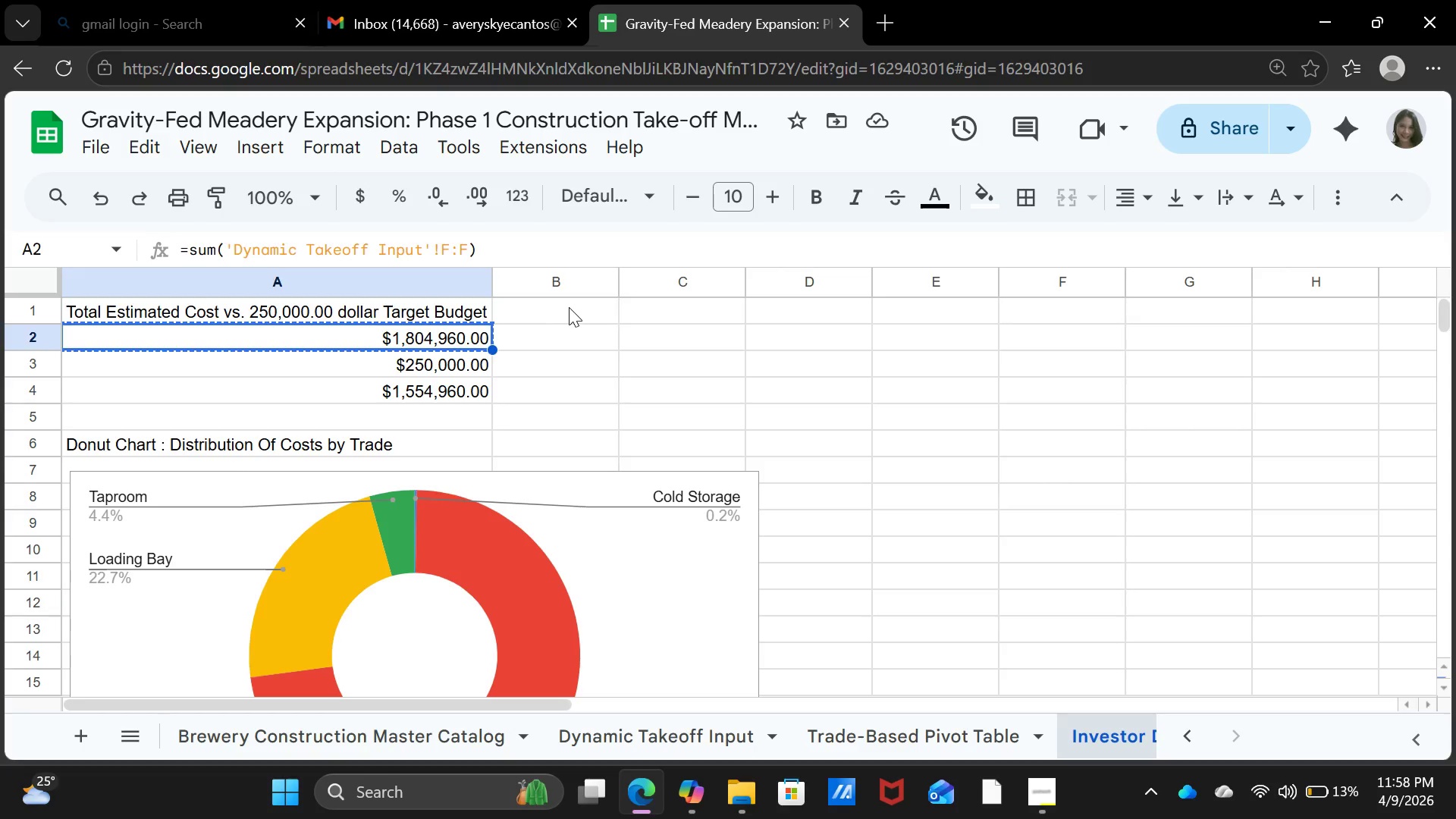 
left_click([569, 307])
 